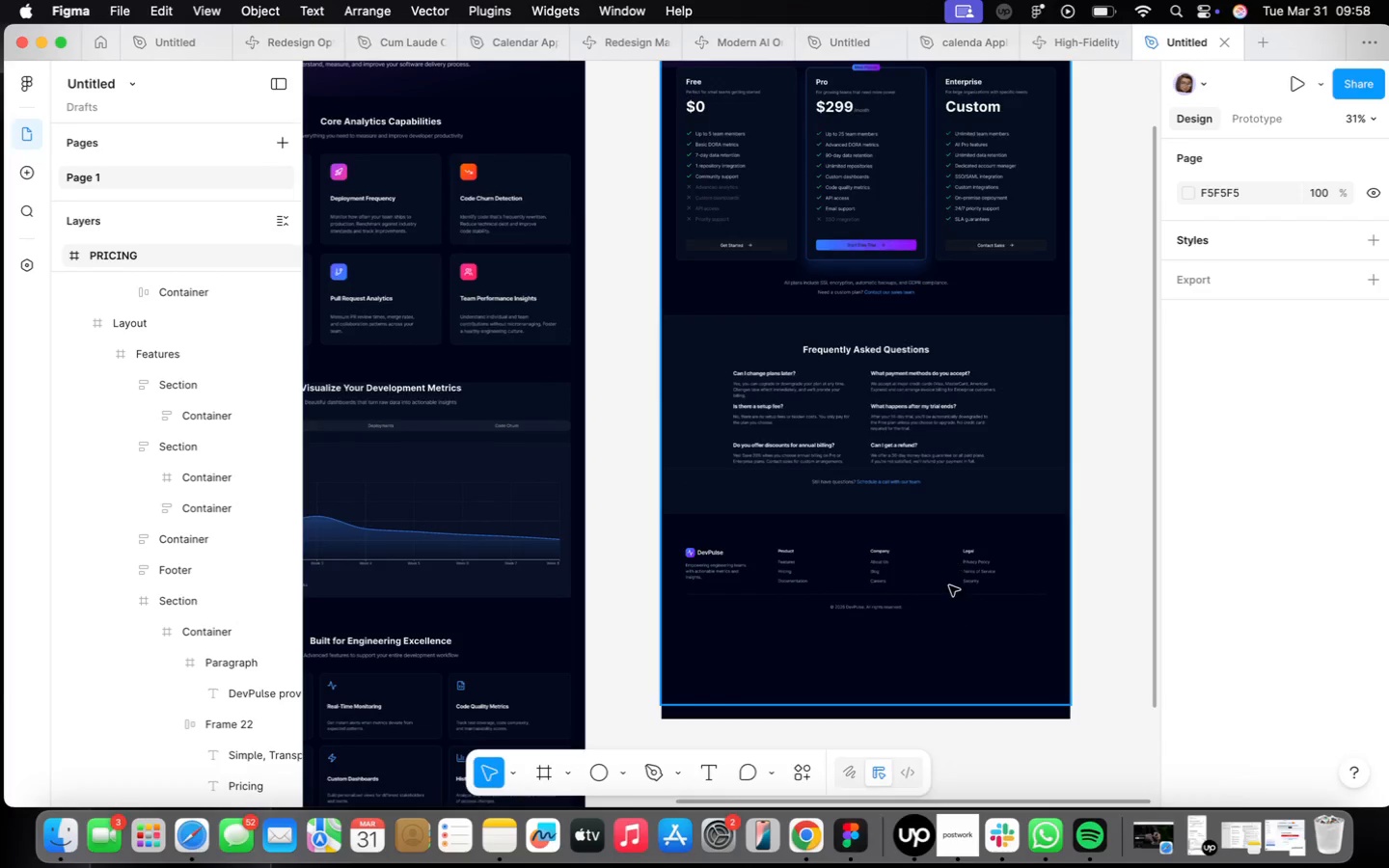 
double_click([947, 585])
 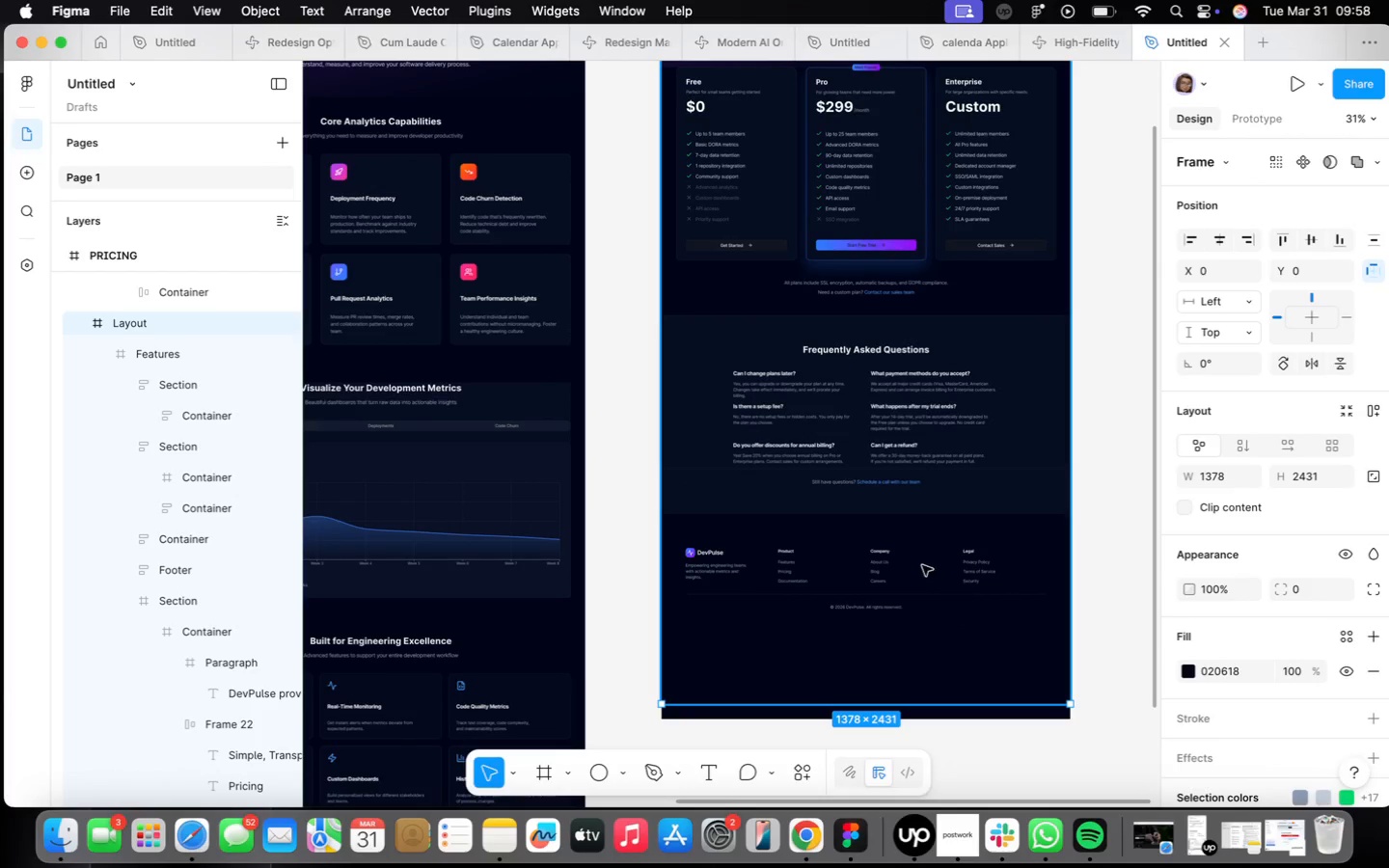 
triple_click([921, 565])
 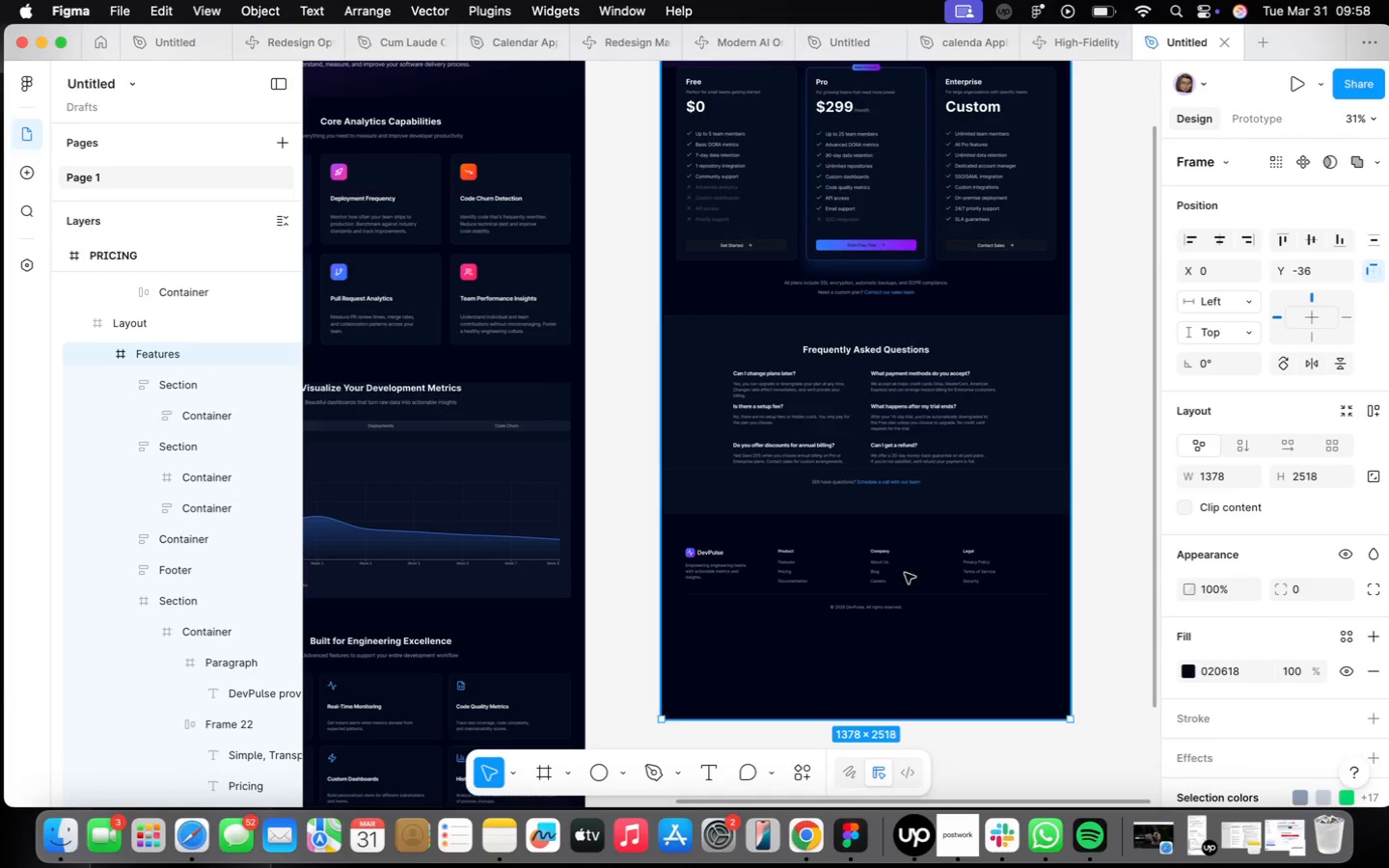 
triple_click([888, 579])
 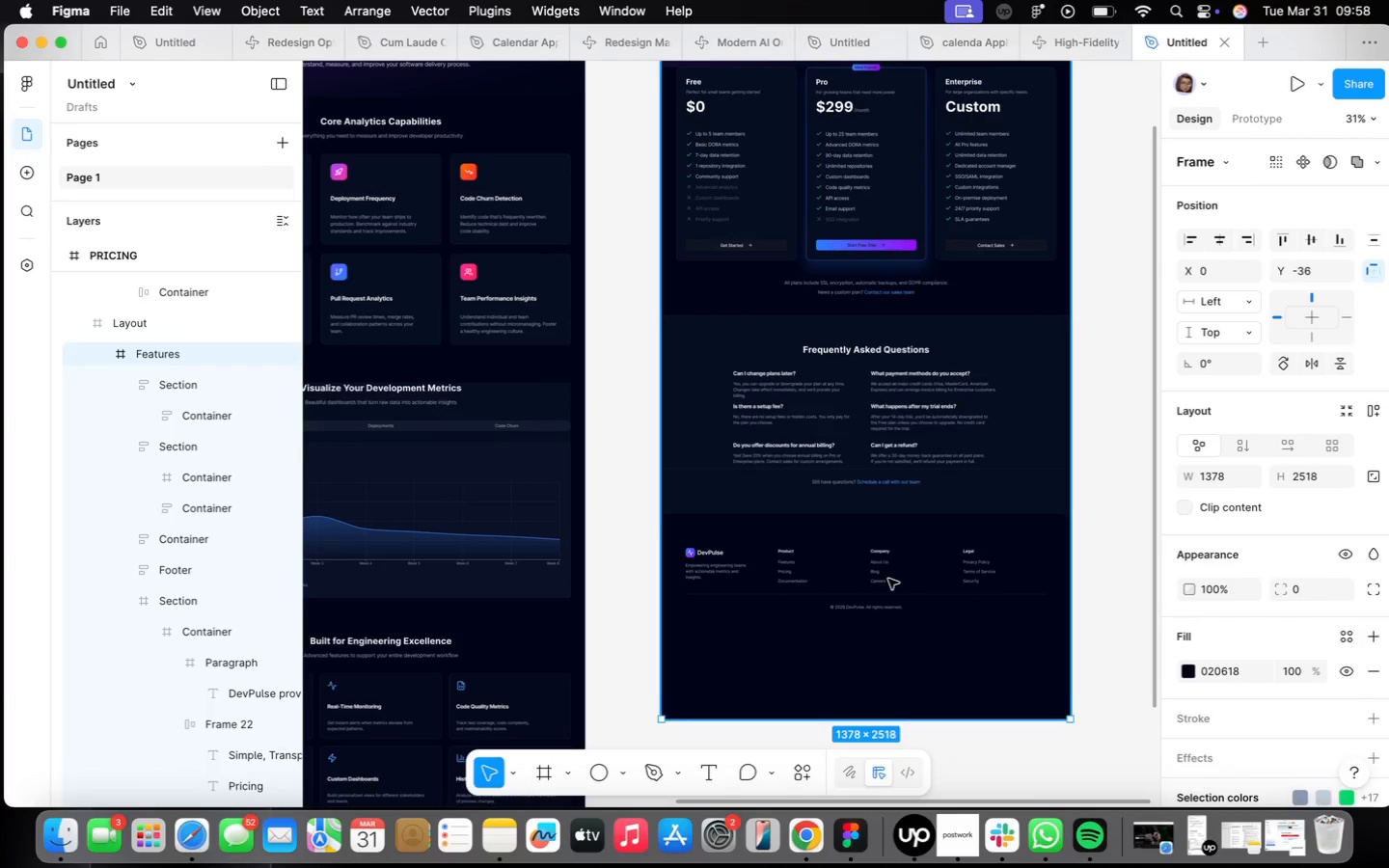 
triple_click([888, 579])
 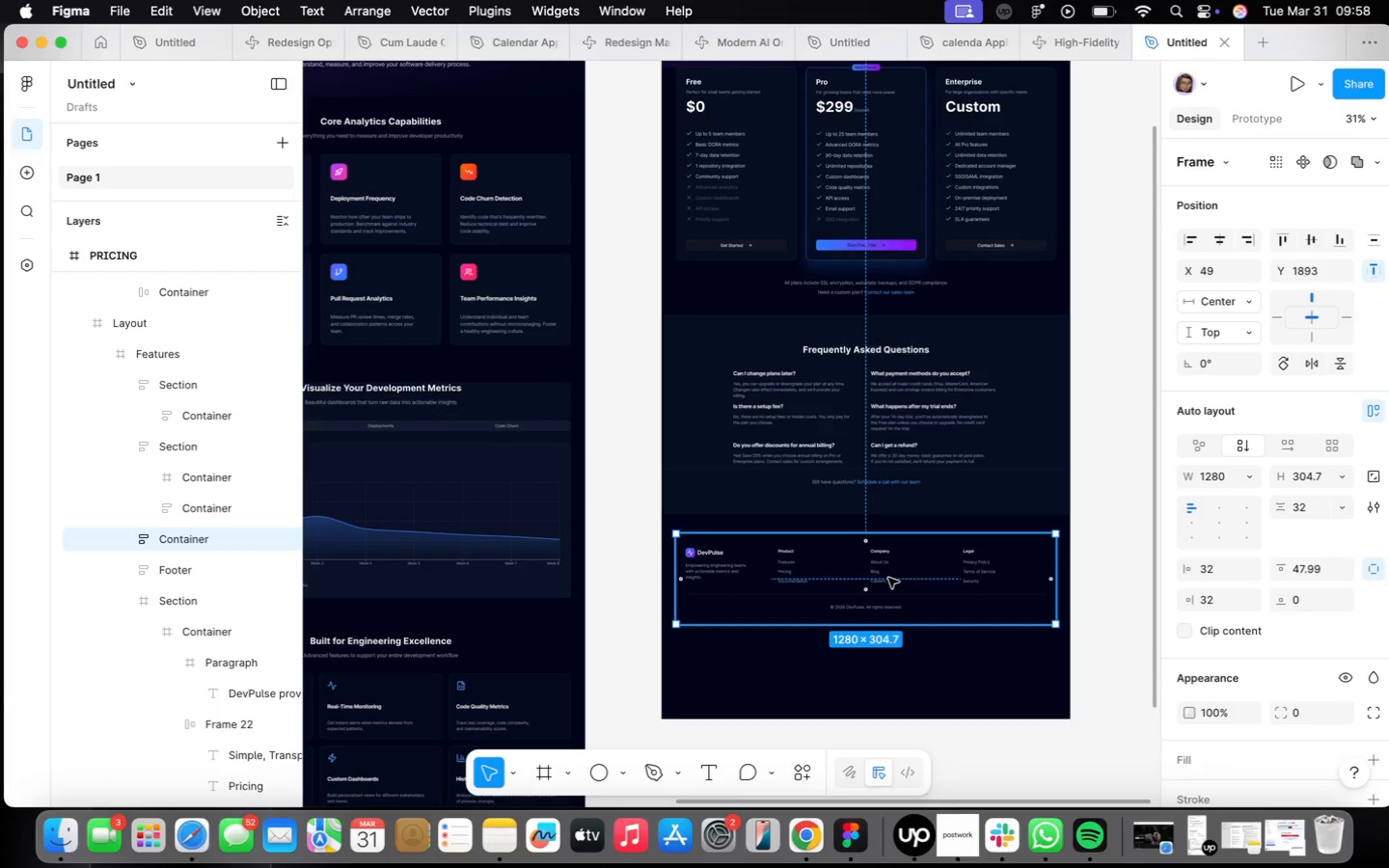 
left_click_drag(start_coordinate=[891, 580], to_coordinate=[894, 590])
 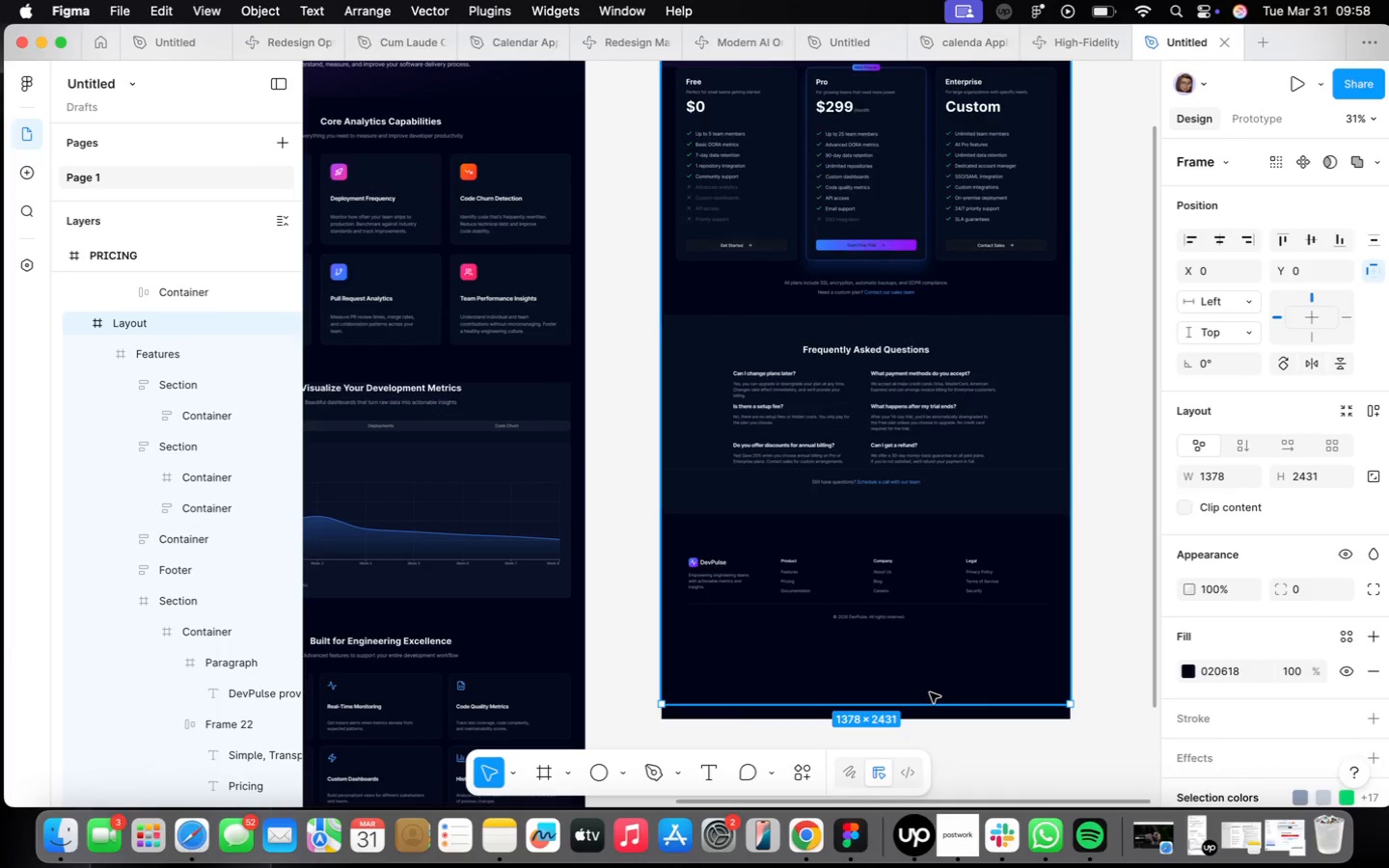 
left_click_drag(start_coordinate=[927, 702], to_coordinate=[980, 637])
 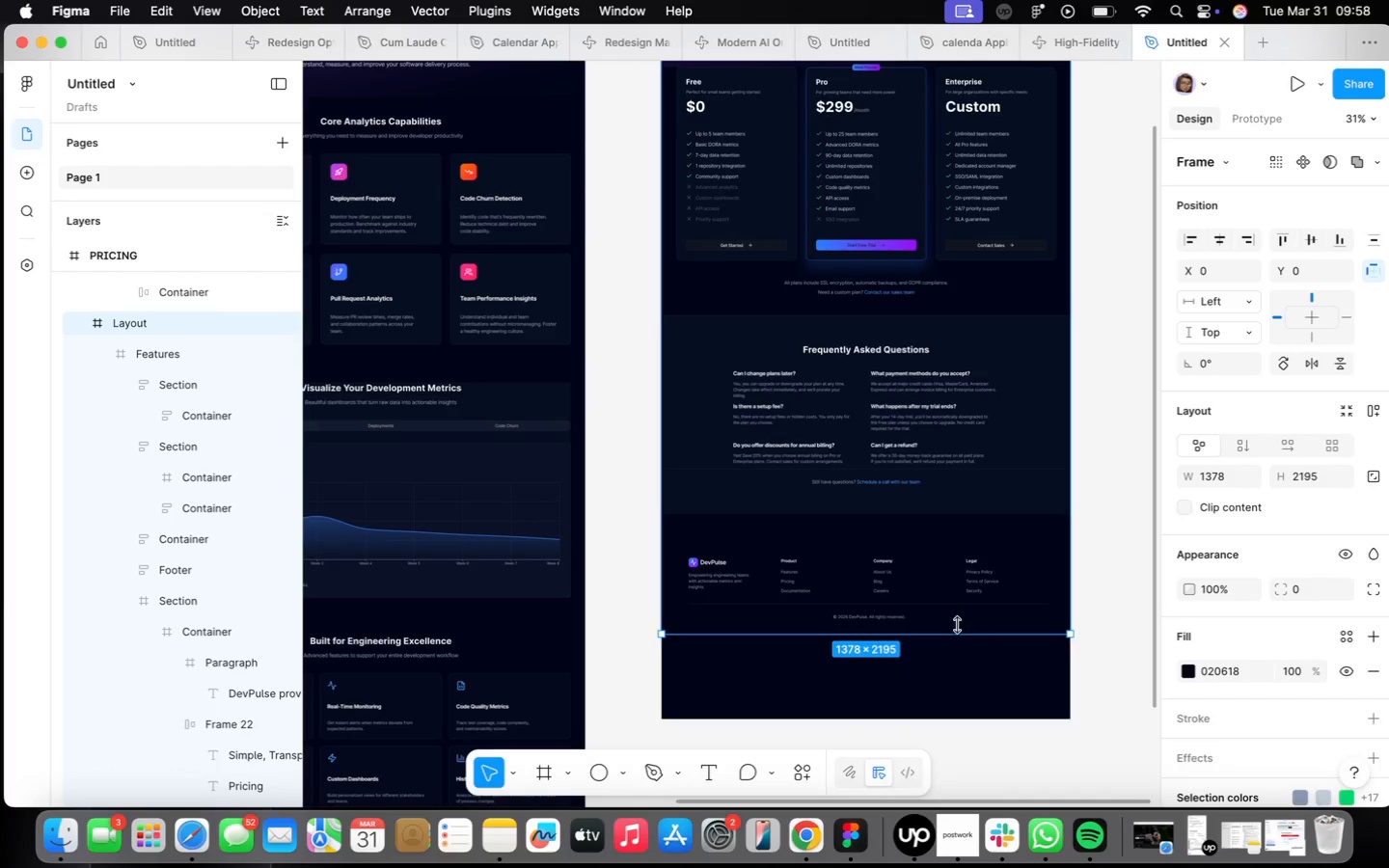 
scroll: coordinate [903, 588], scroll_direction: down, amount: 7.0
 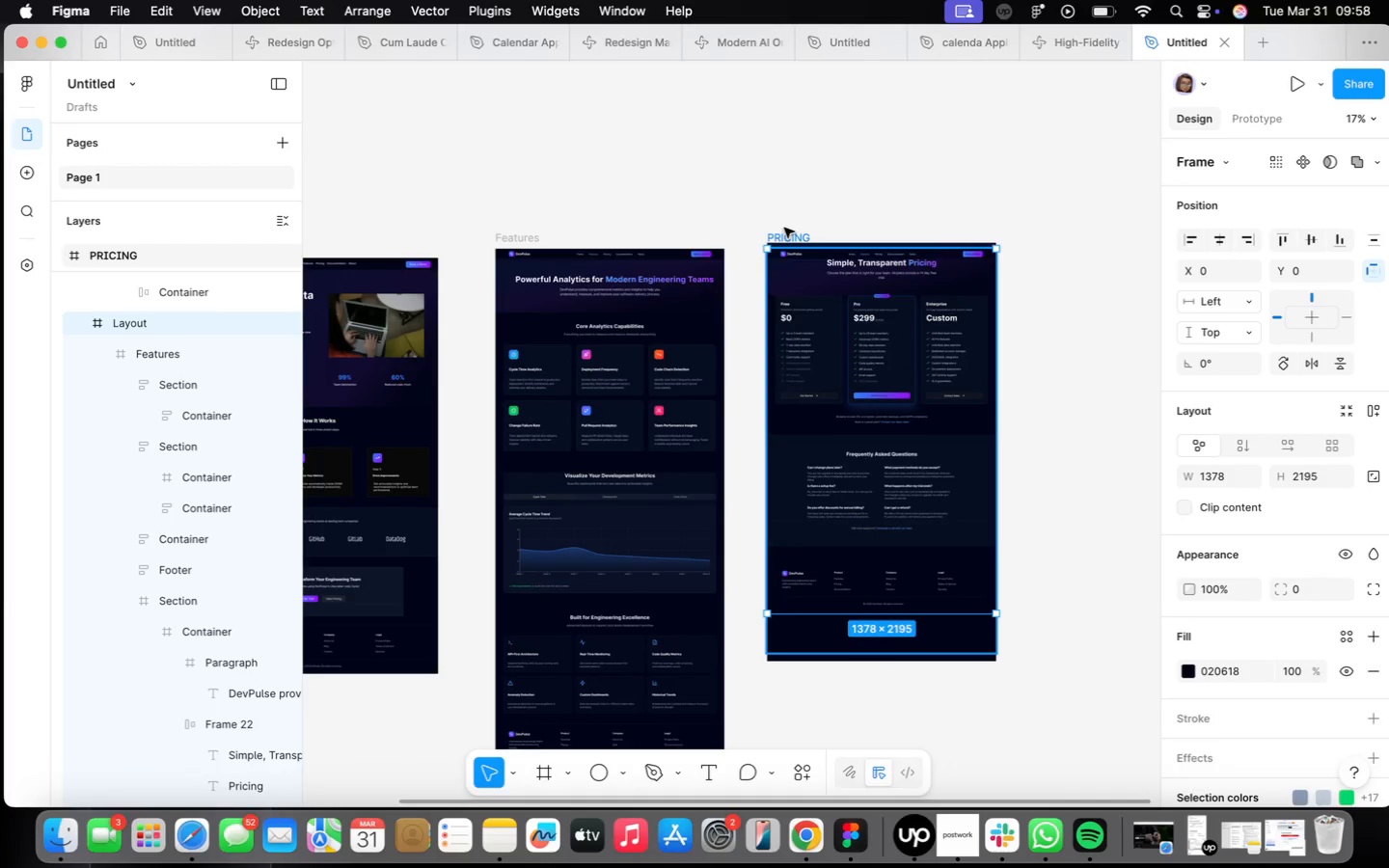 
left_click([786, 231])
 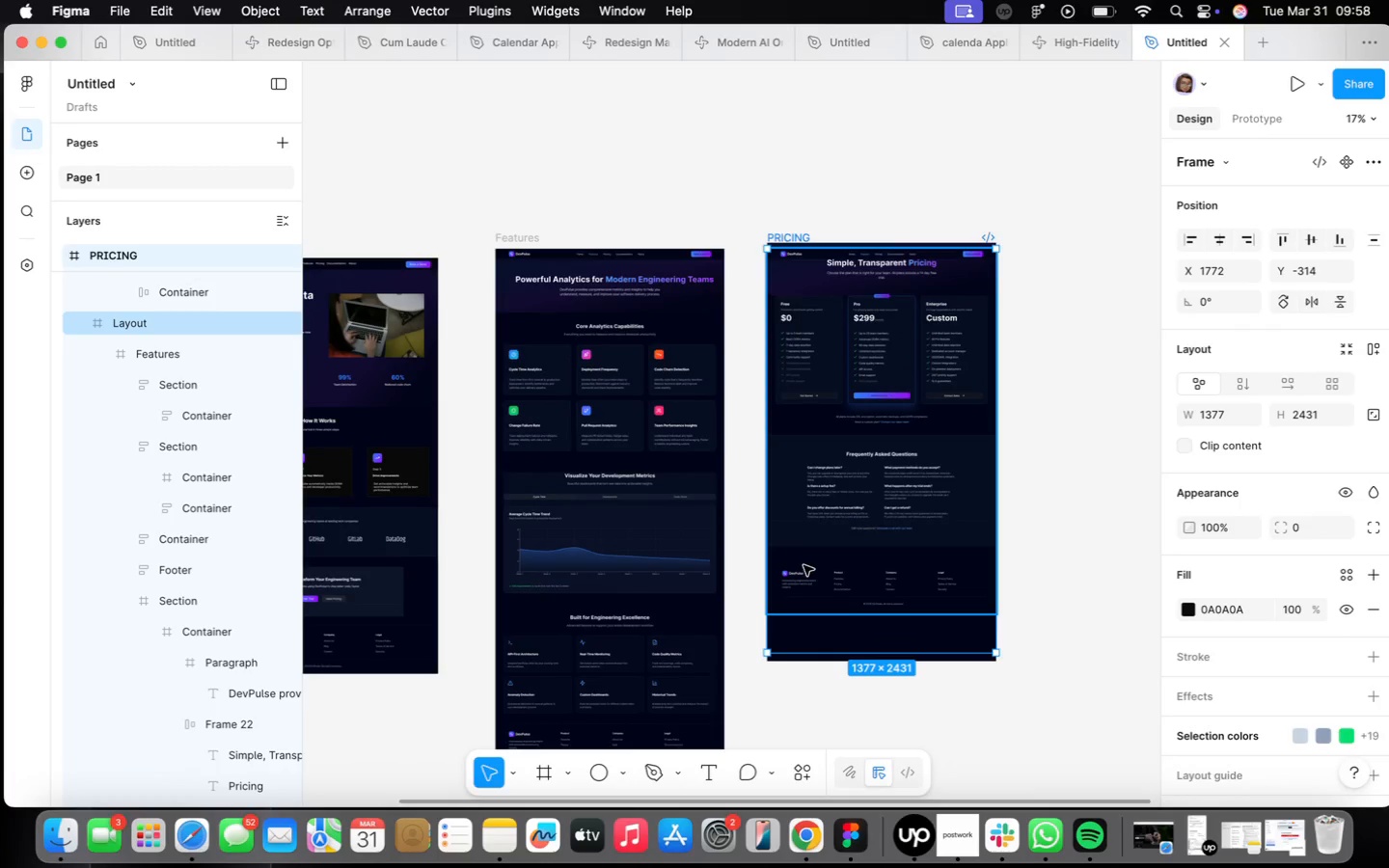 
left_click_drag(start_coordinate=[791, 650], to_coordinate=[796, 623])
 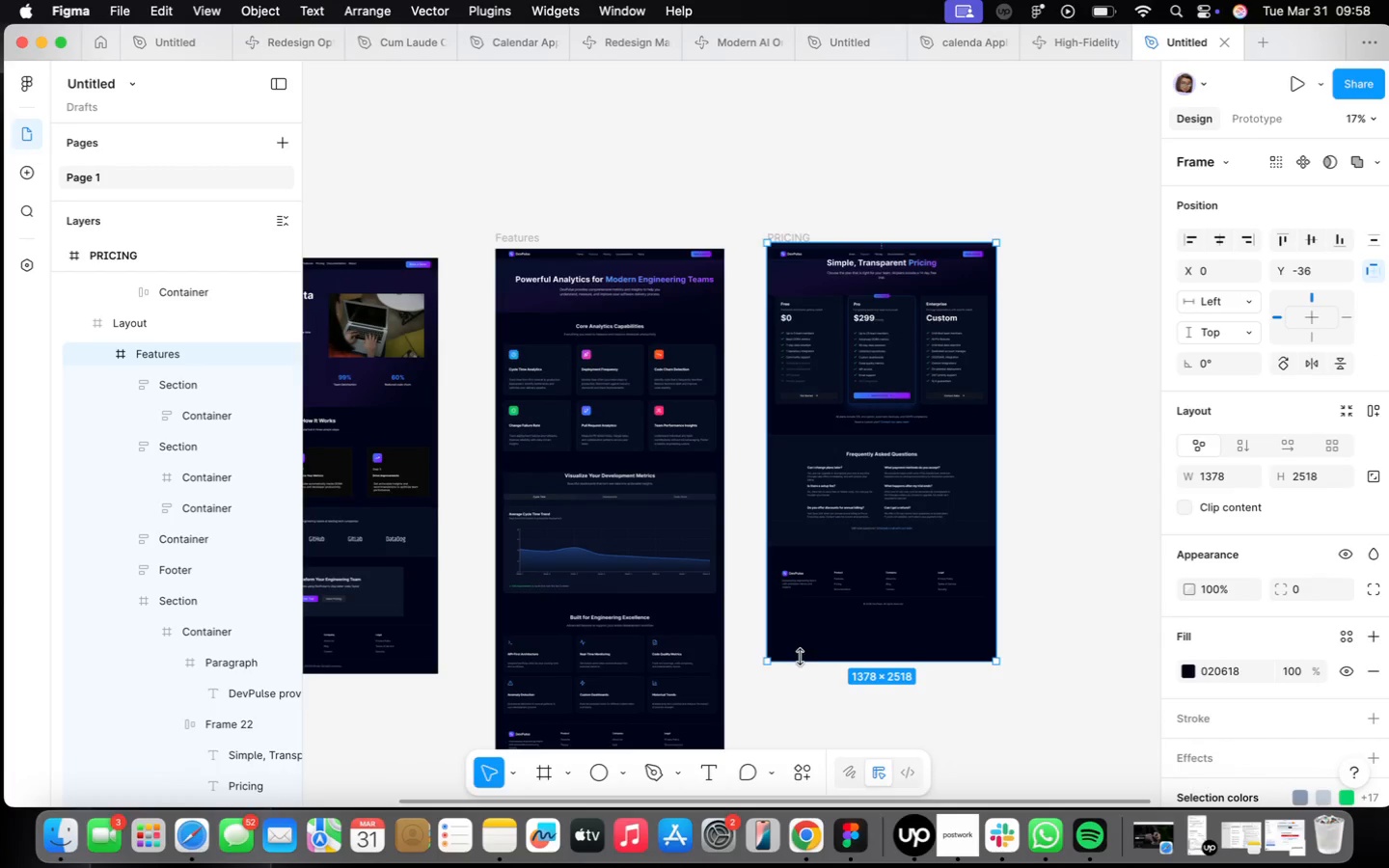 
left_click_drag(start_coordinate=[795, 658], to_coordinate=[811, 630])
 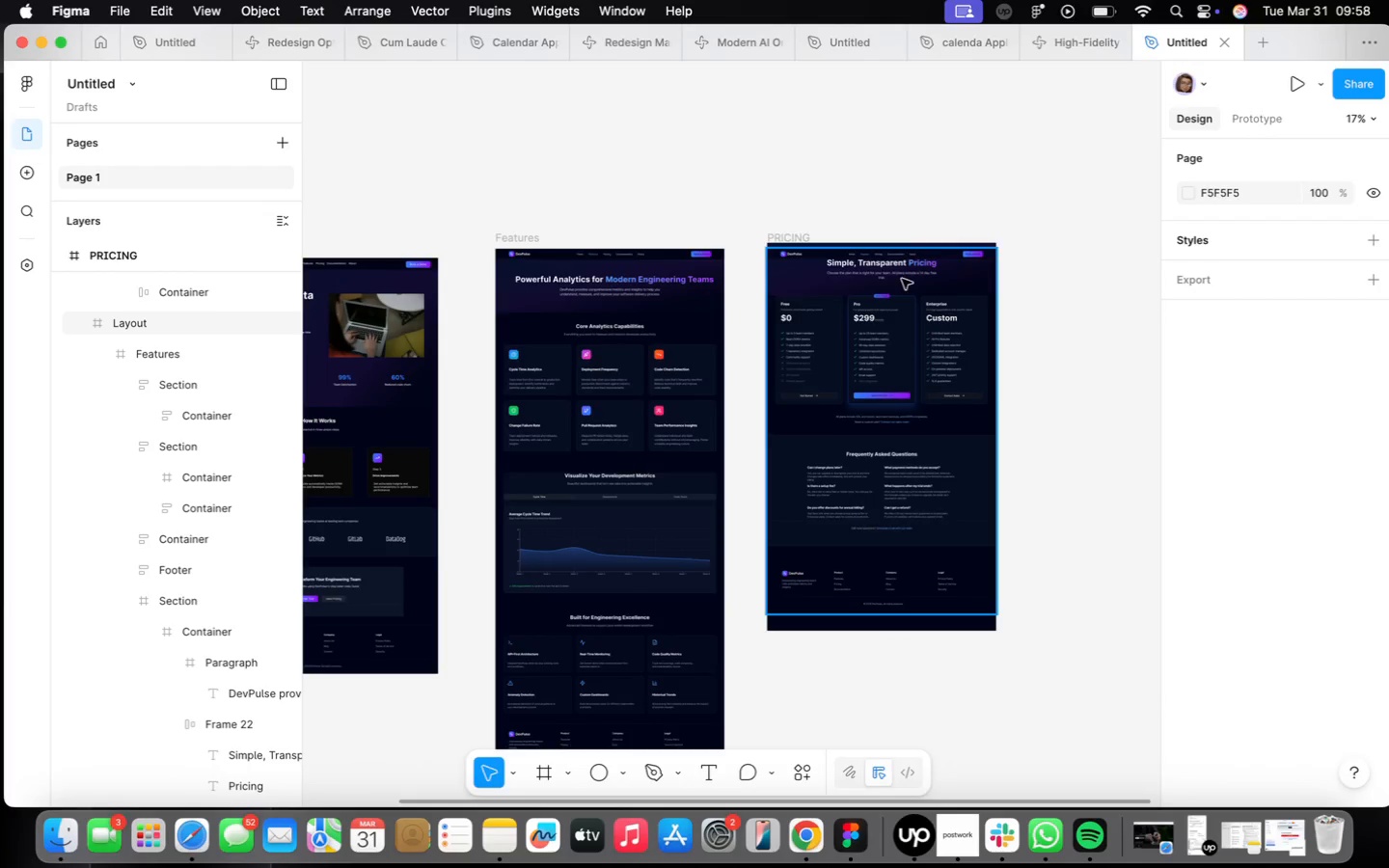 
scroll: coordinate [851, 321], scroll_direction: up, amount: 17.0
 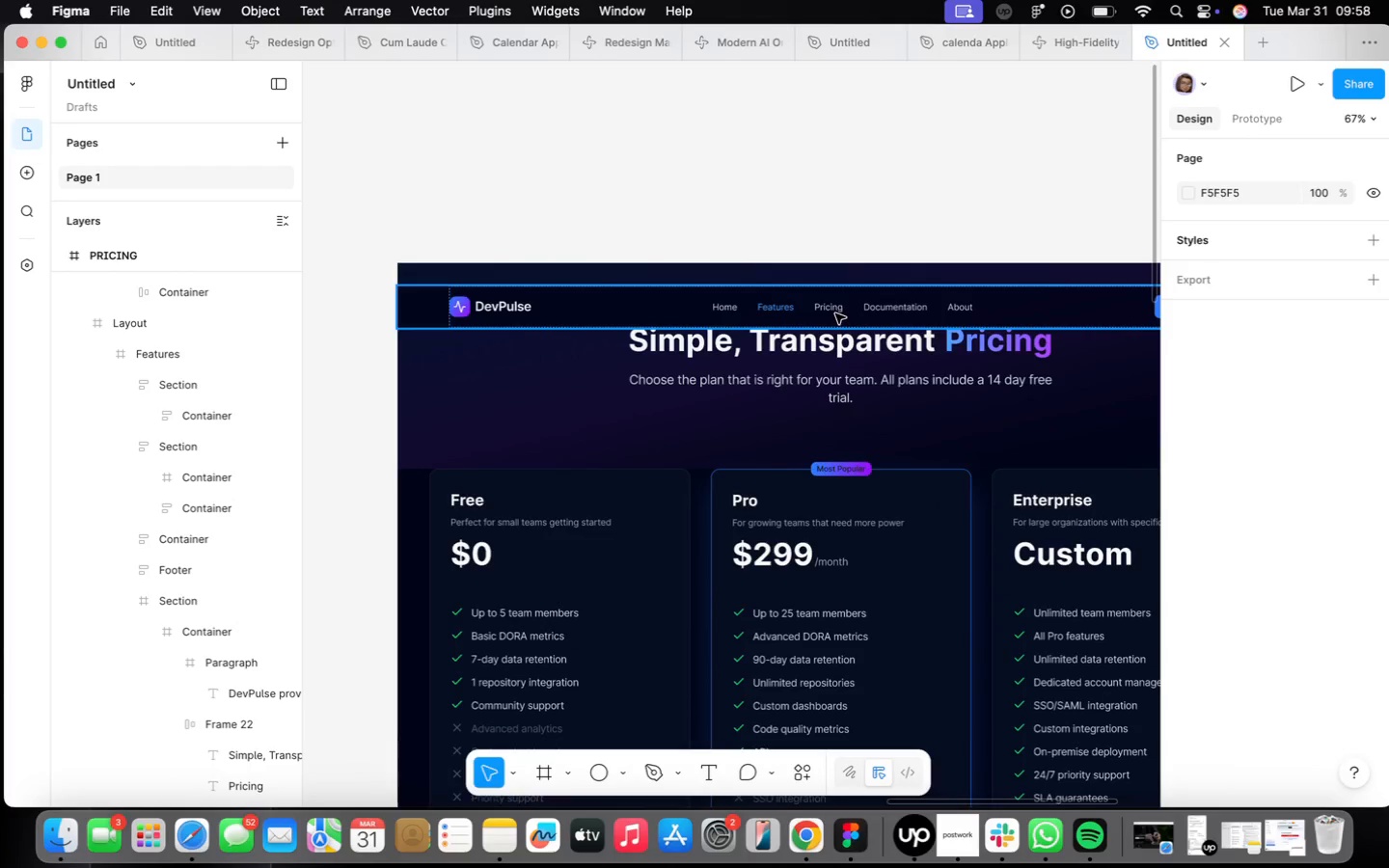 
double_click([836, 314])
 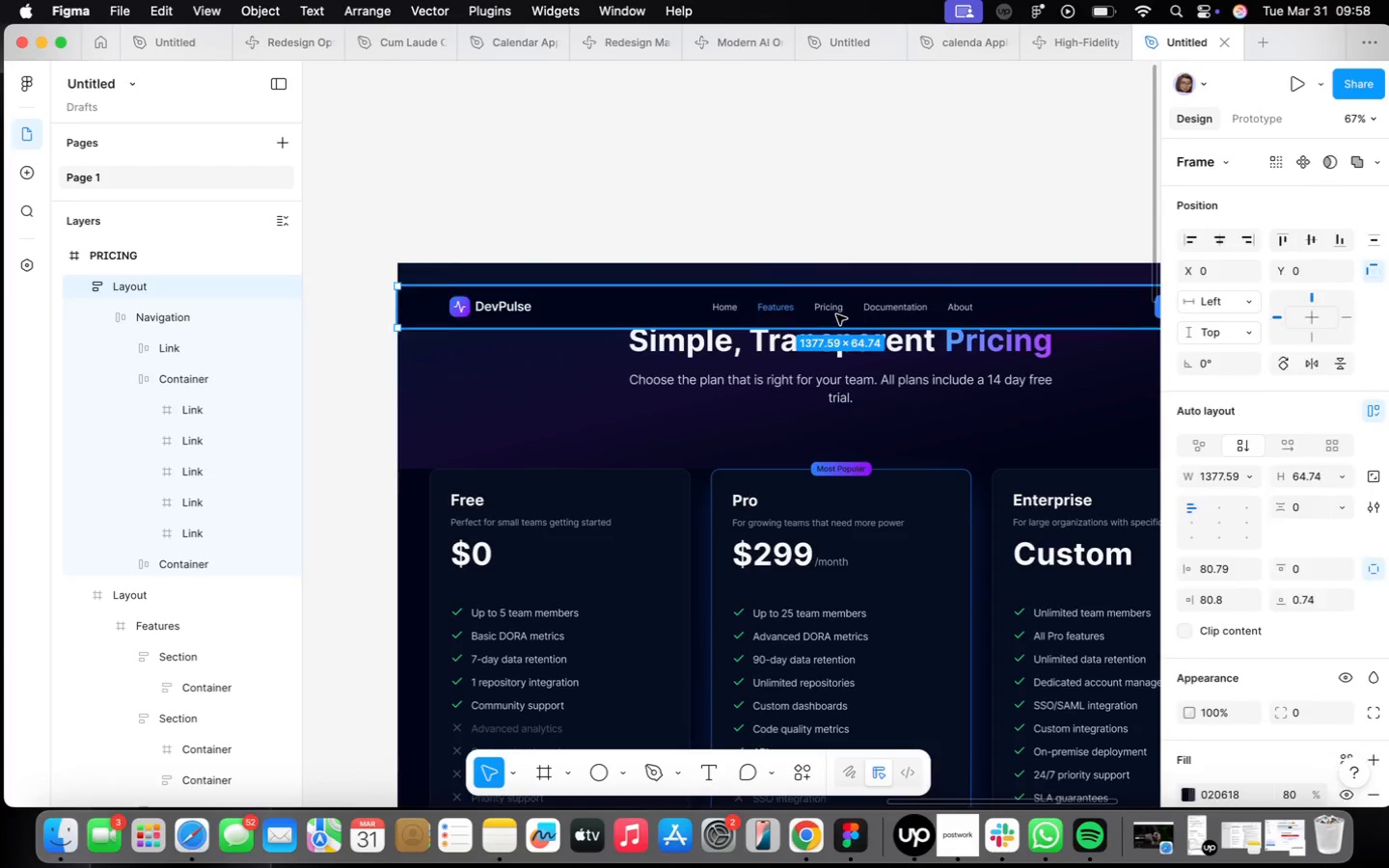 
triple_click([836, 314])
 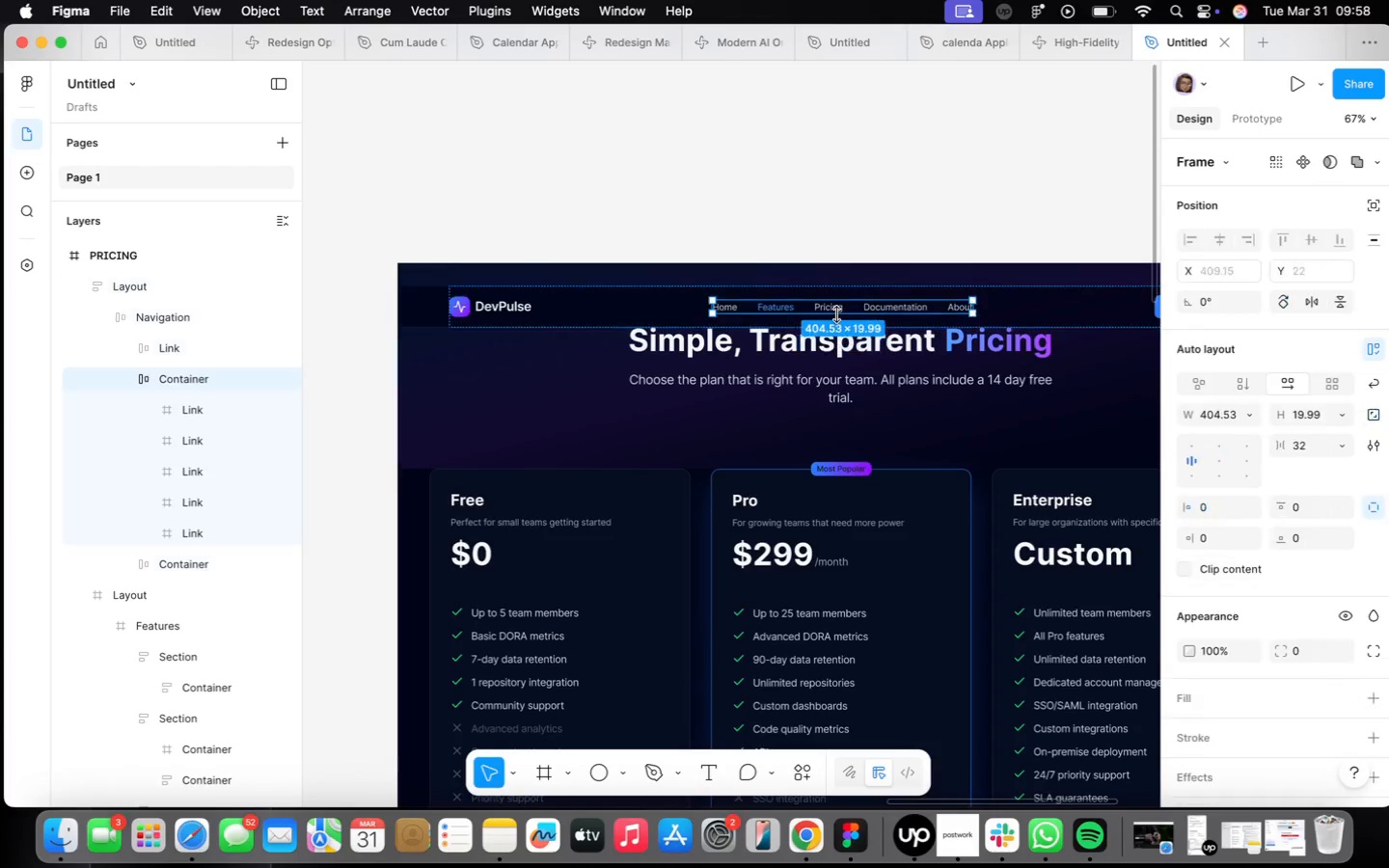 
triple_click([836, 314])
 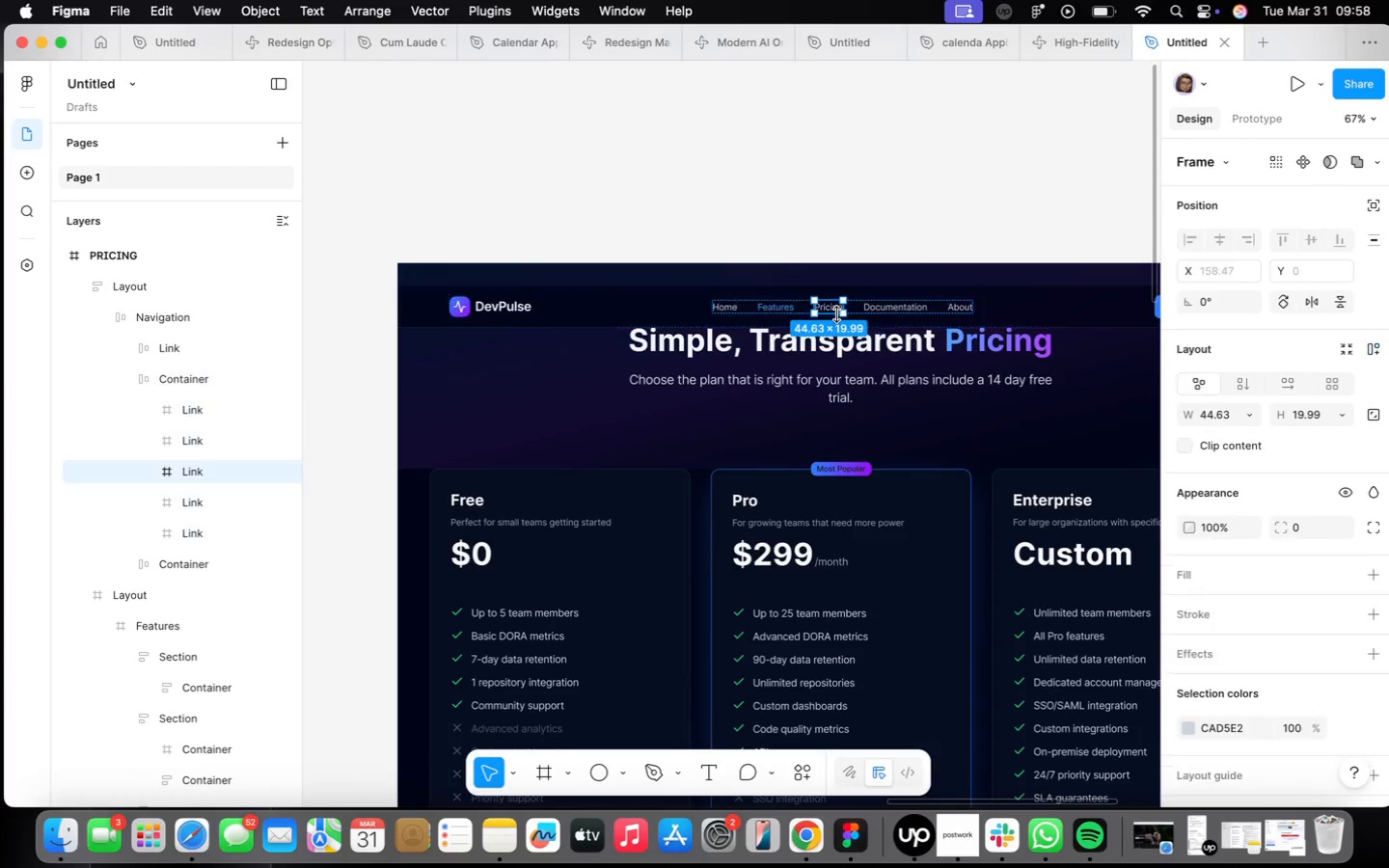 
triple_click([836, 314])
 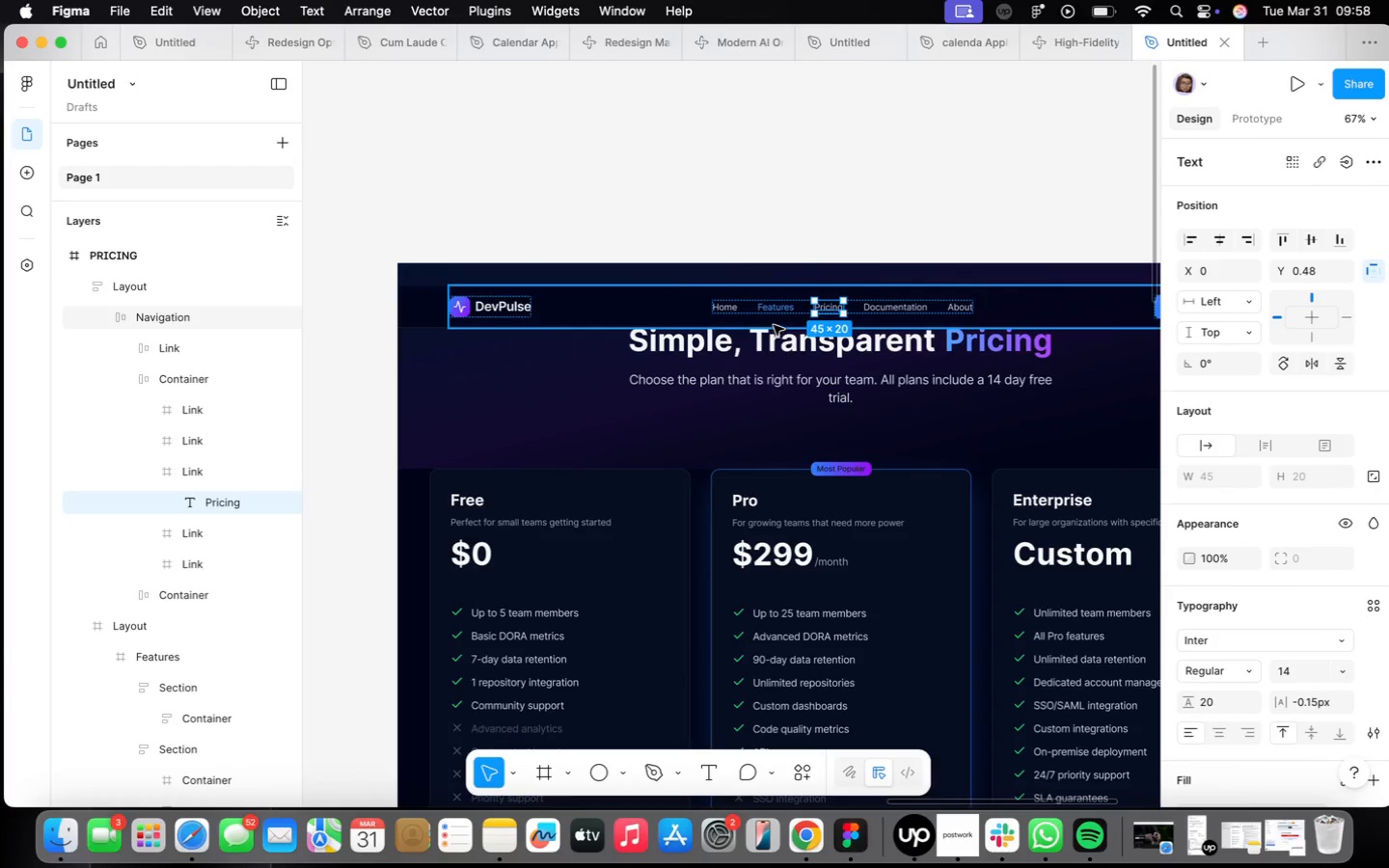 
left_click([778, 314])
 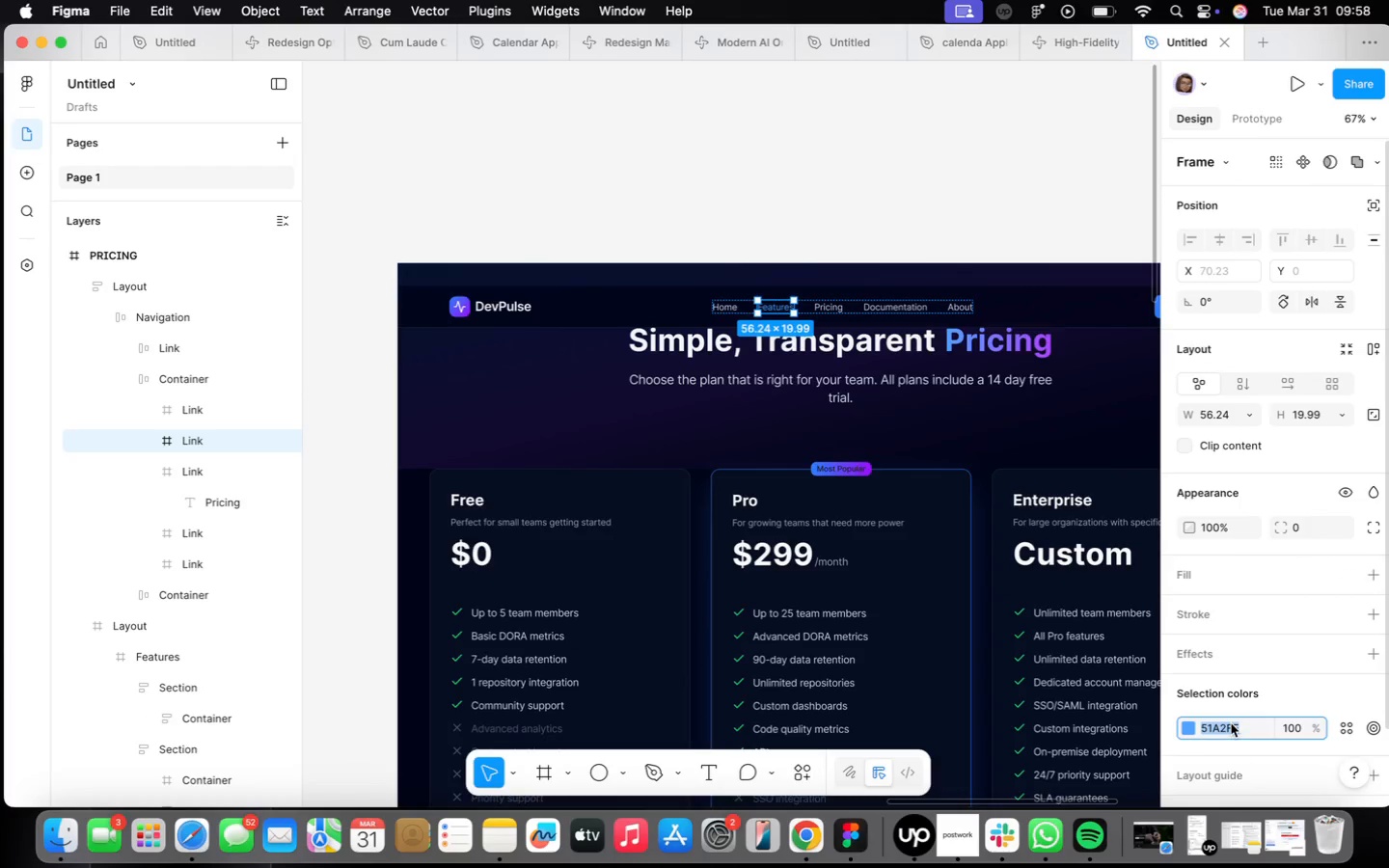 
key(Meta+CommandLeft)
 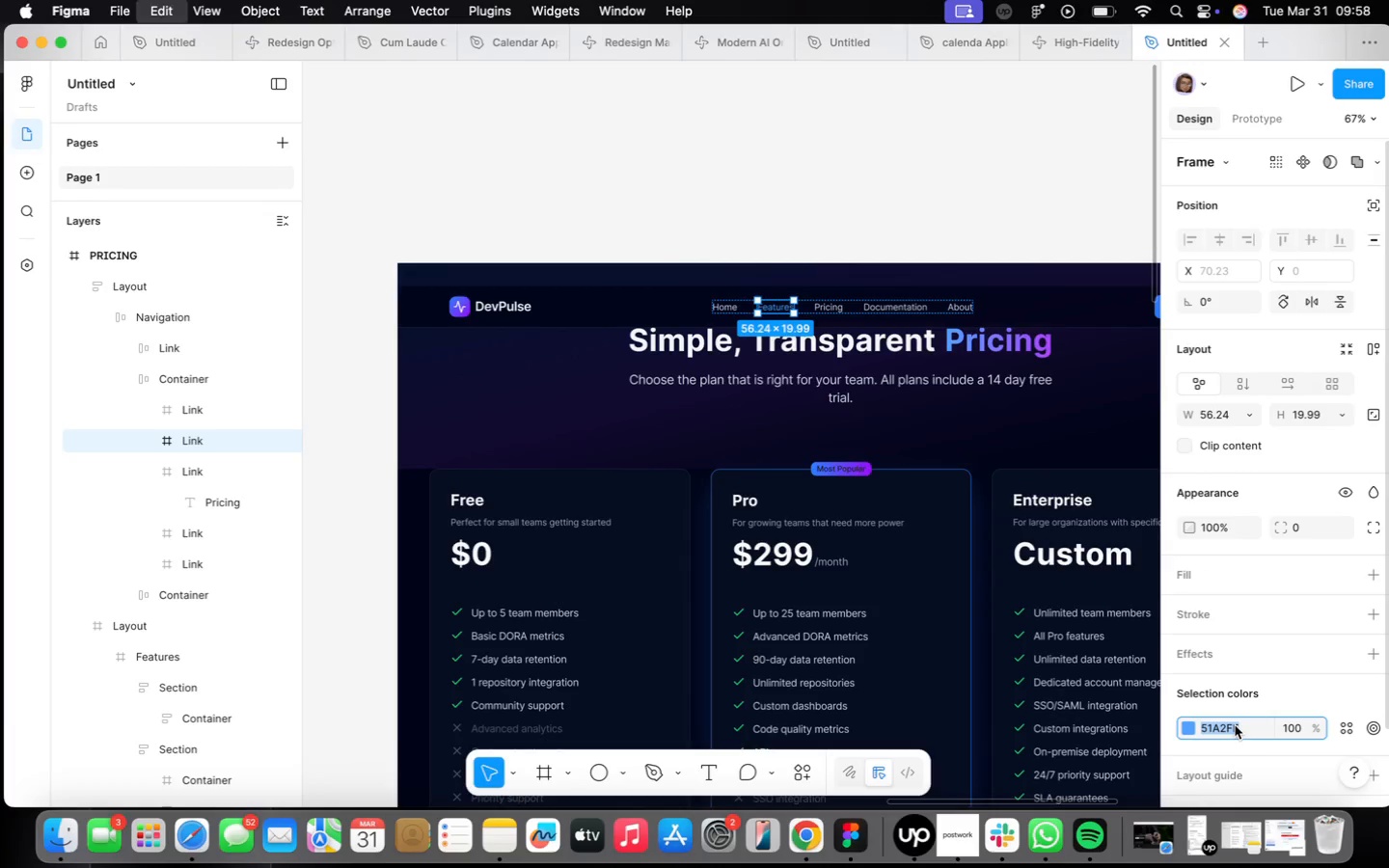 
key(Meta+C)
 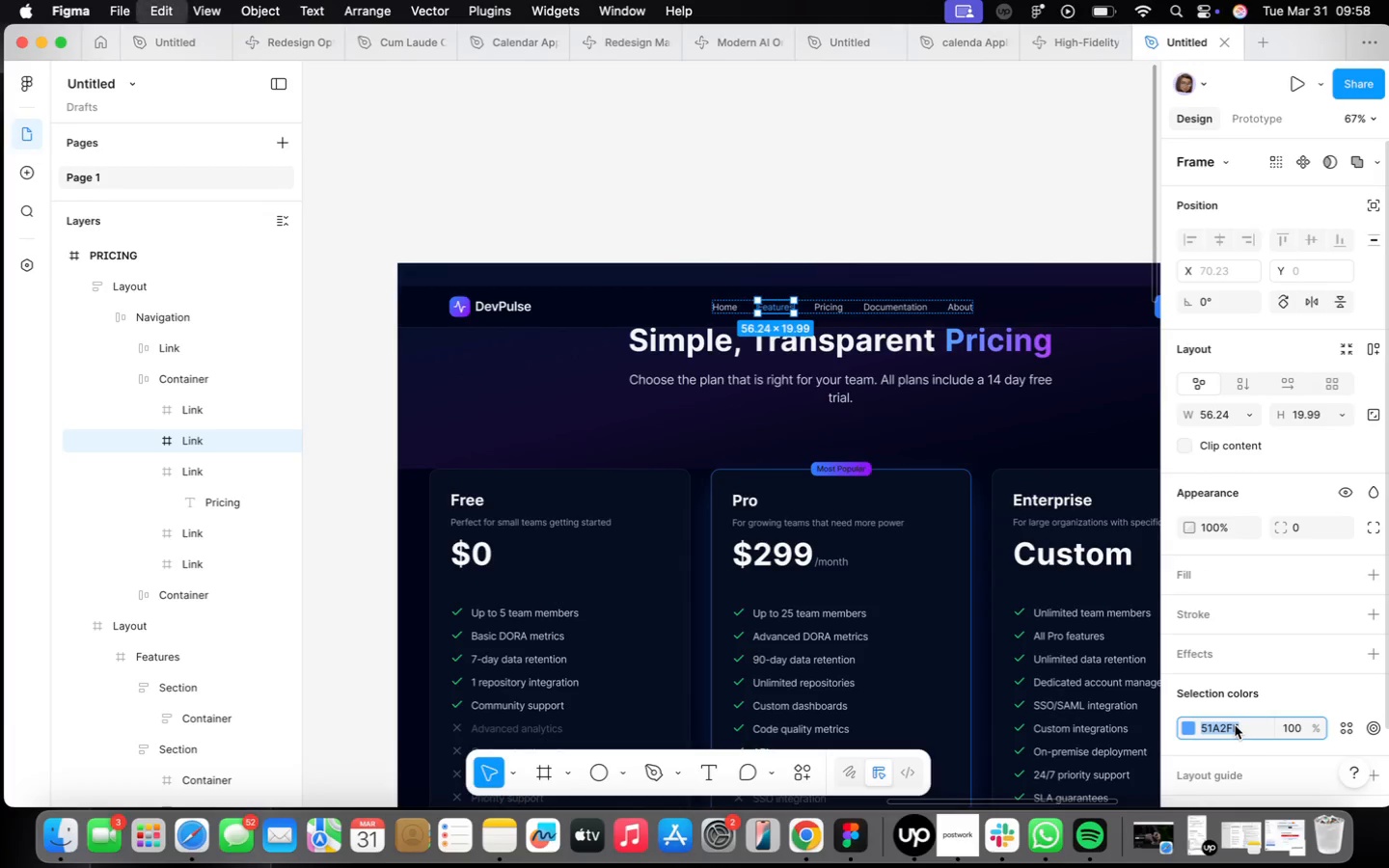 
key(Meta+CommandLeft)
 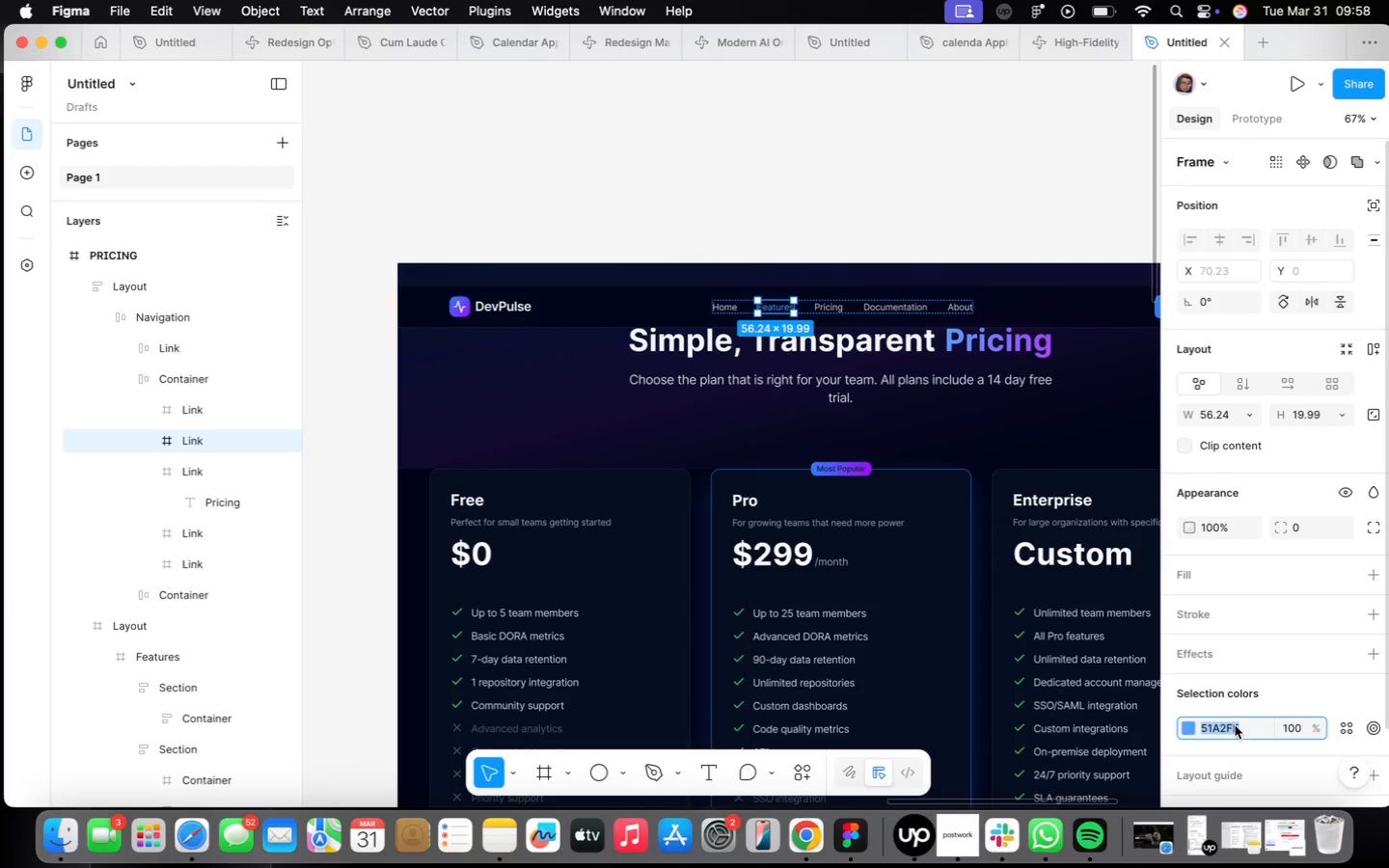 
key(Meta+C)
 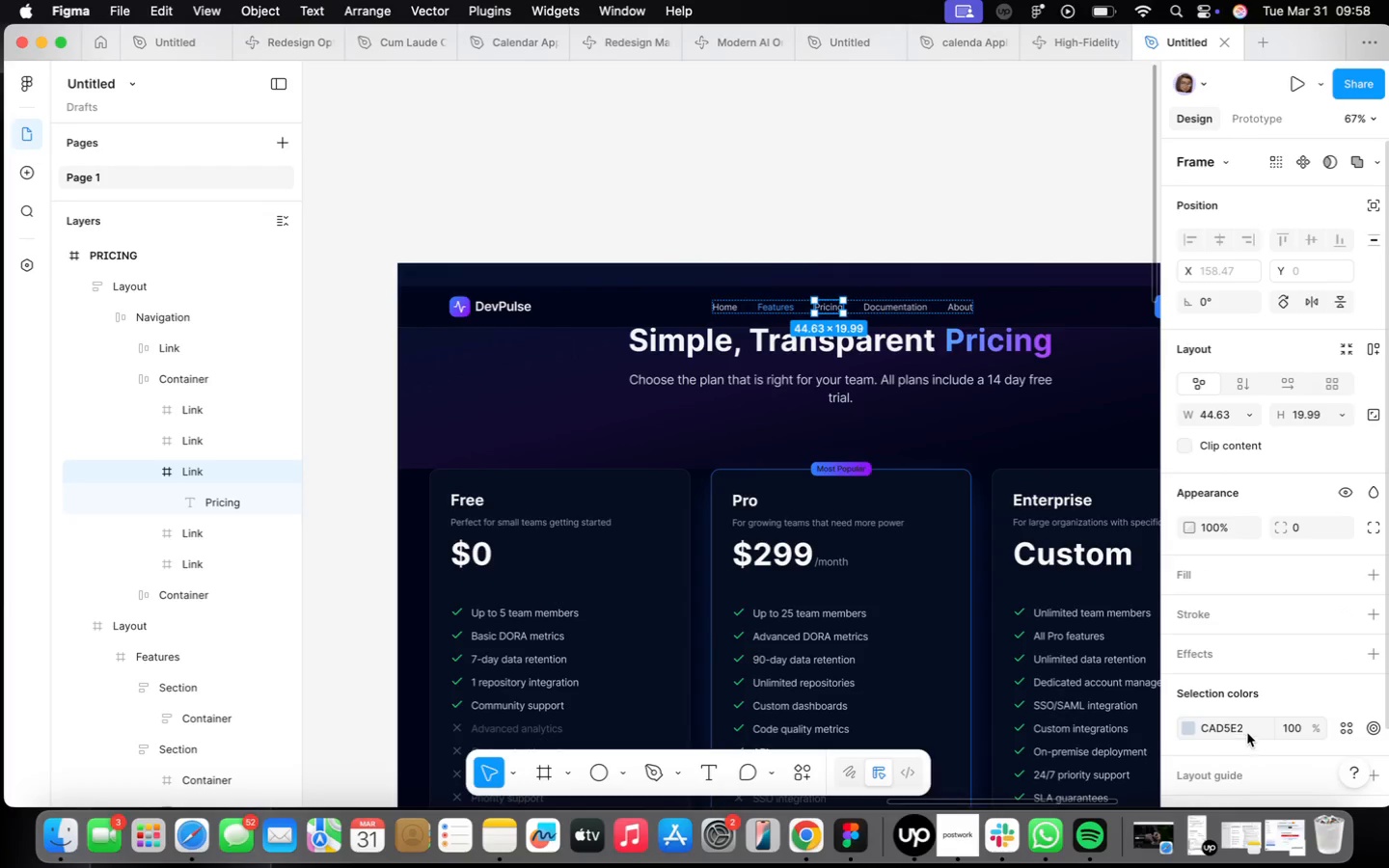 
key(Meta+CommandLeft)
 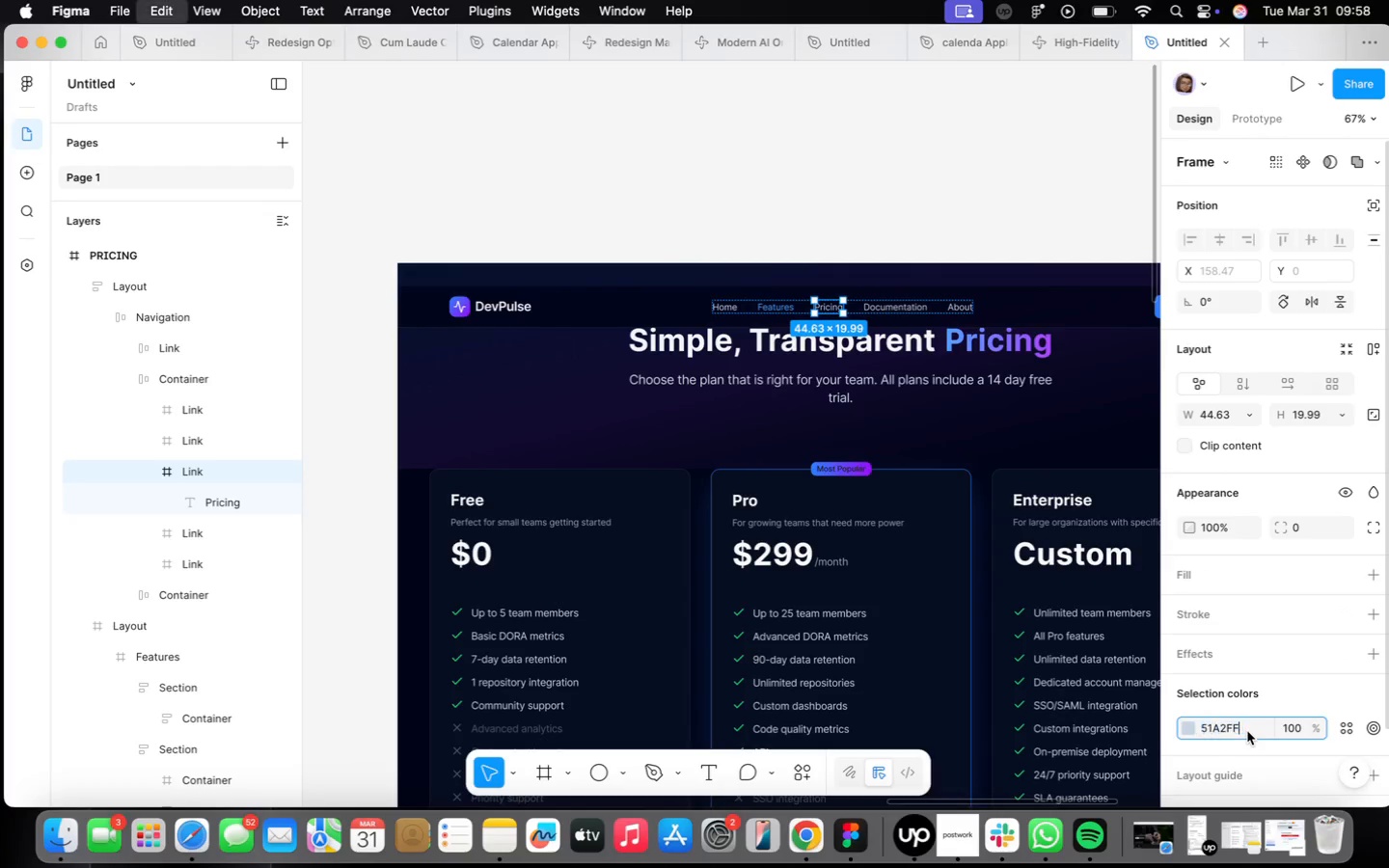 
key(Meta+V)
 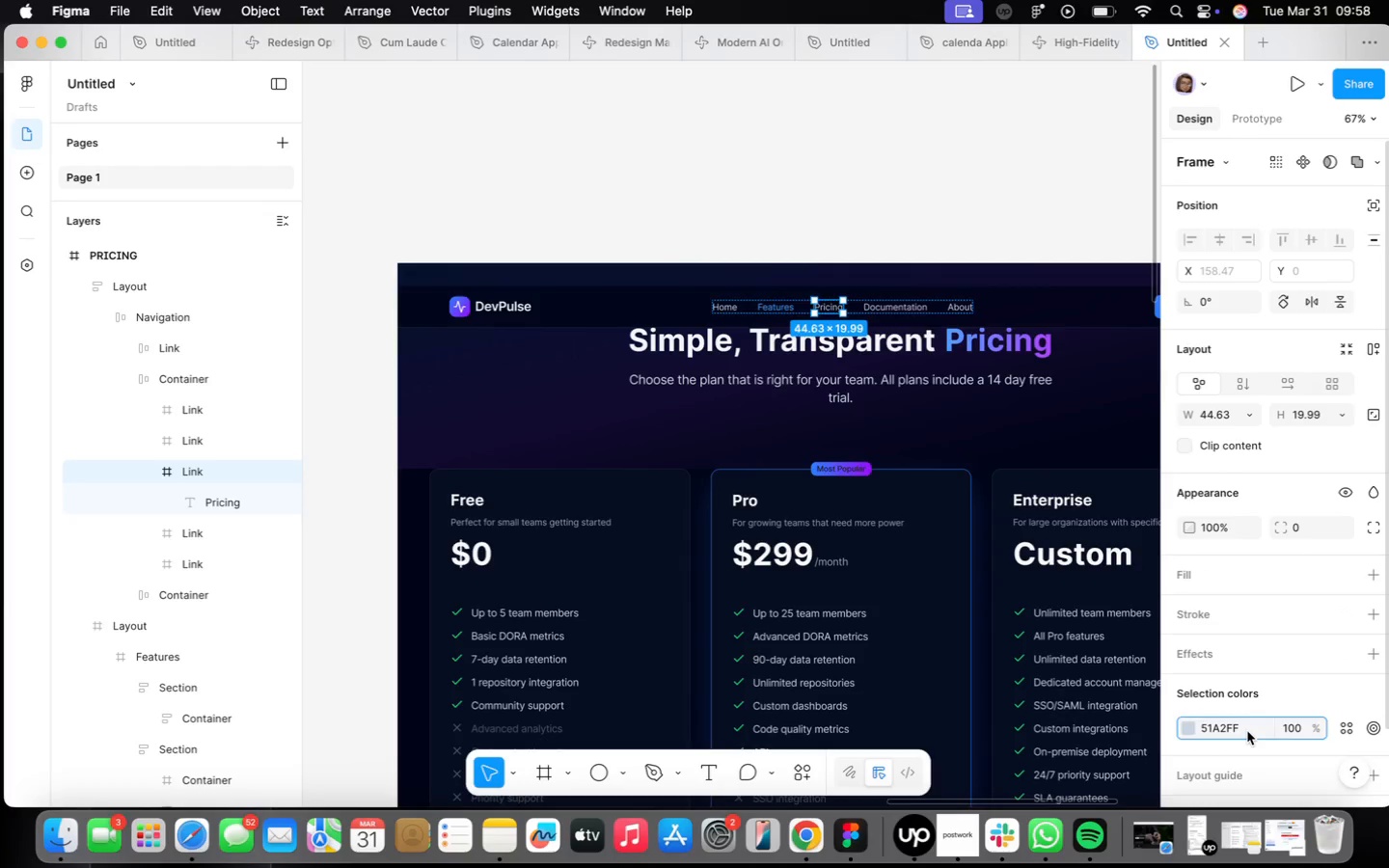 
key(Enter)
 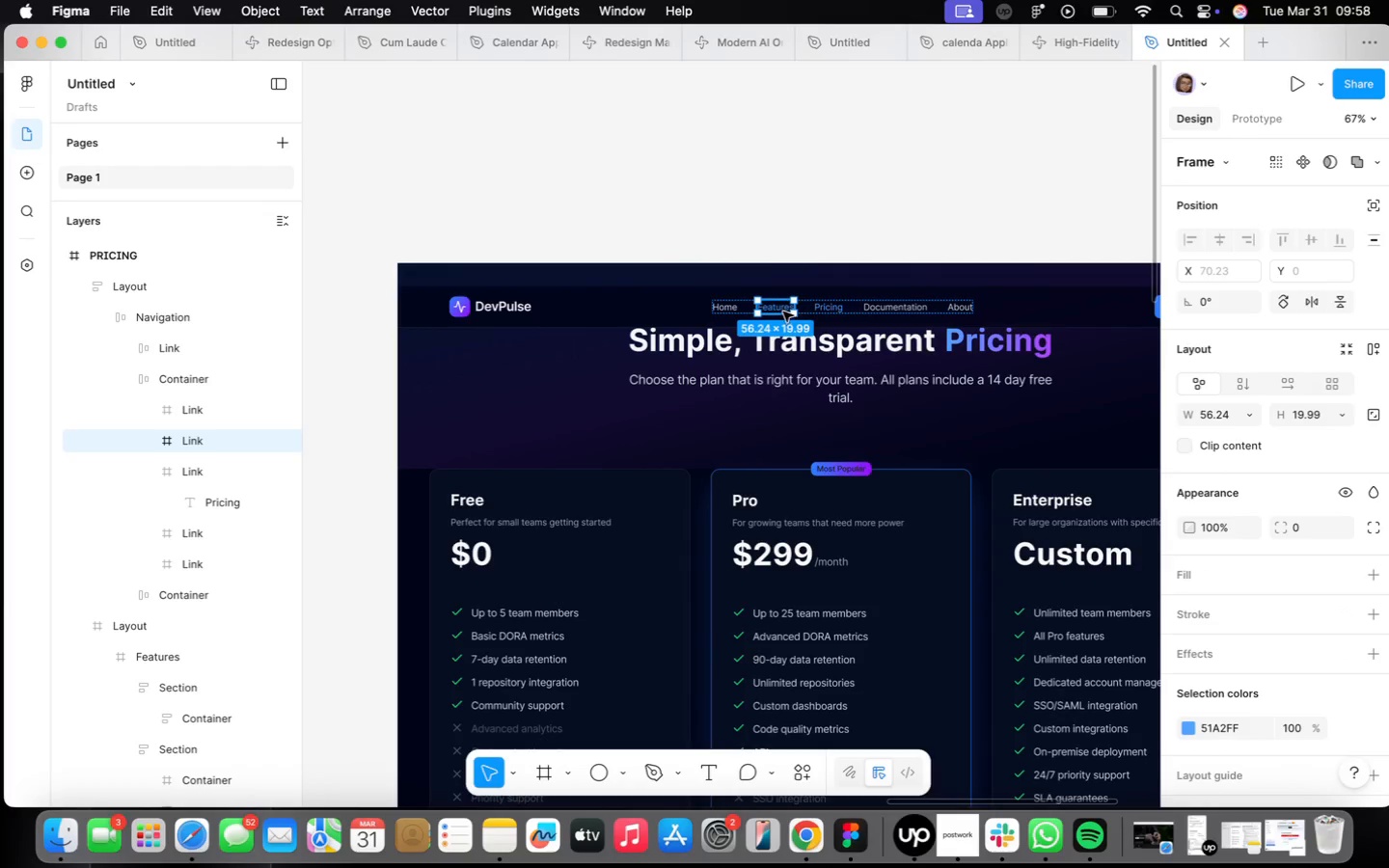 
scroll: coordinate [774, 309], scroll_direction: up, amount: 13.0
 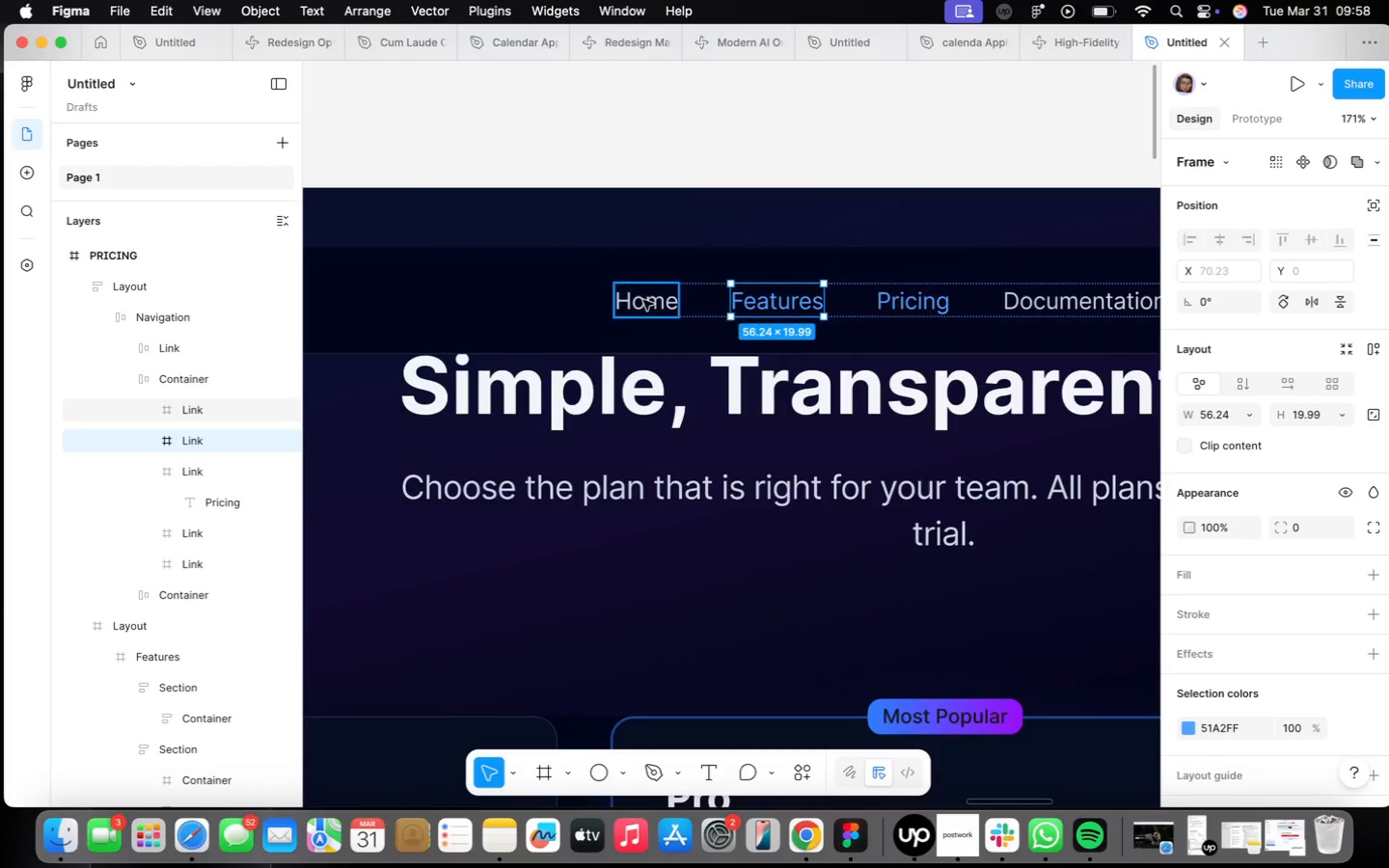 
left_click([643, 301])
 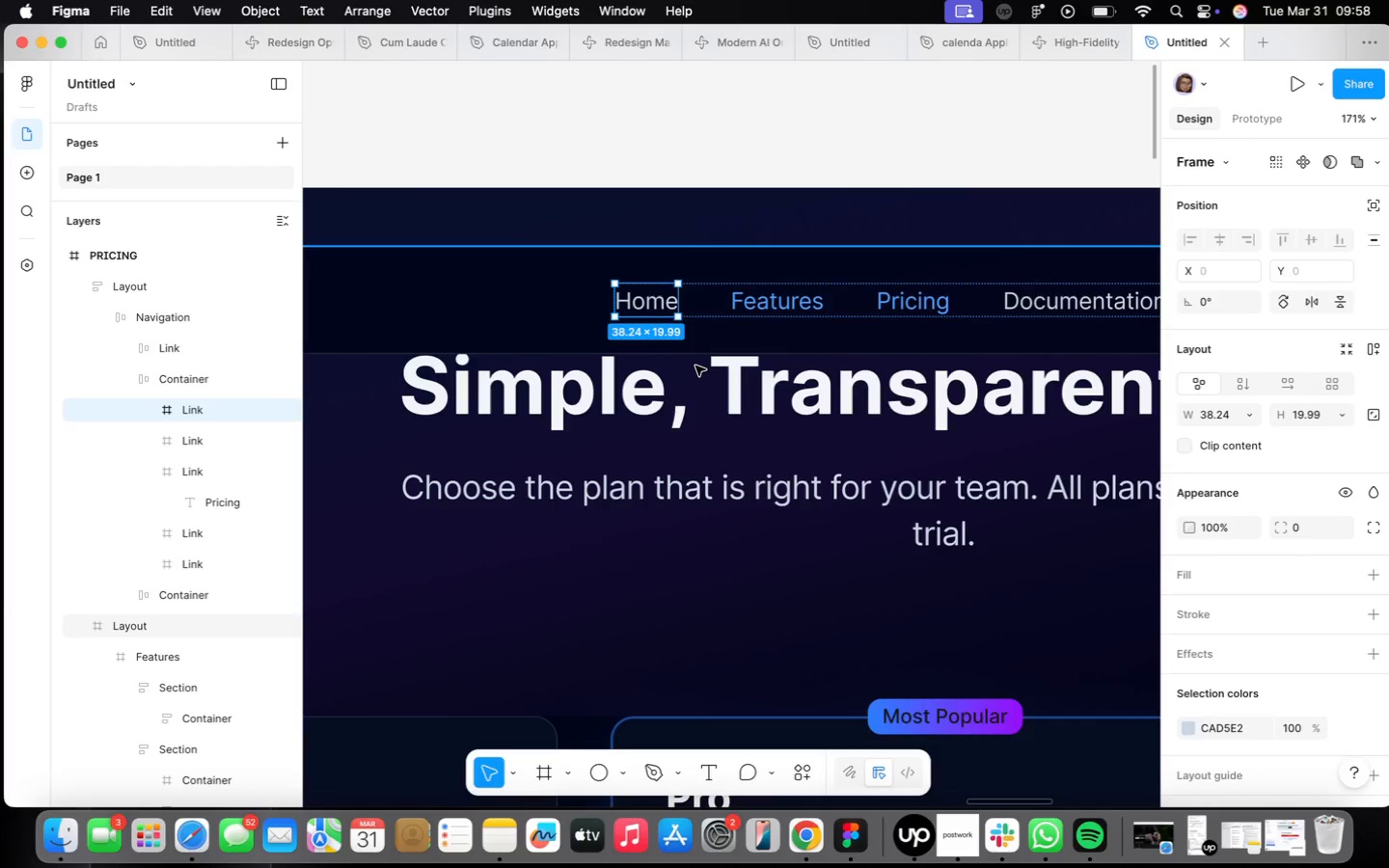 
key(Meta+CommandLeft)
 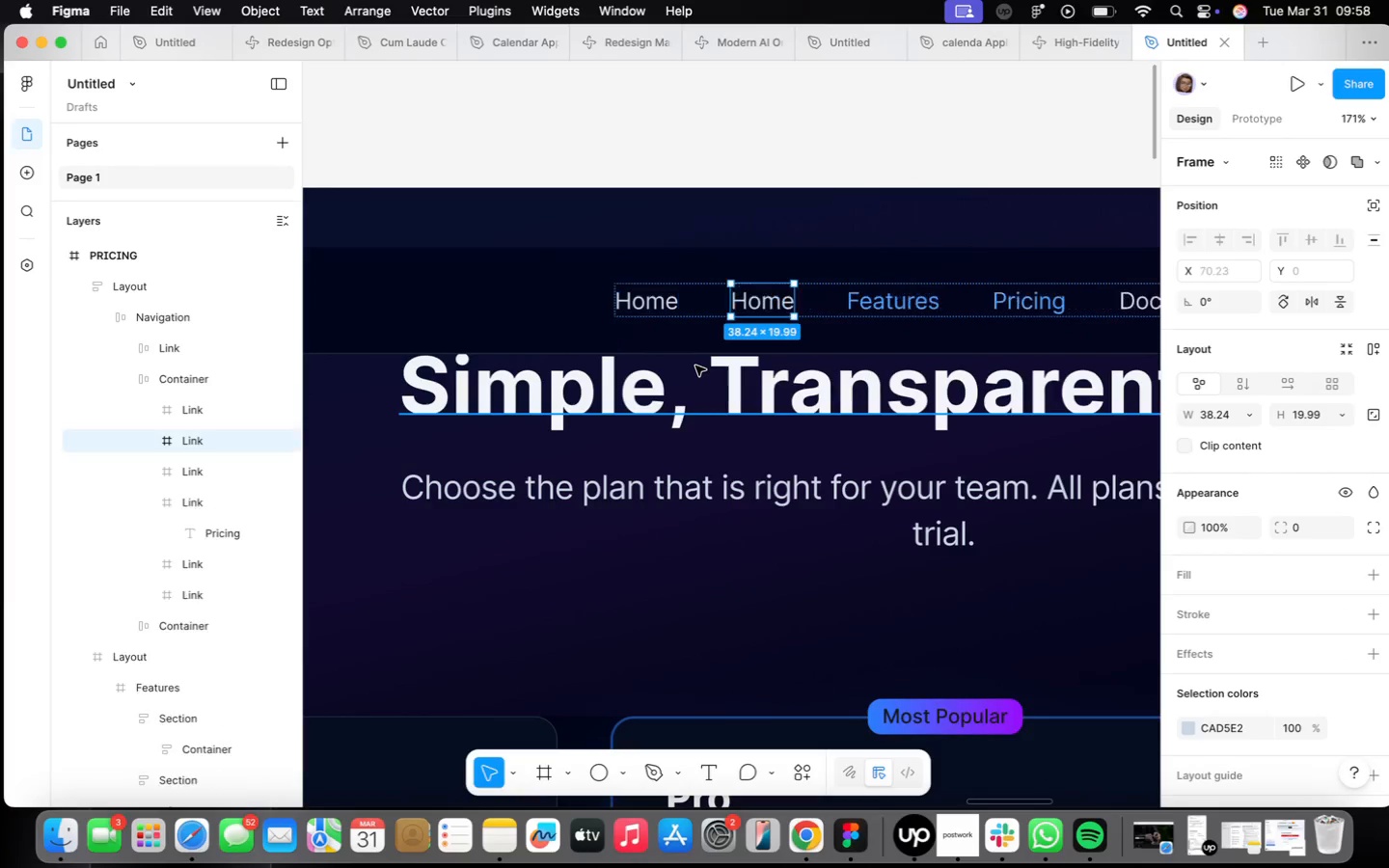 
key(Meta+D)
 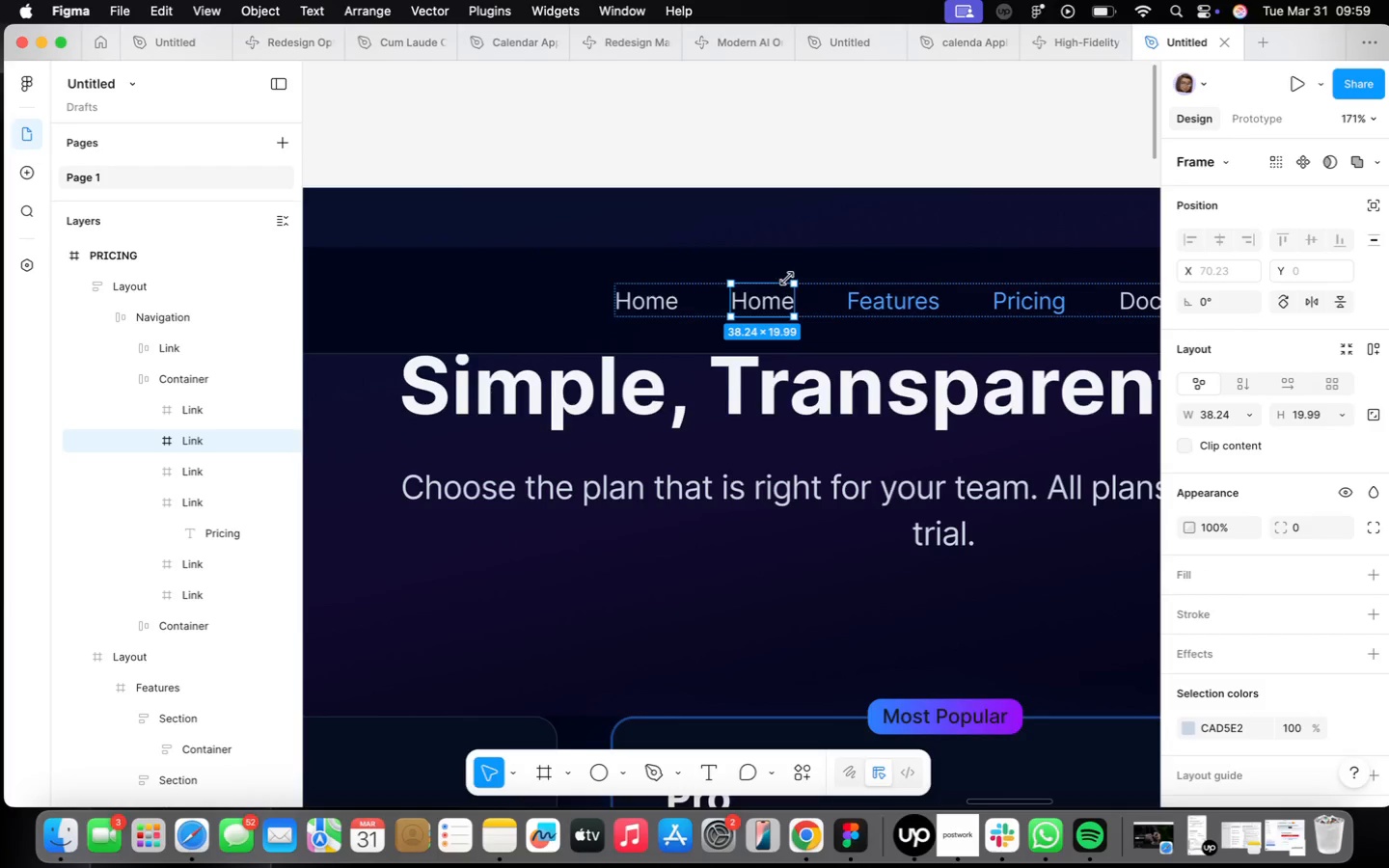 
left_click([773, 293])
 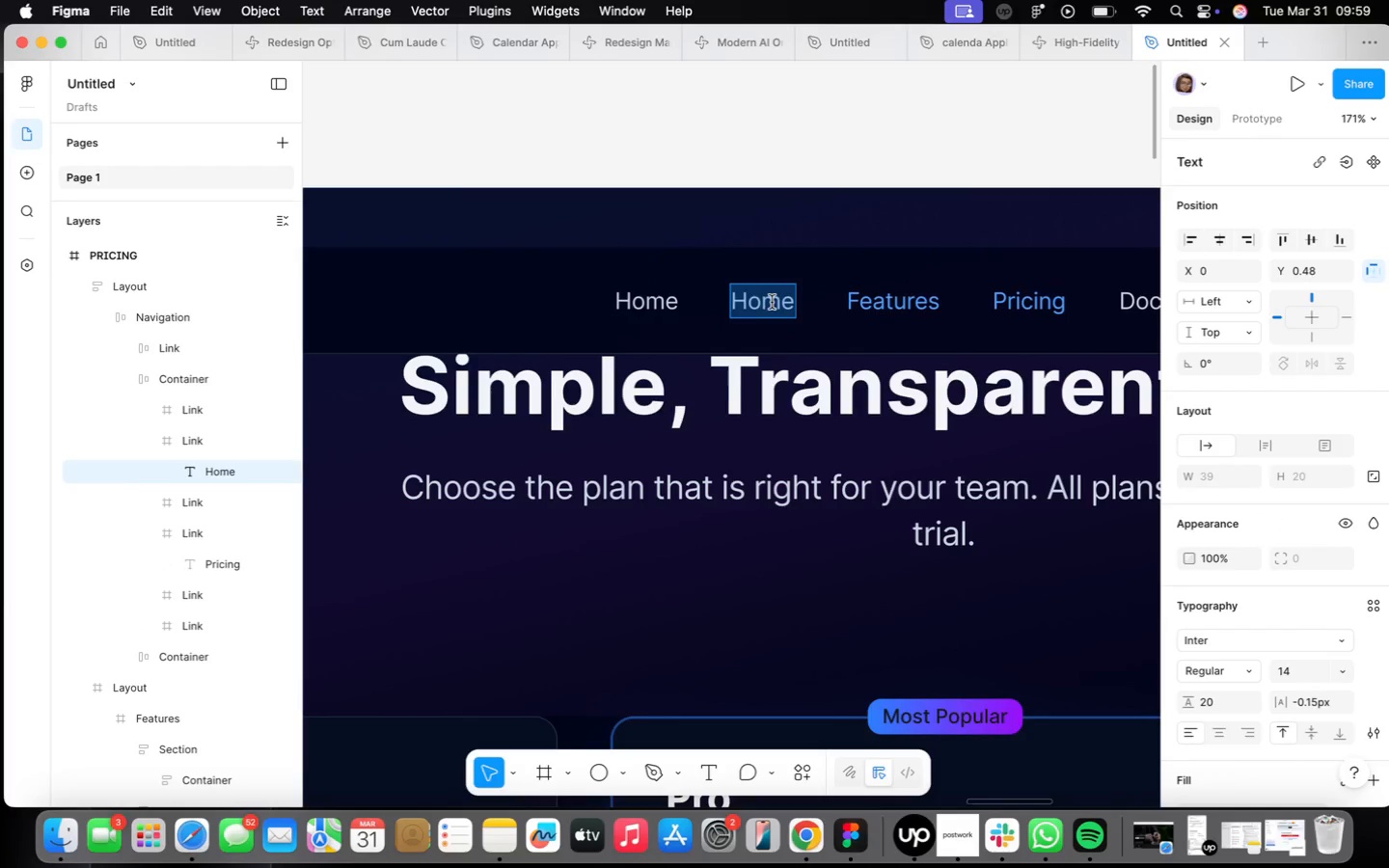 
type(Features)
 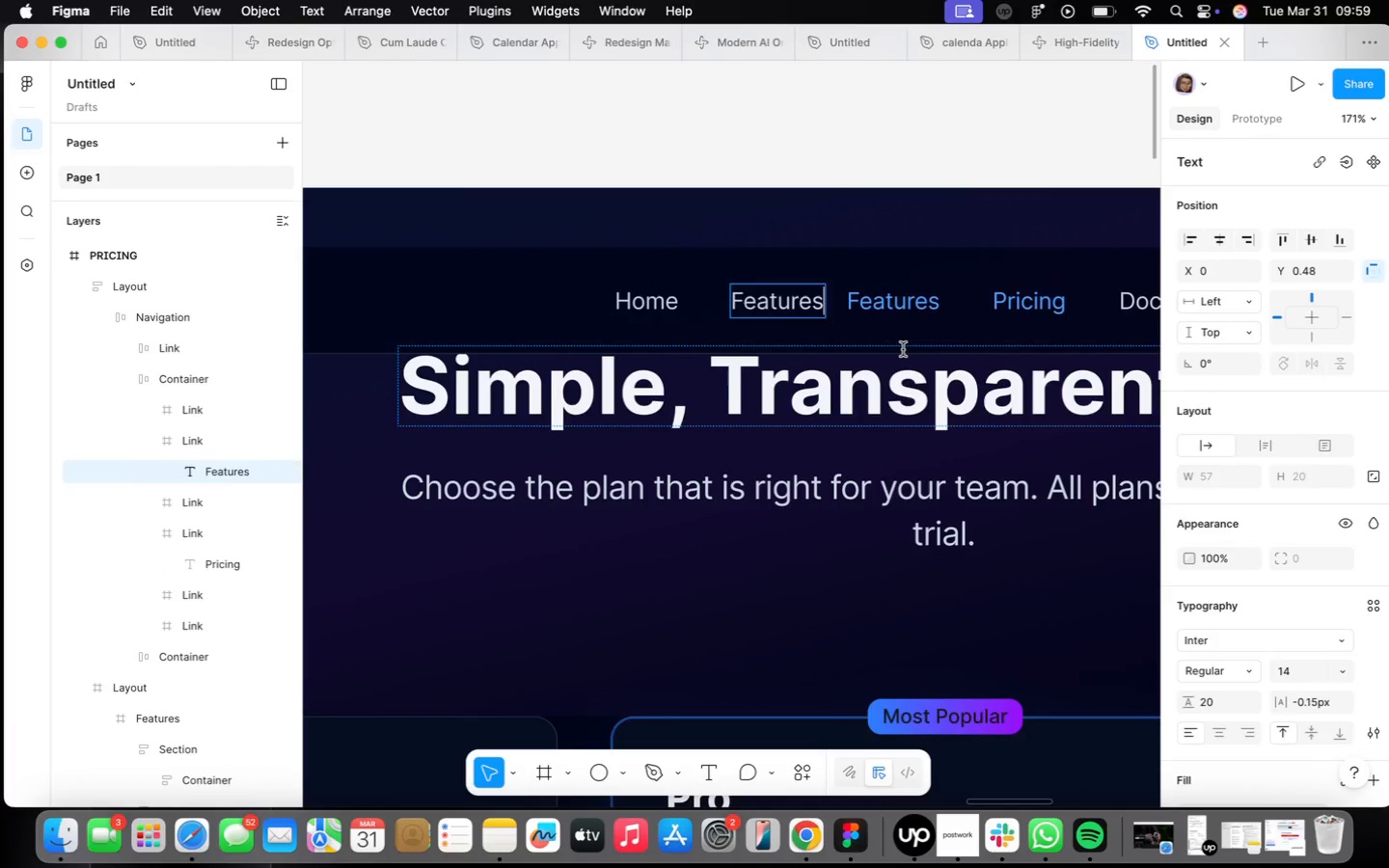 
double_click([898, 304])
 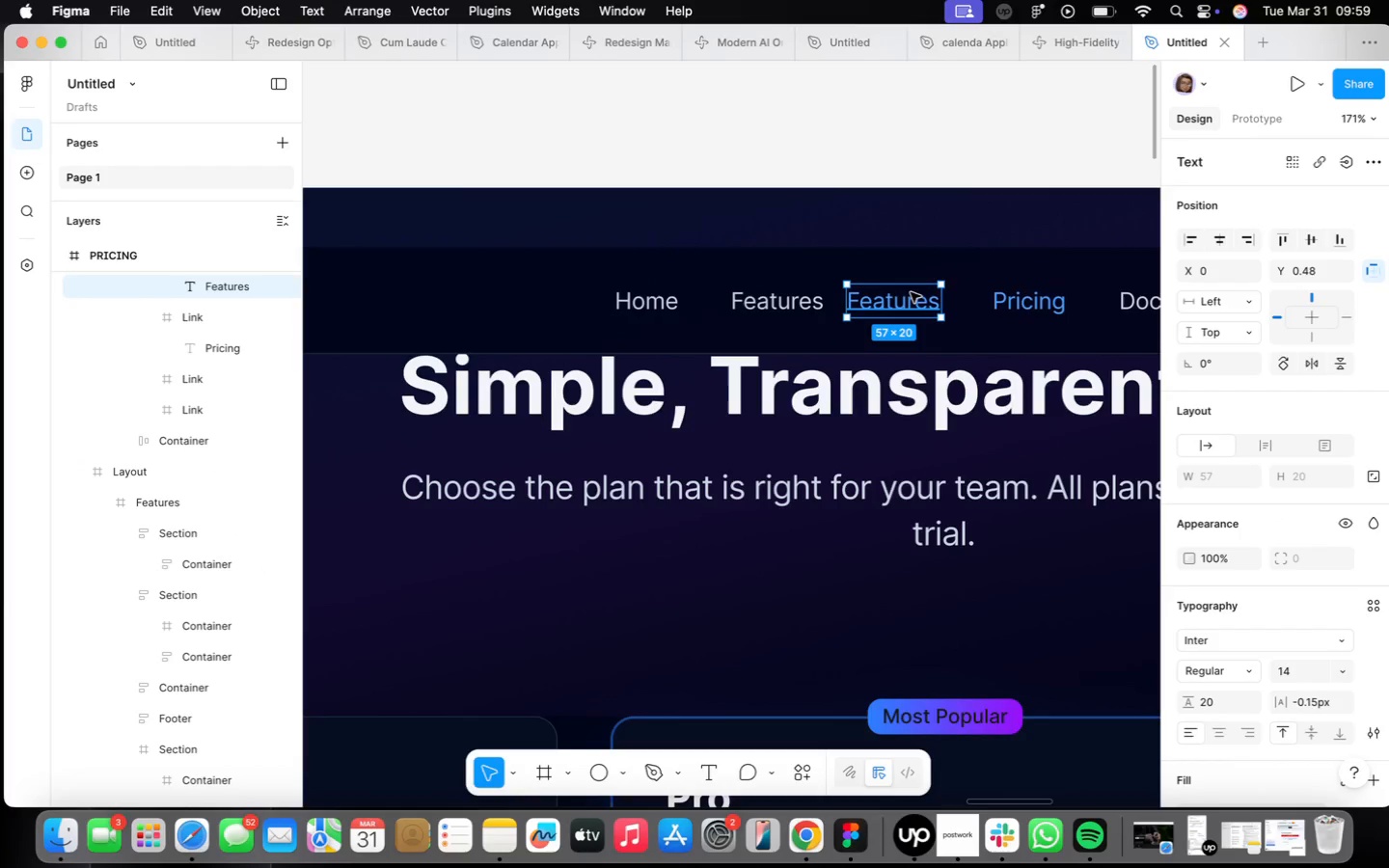 
key(Backspace)
 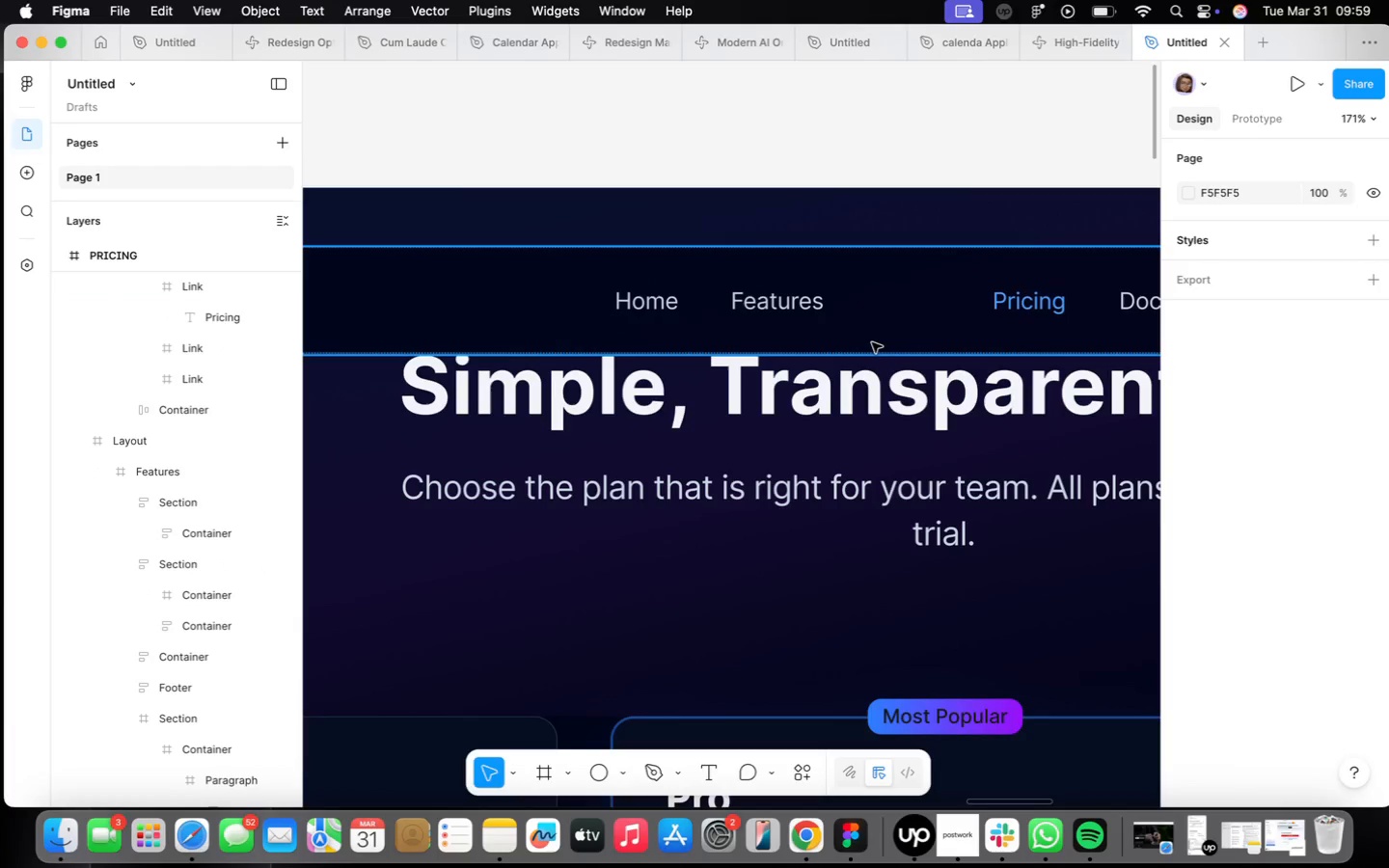 
scroll: coordinate [873, 346], scroll_direction: down, amount: 10.0
 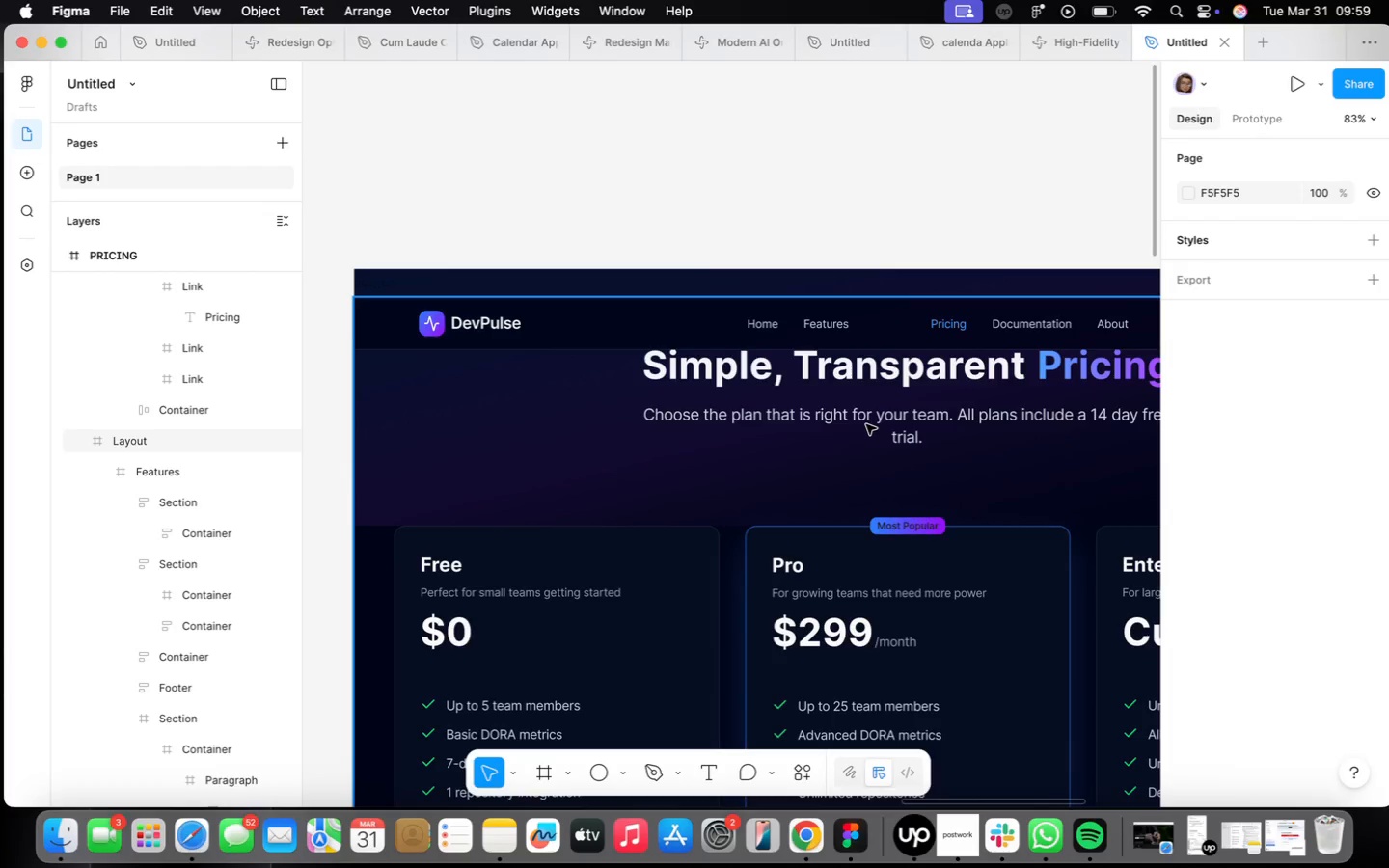 
key(Meta+Z)
 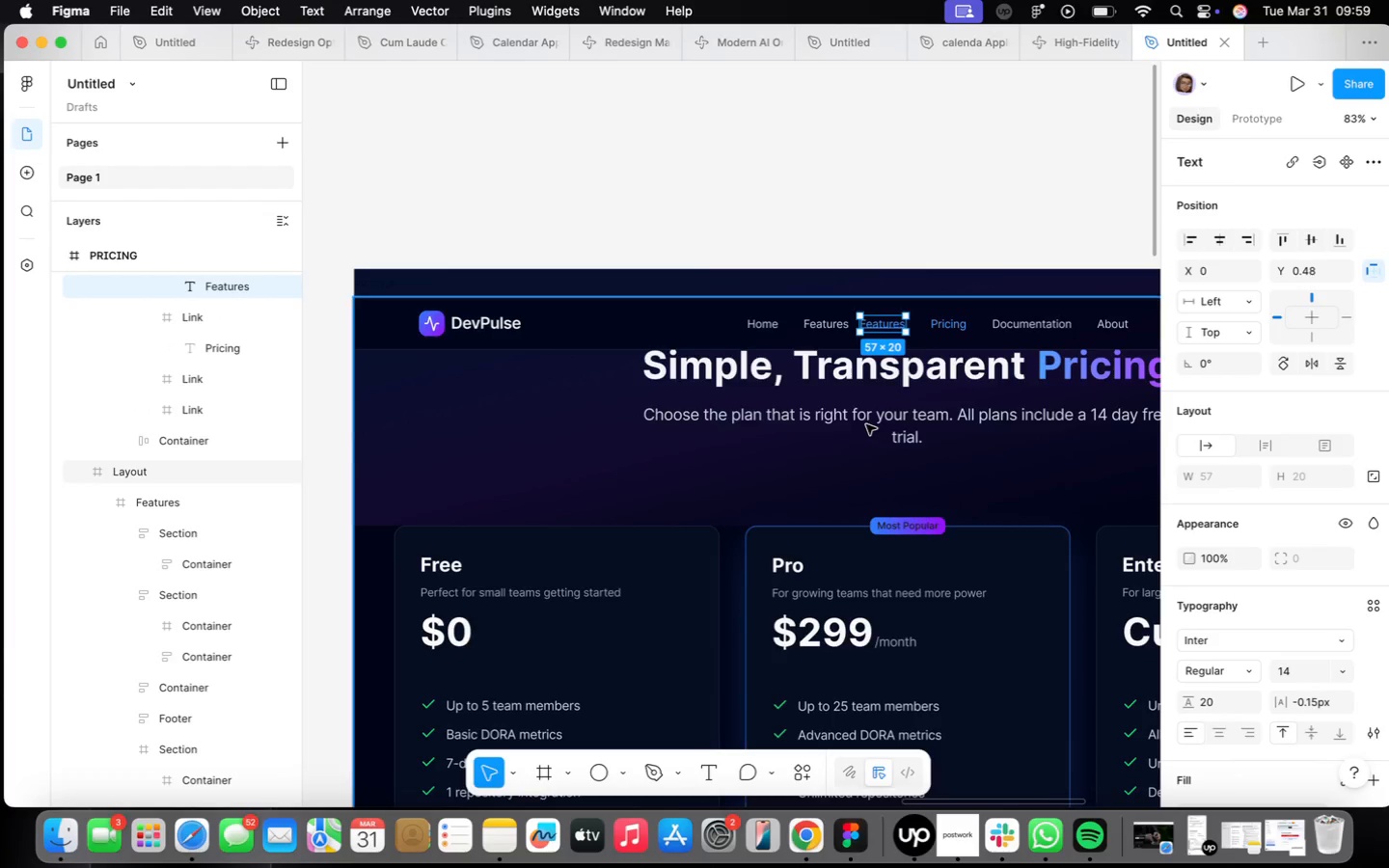 
key(Meta+Z)
 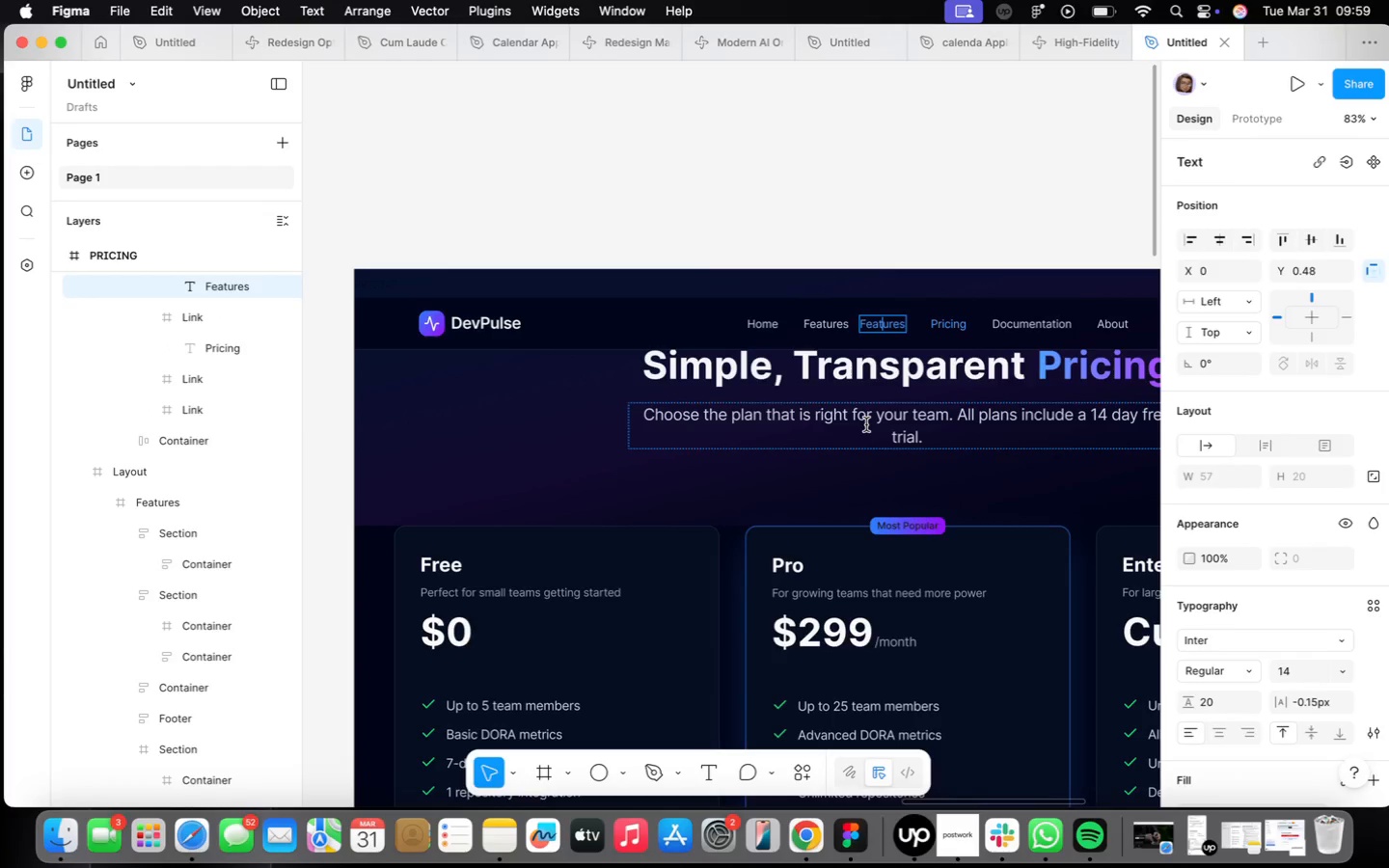 
key(Meta+CommandLeft)
 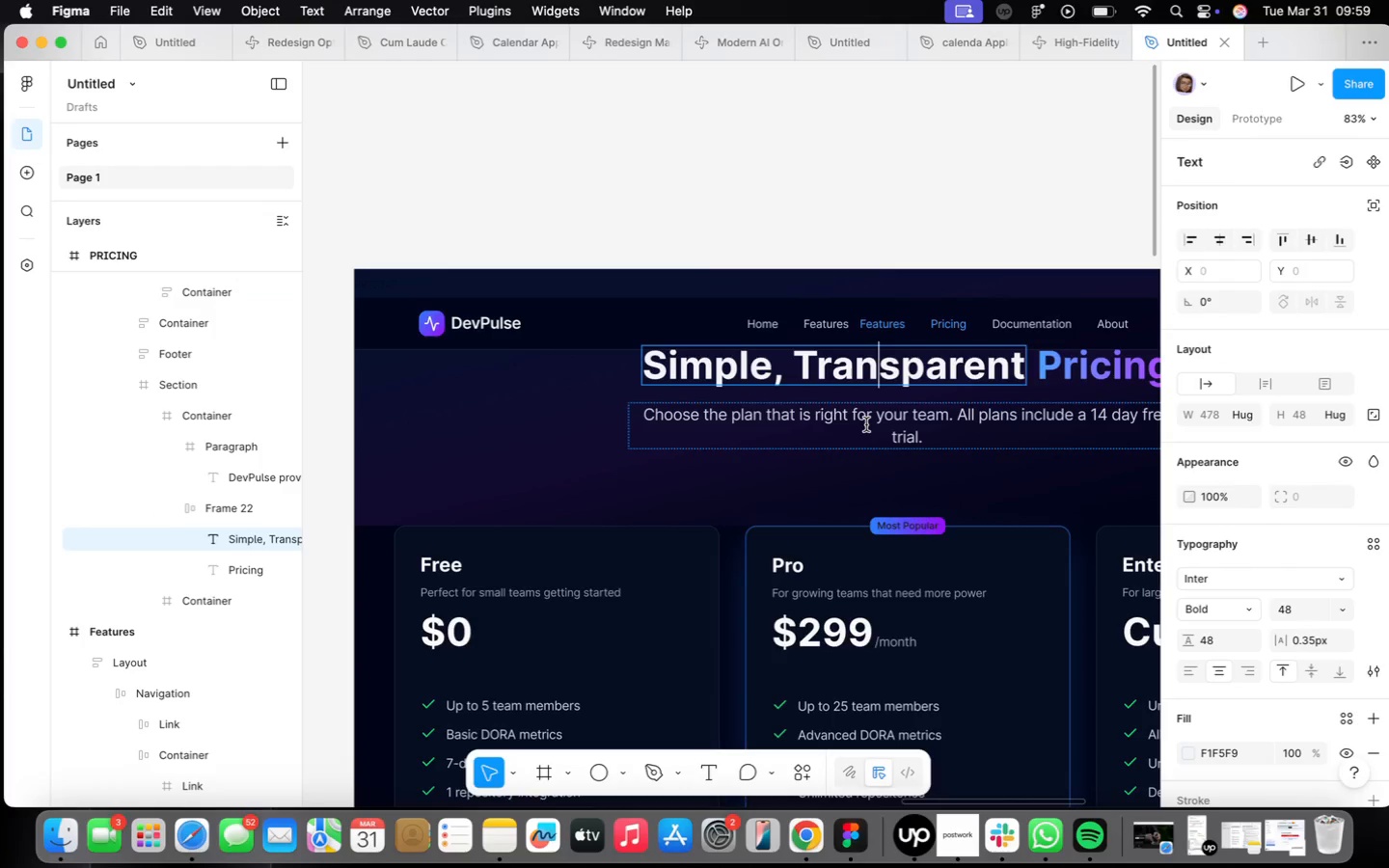 
key(Meta+Z)
 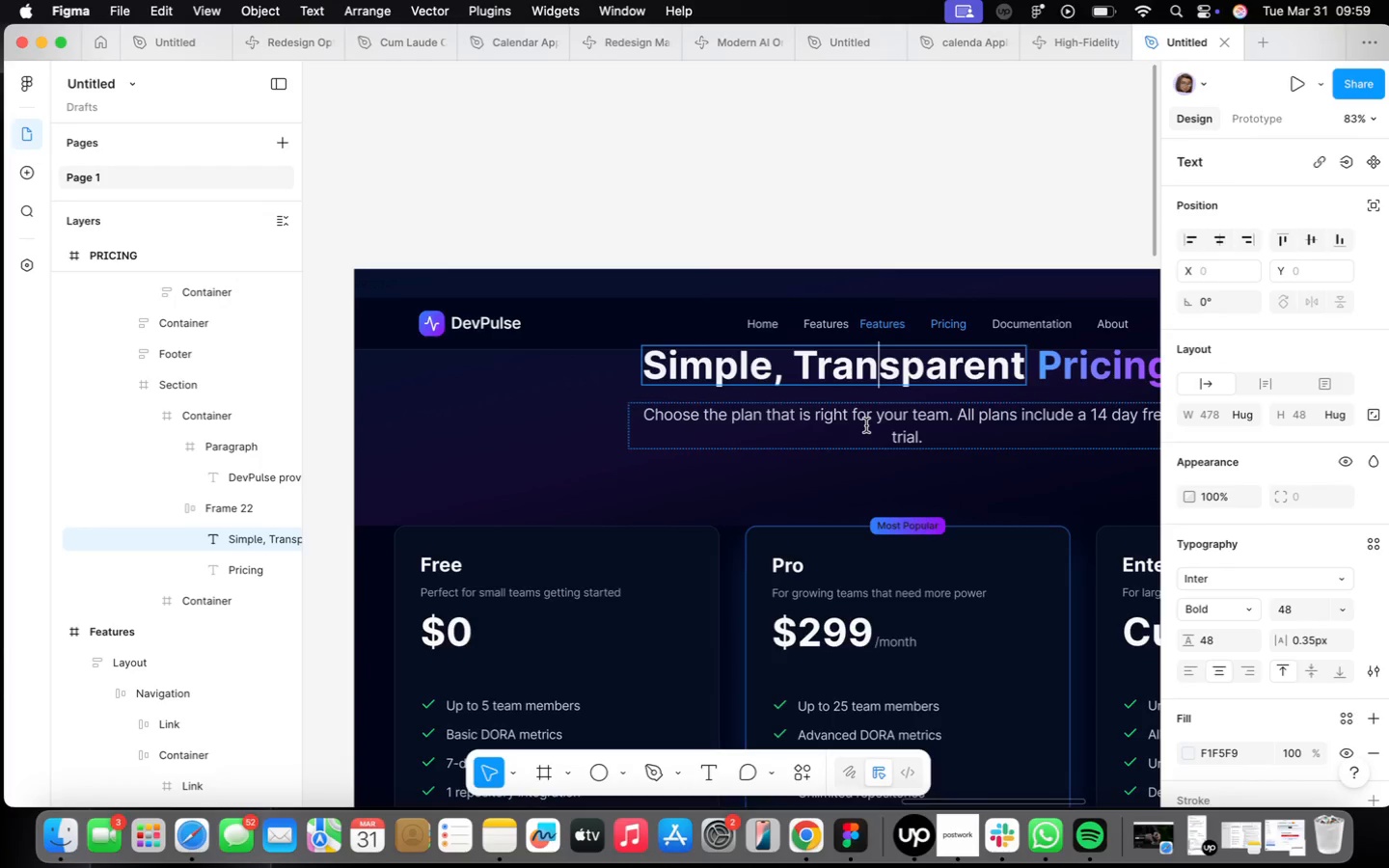 
key(Meta+CommandLeft)
 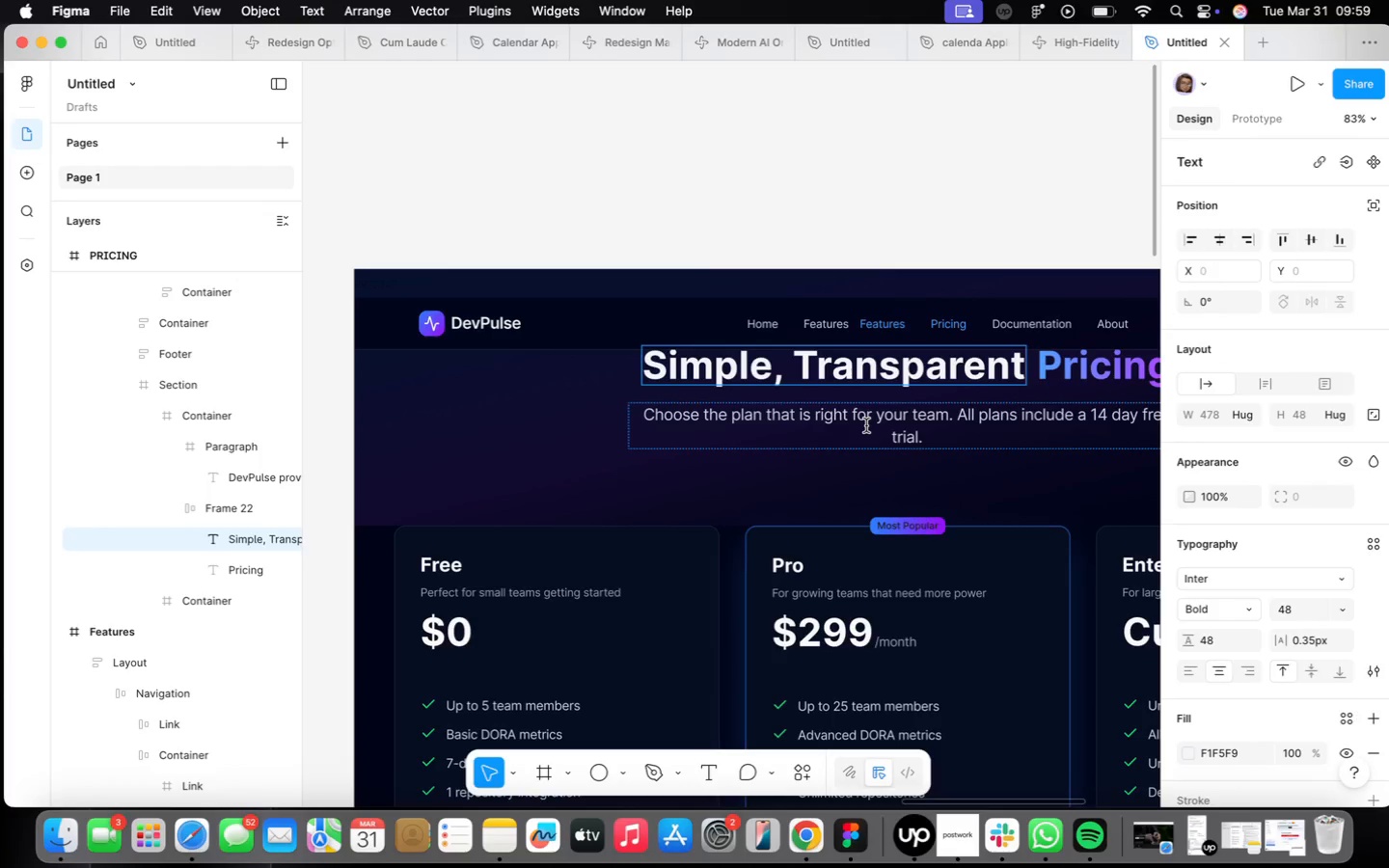 
key(Meta+Z)
 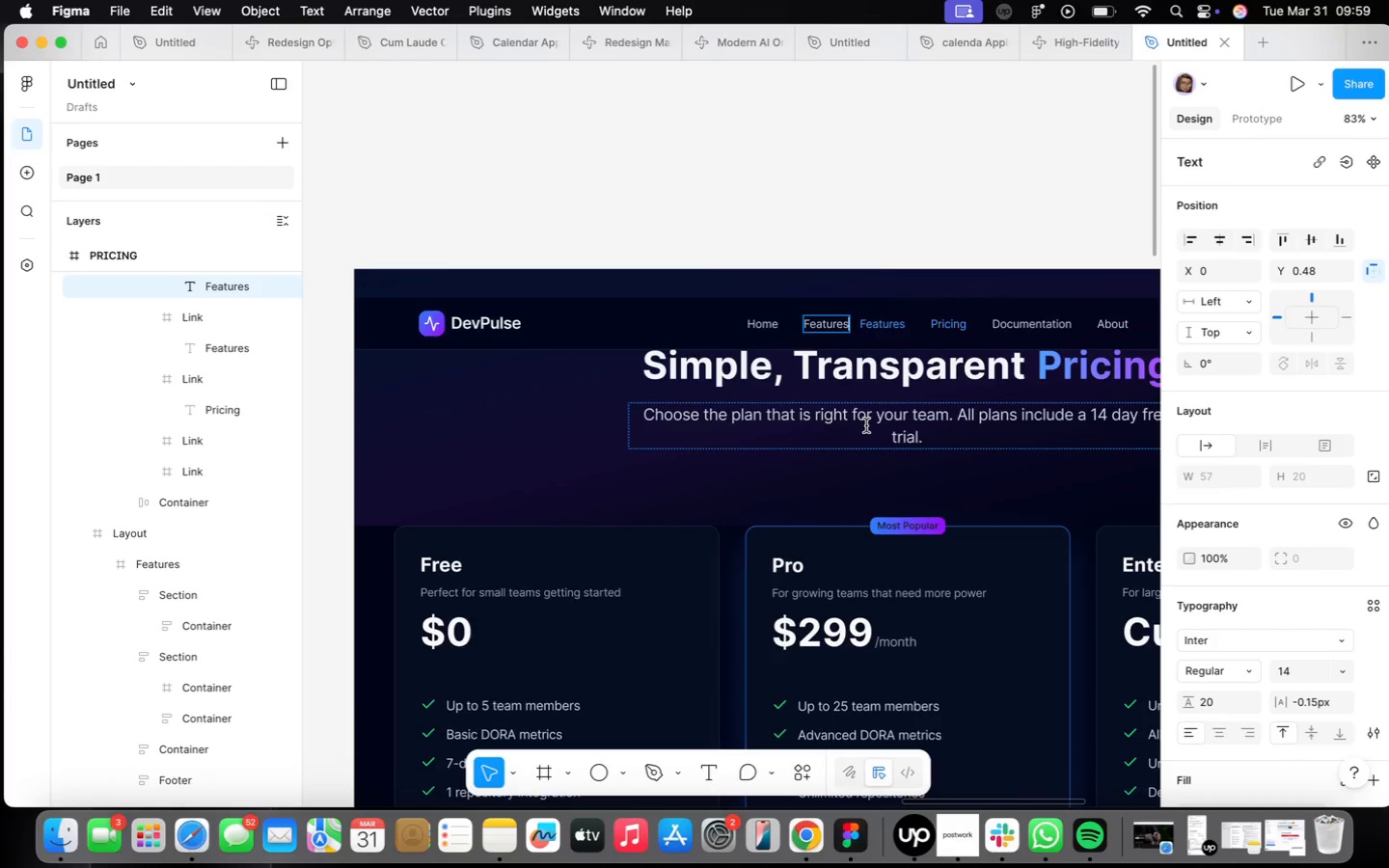 
key(Meta+CommandLeft)
 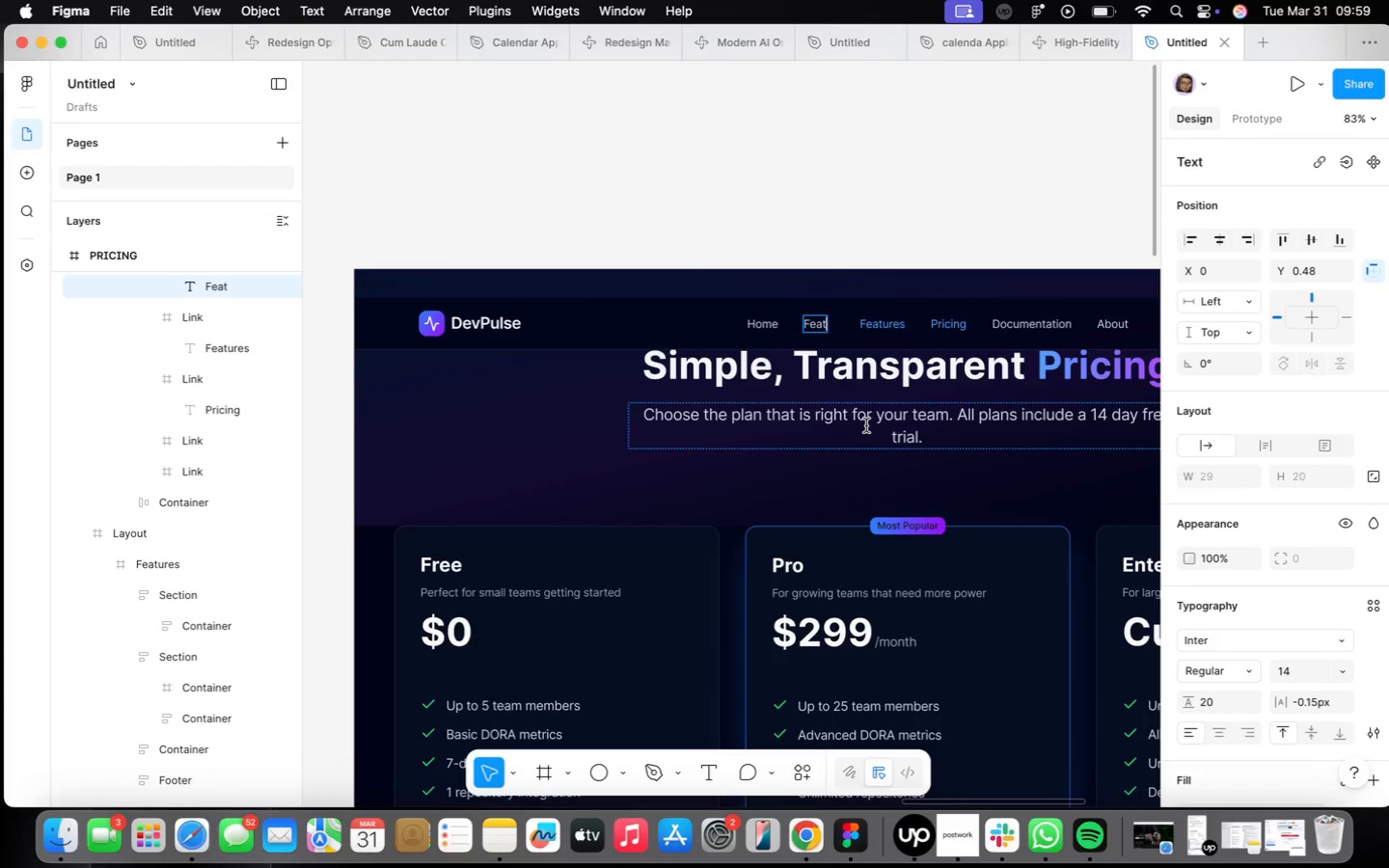 
key(Meta+Z)
 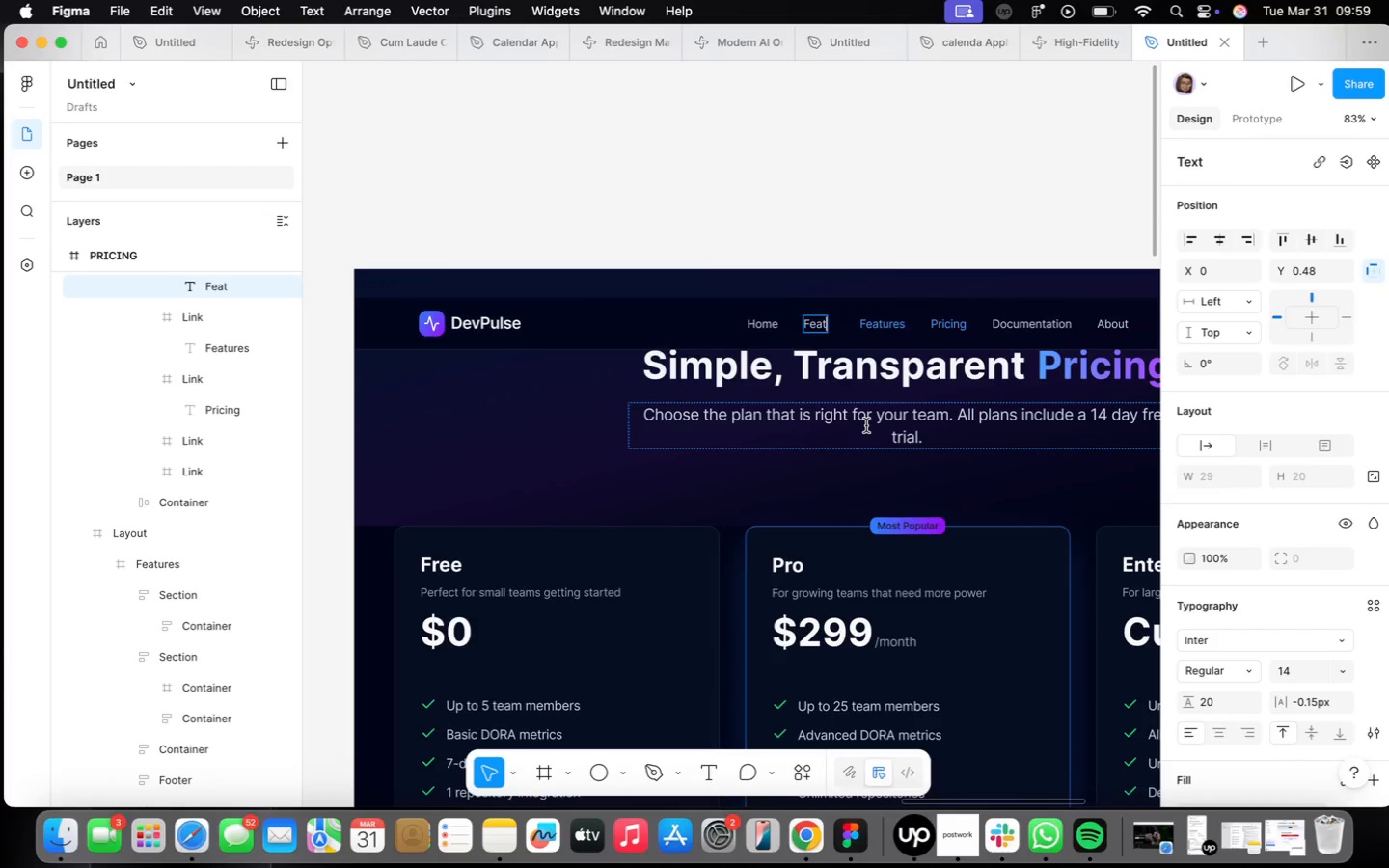 
key(Meta+CommandLeft)
 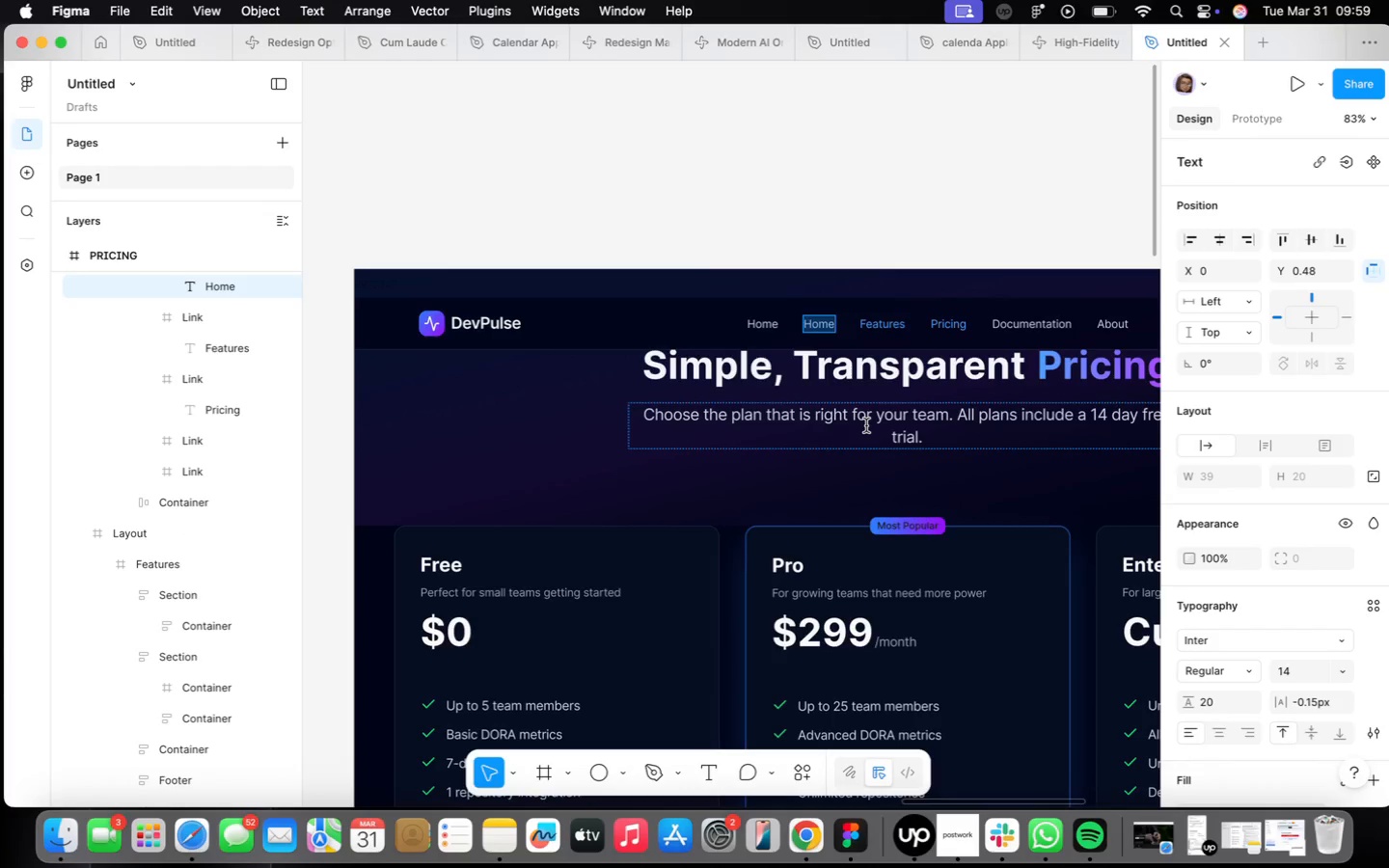 
key(Meta+Z)
 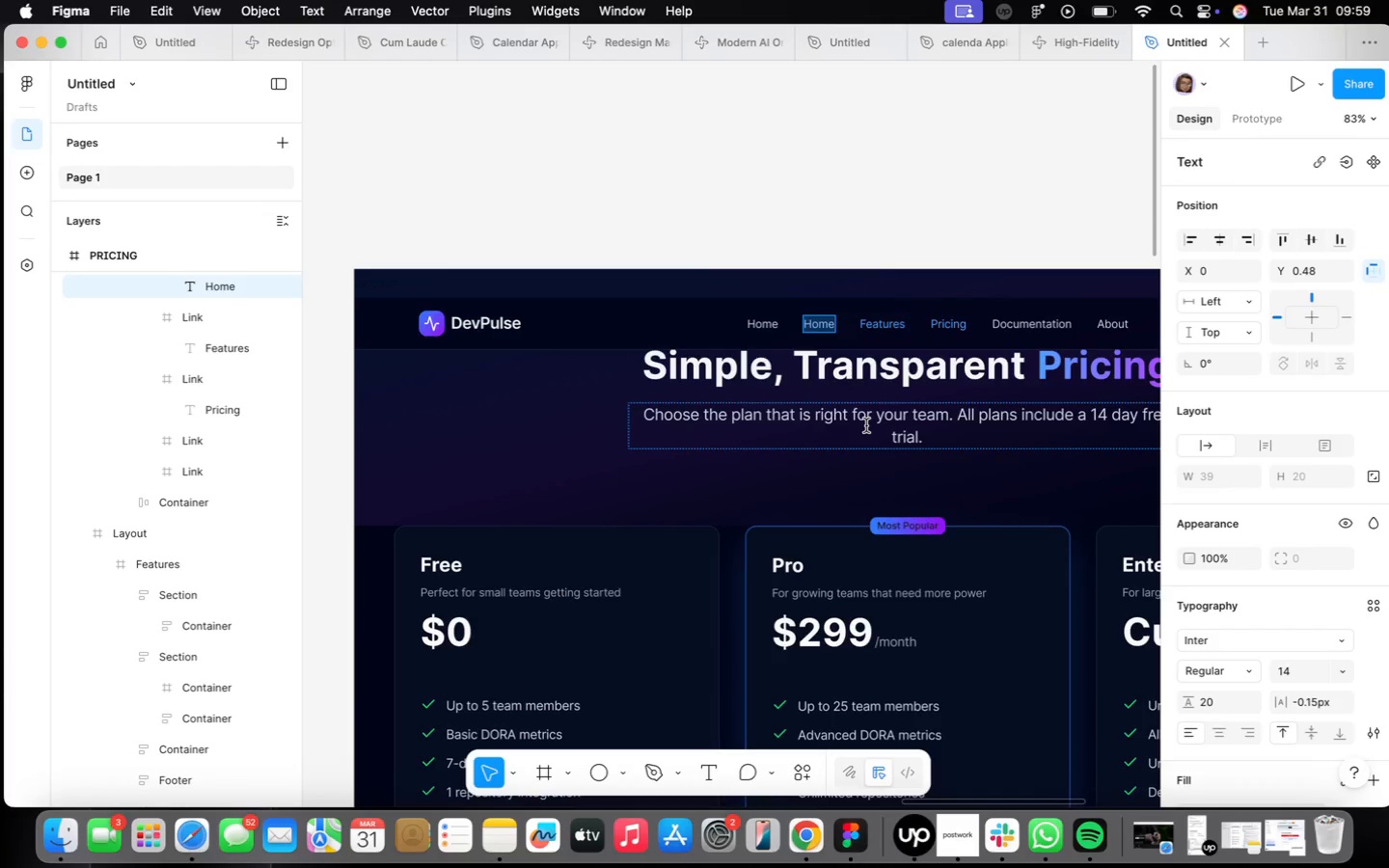 
key(Meta+CommandLeft)
 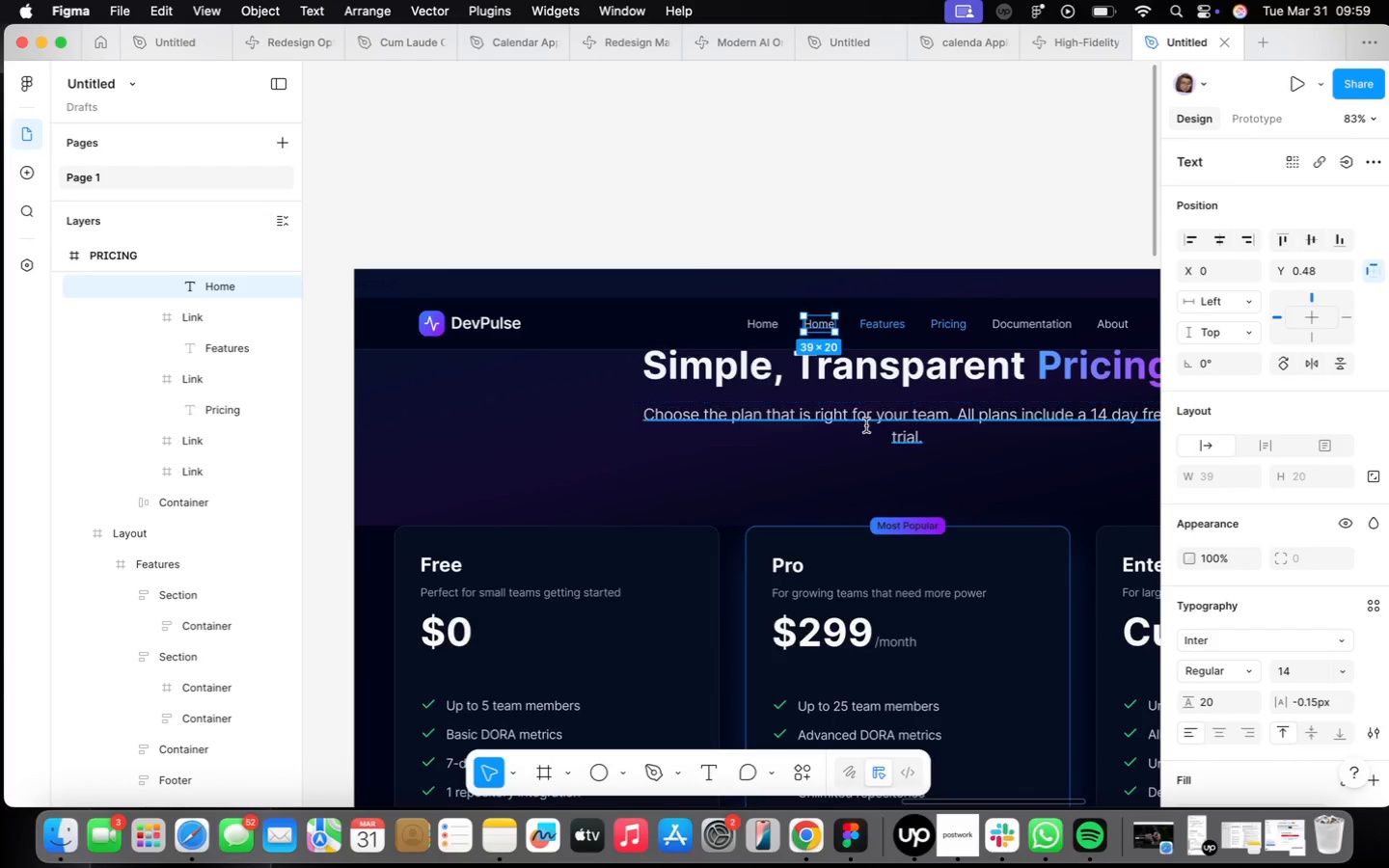 
key(Meta+Z)
 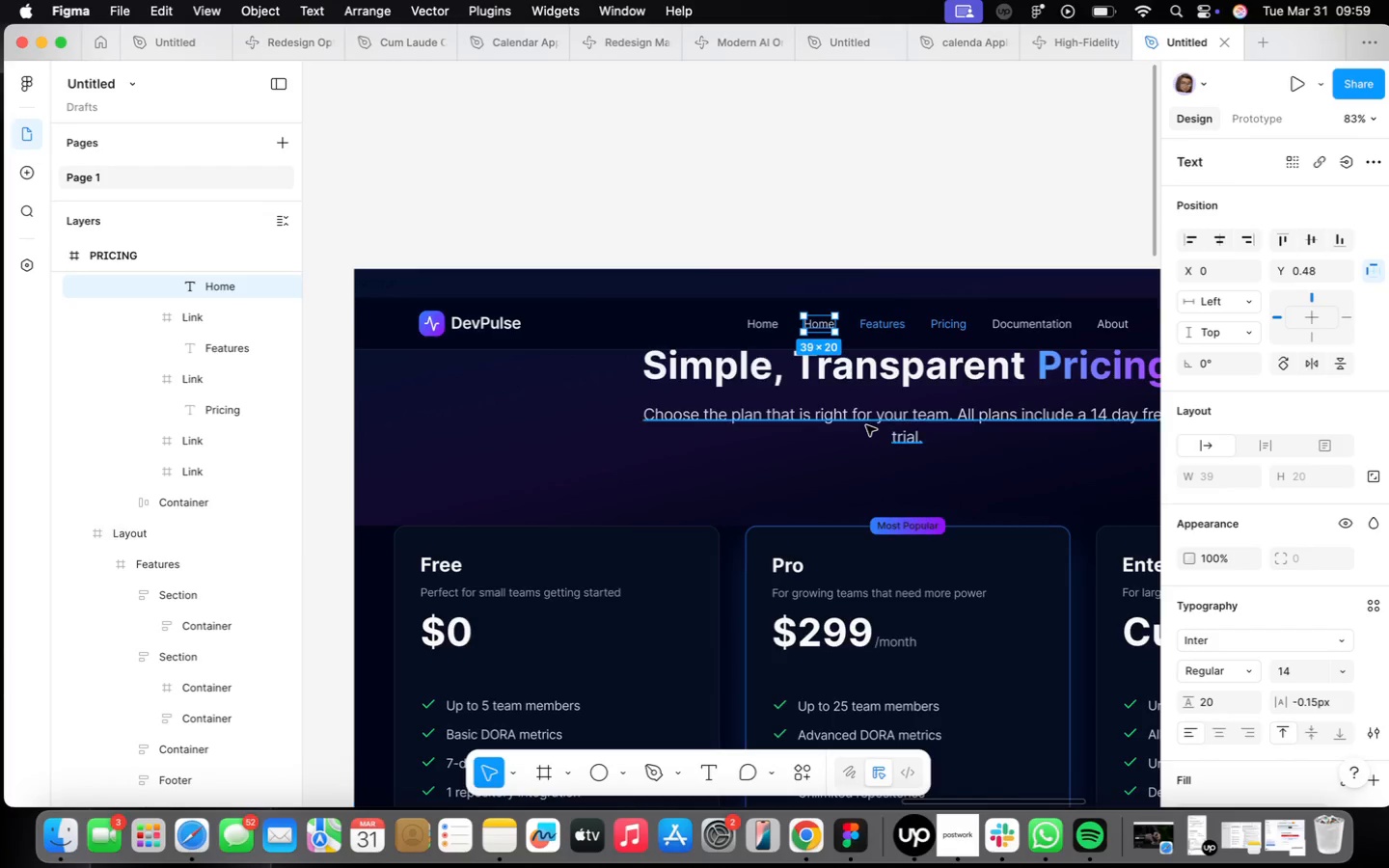 
key(Meta+Z)
 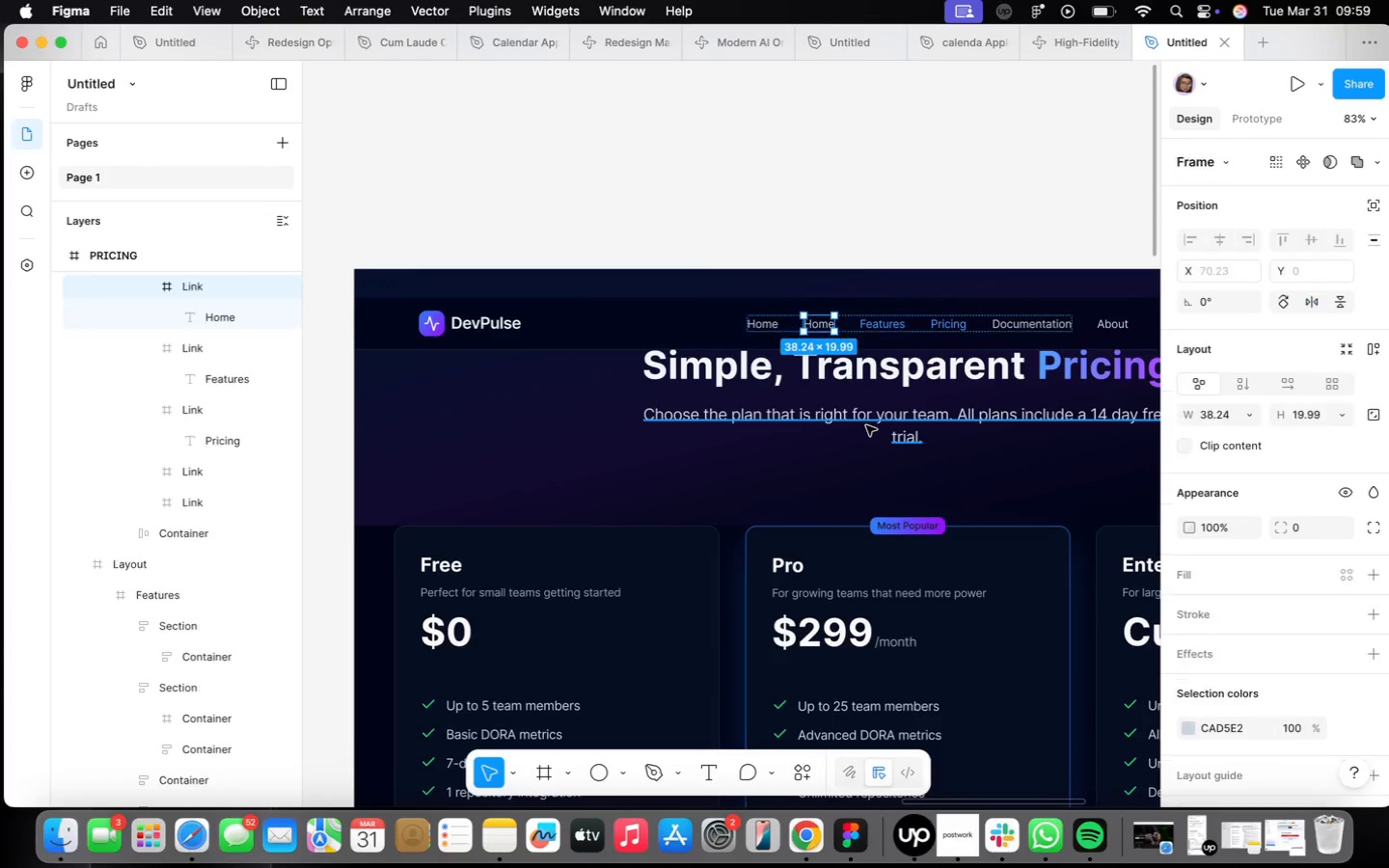 
left_click([868, 323])
 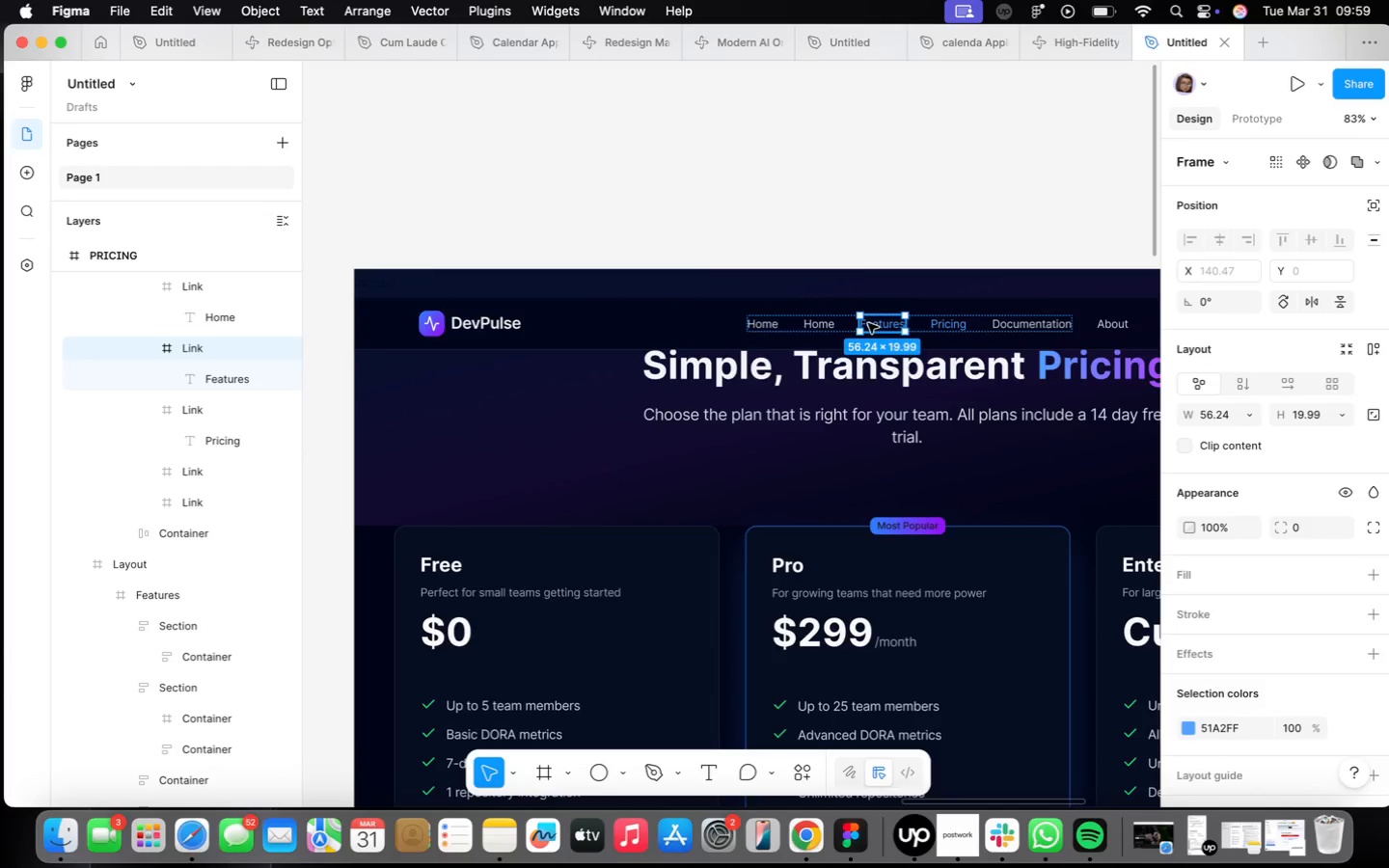 
key(Backspace)
 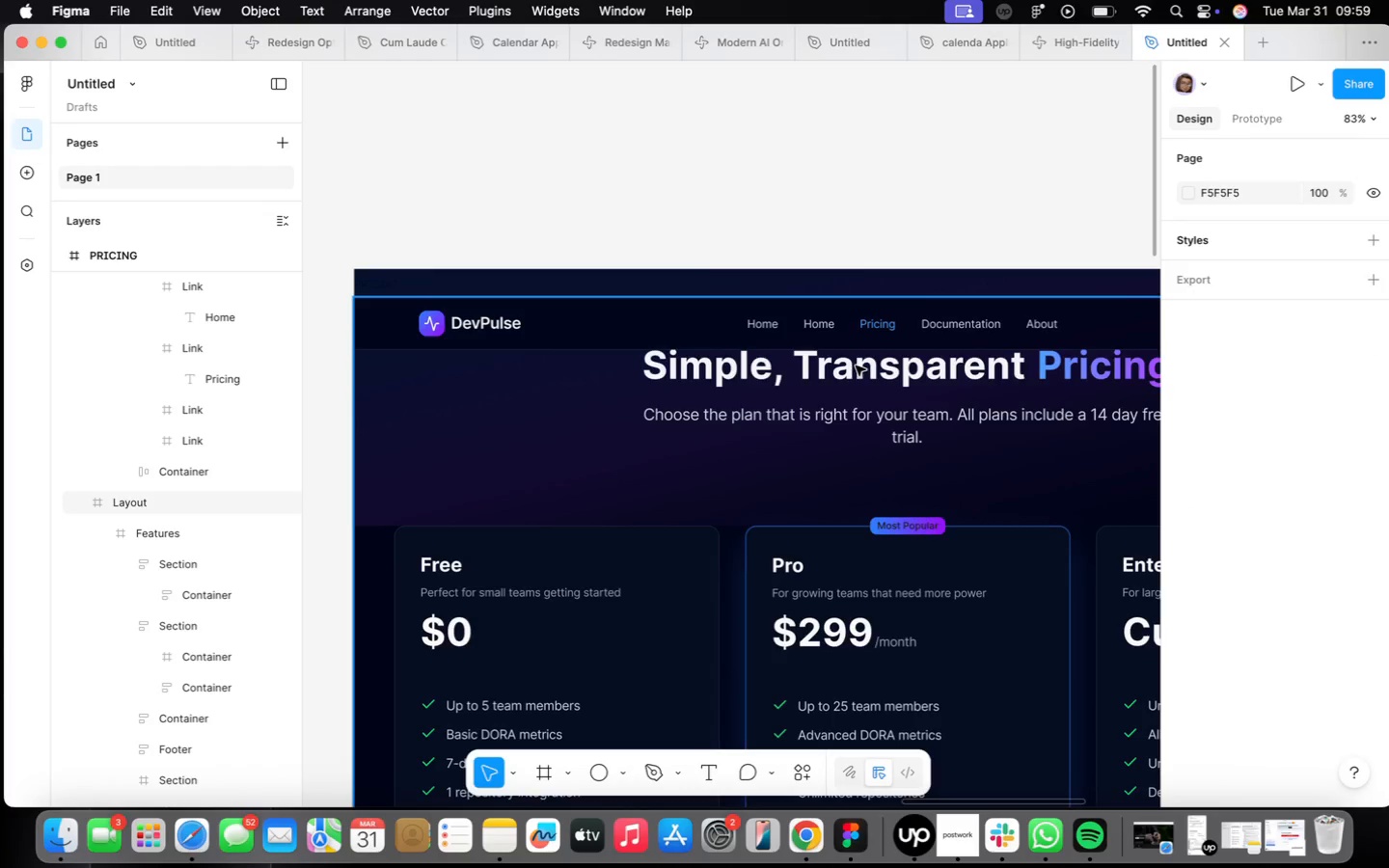 
scroll: coordinate [832, 342], scroll_direction: down, amount: 1.0
 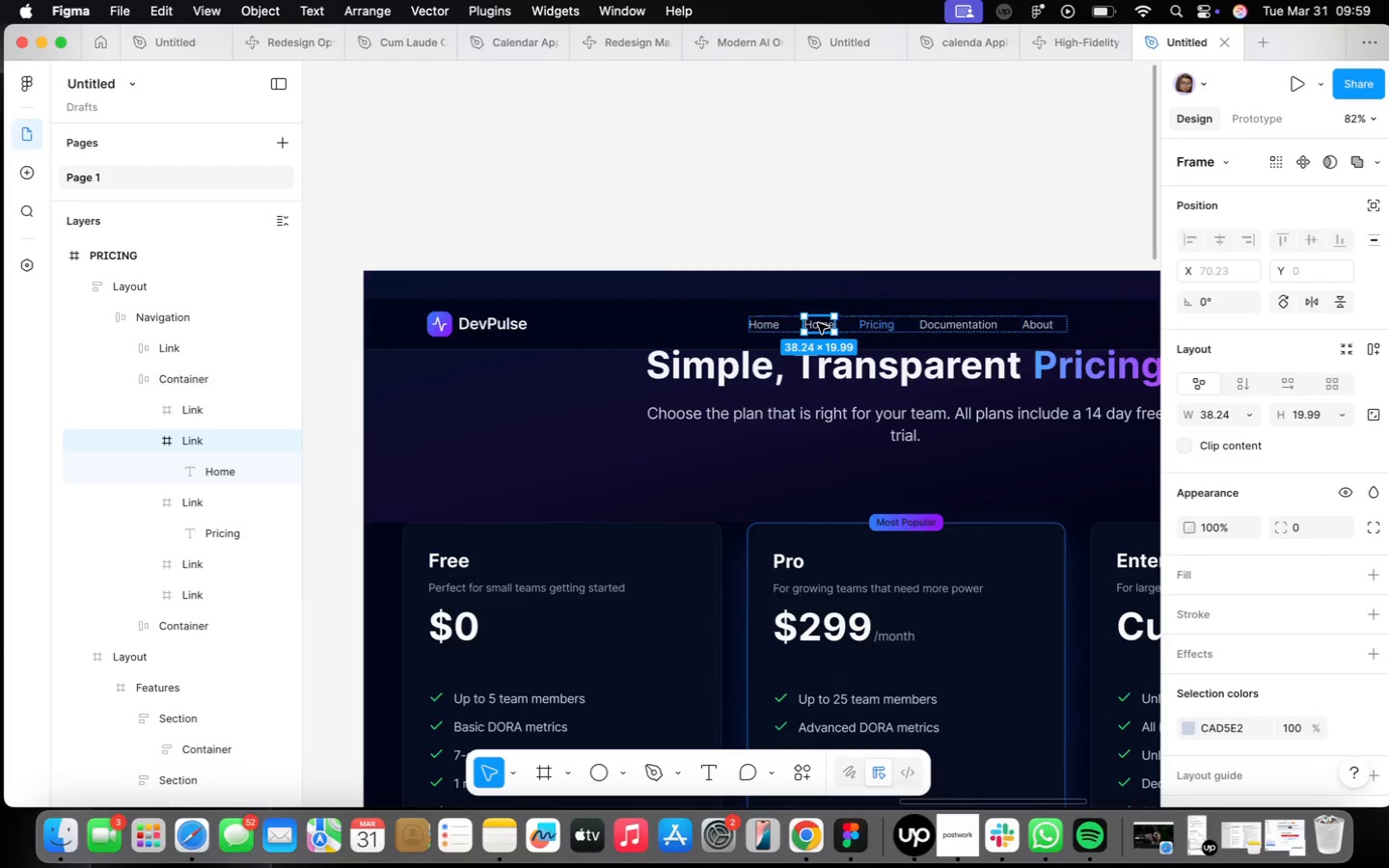 
triple_click([819, 324])
 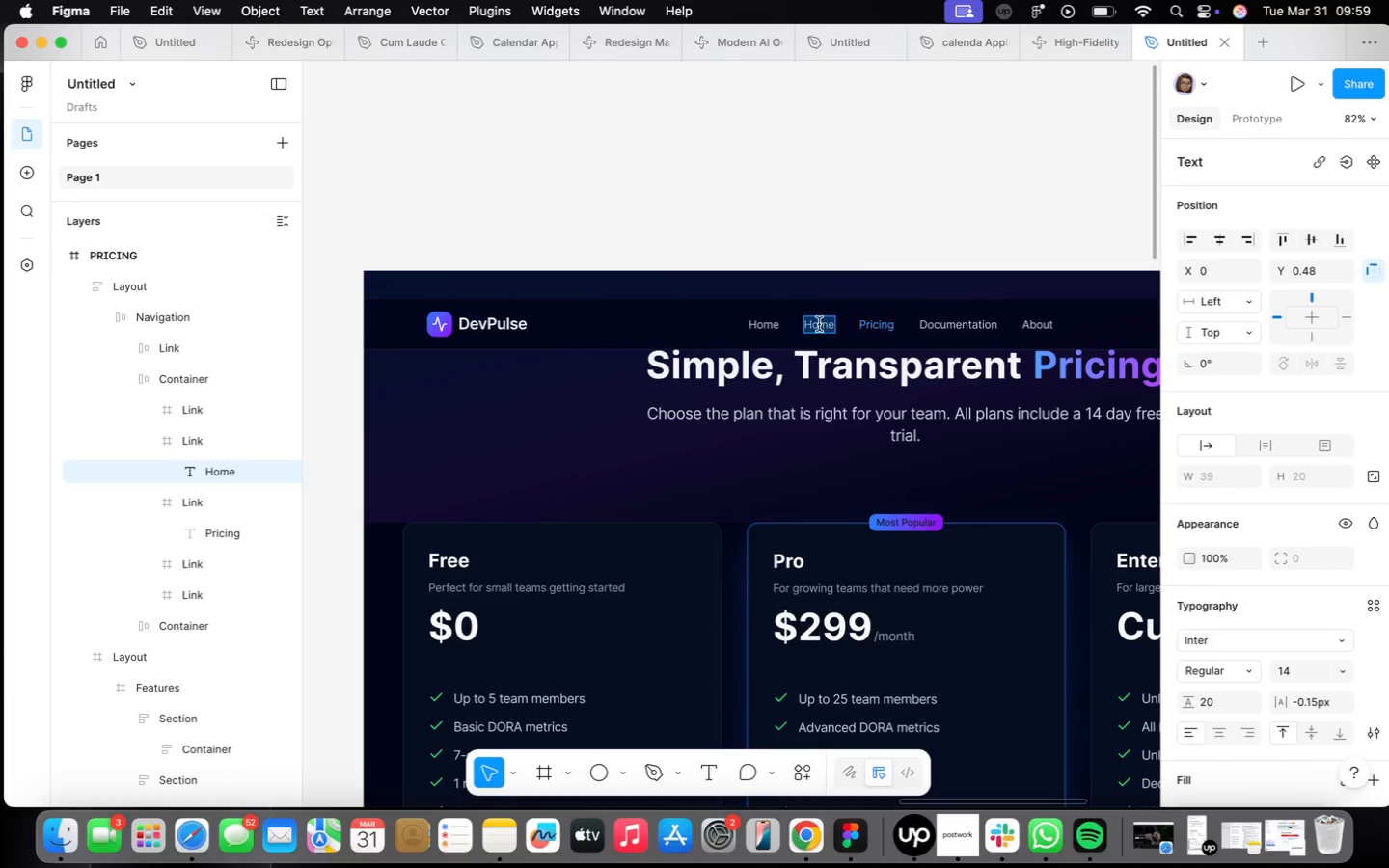 
triple_click([819, 324])
 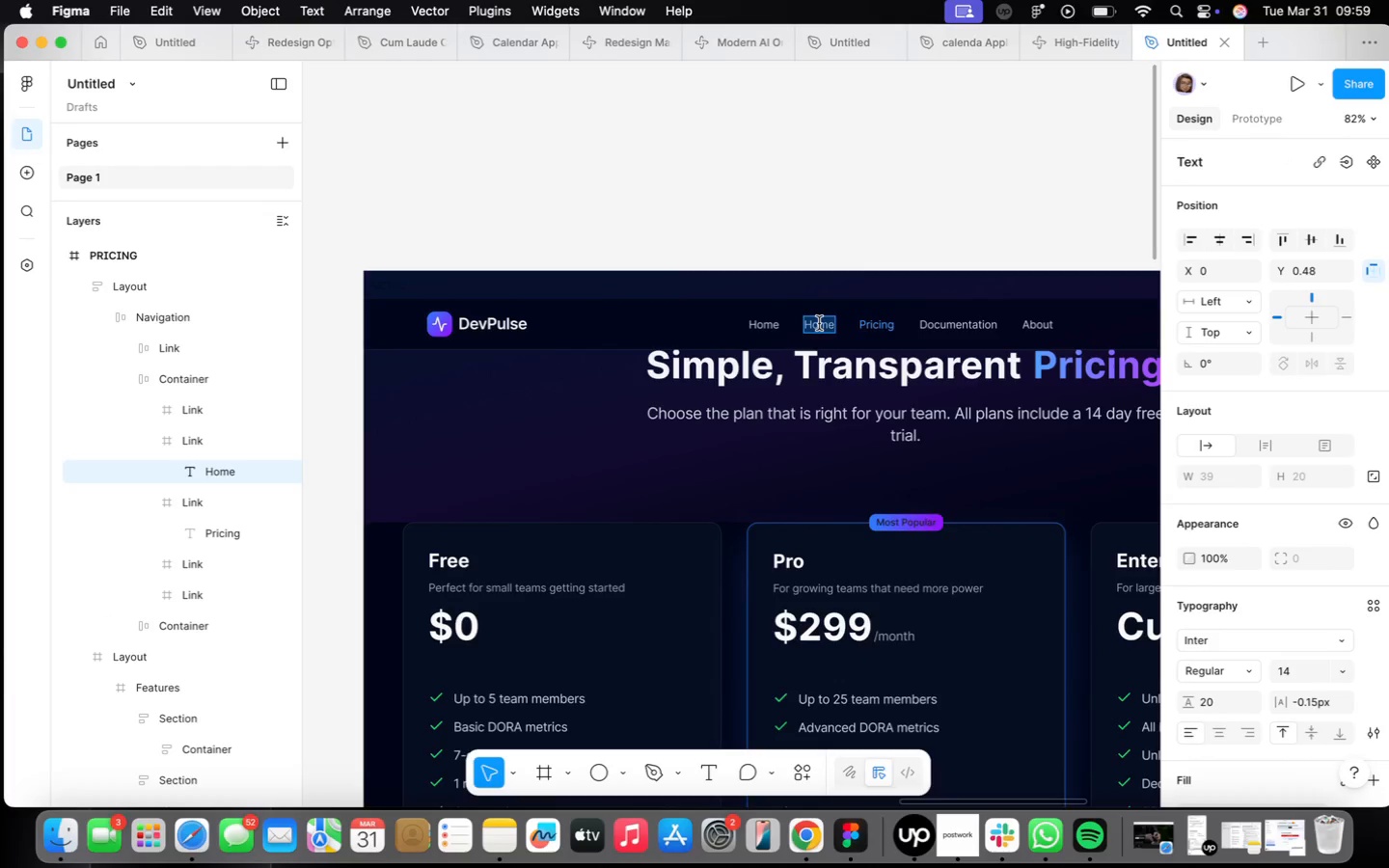 
type(Features)
 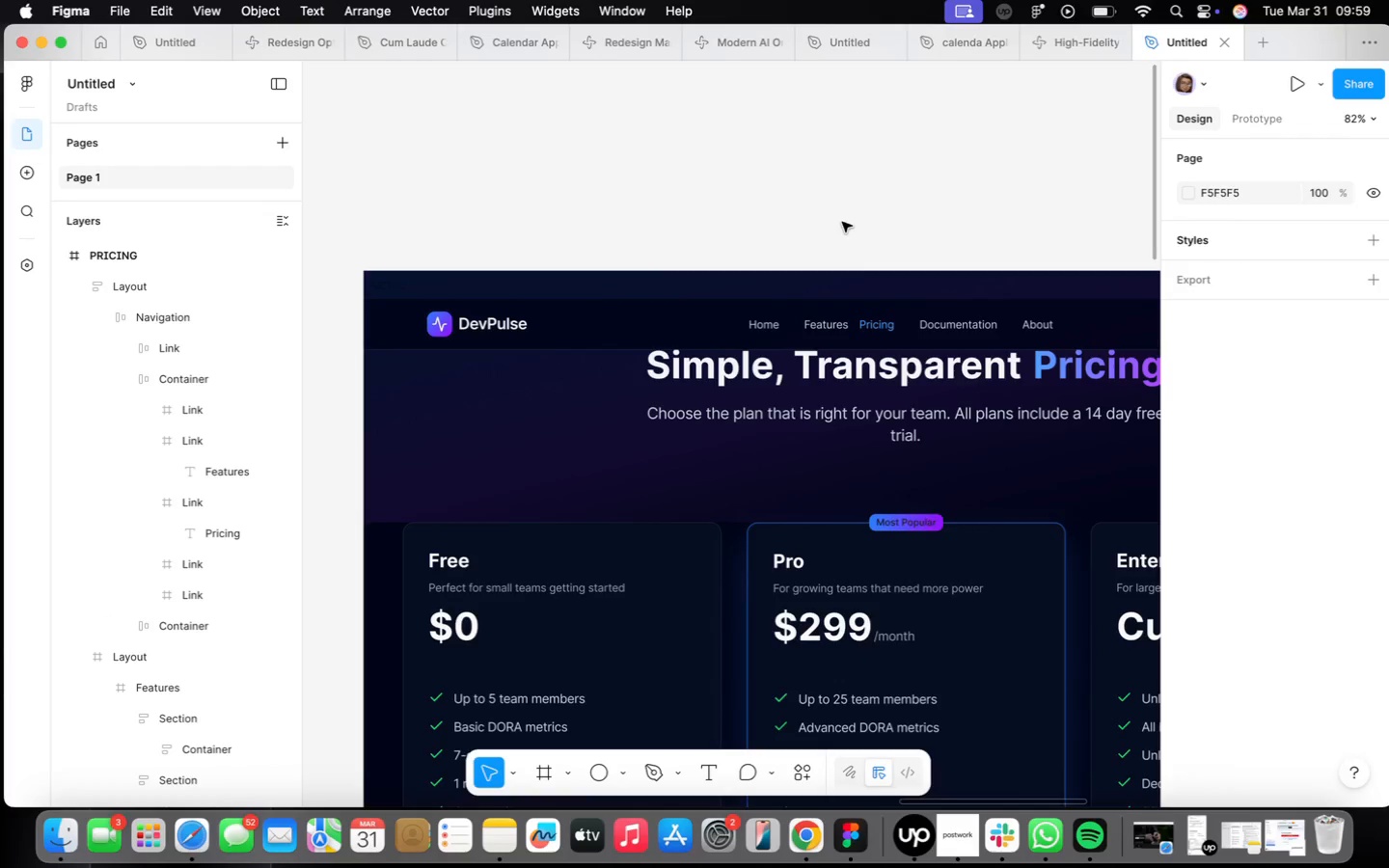 
scroll: coordinate [1007, 375], scroll_direction: down, amount: 25.0
 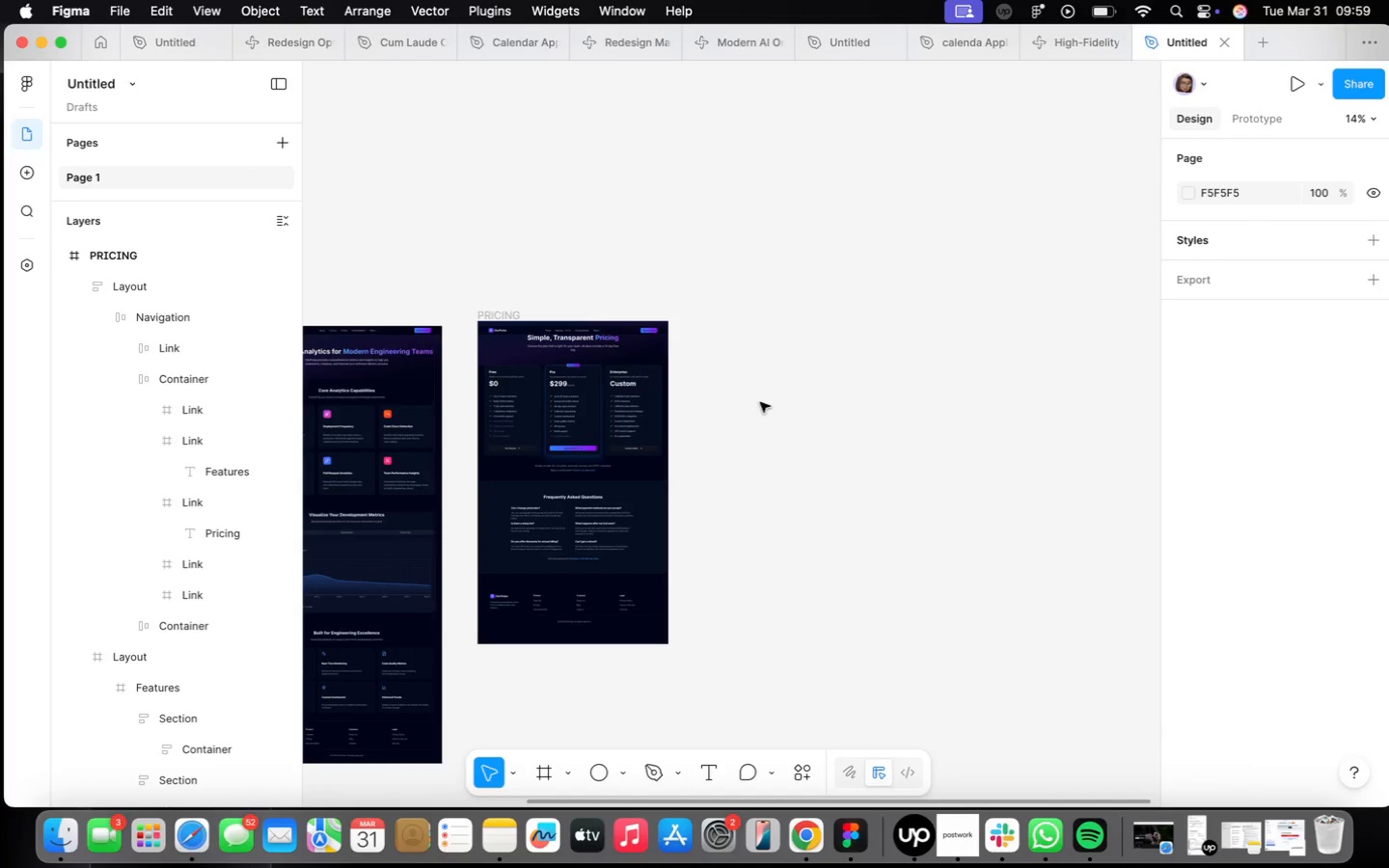 
left_click([765, 408])
 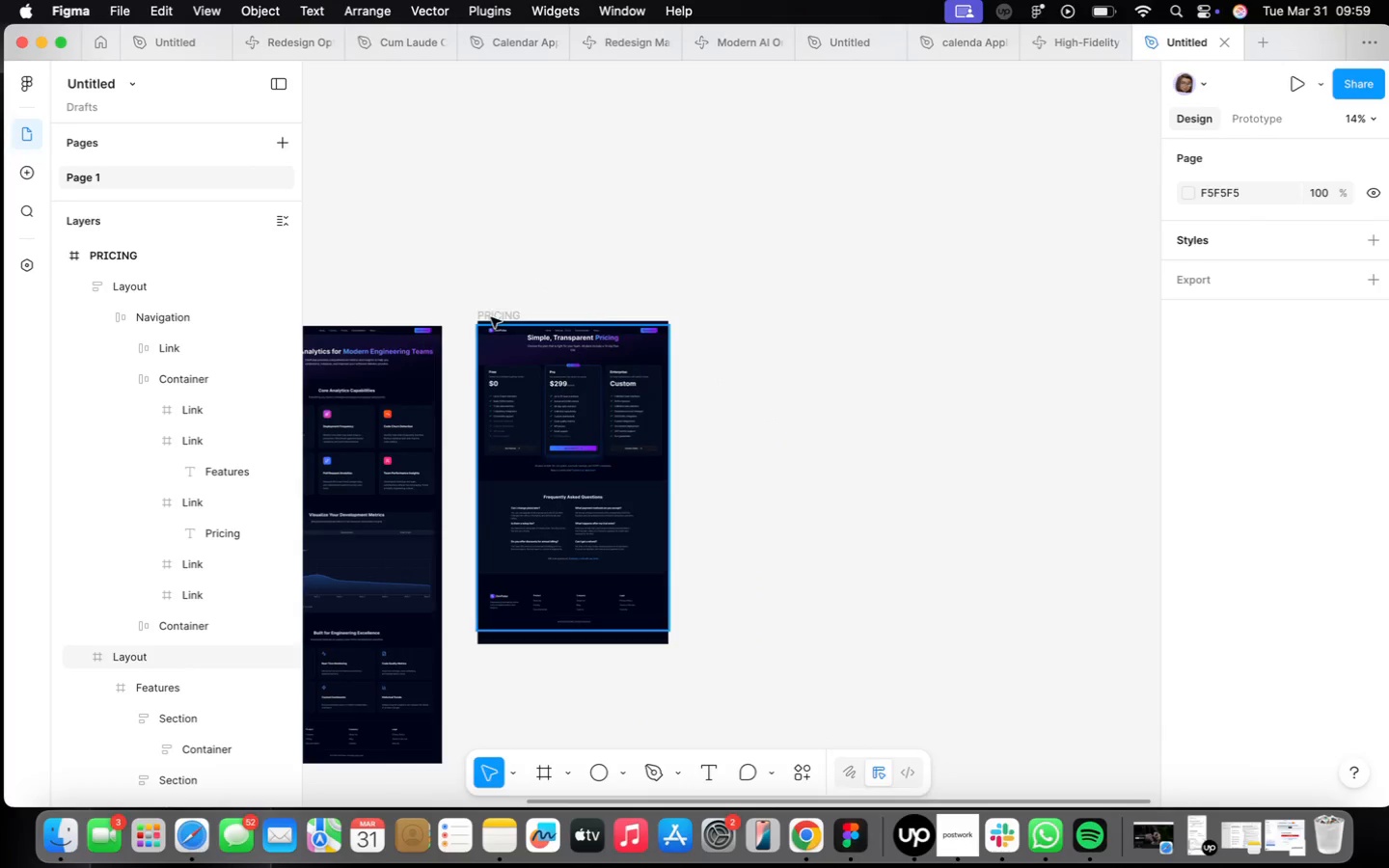 
left_click([490, 314])
 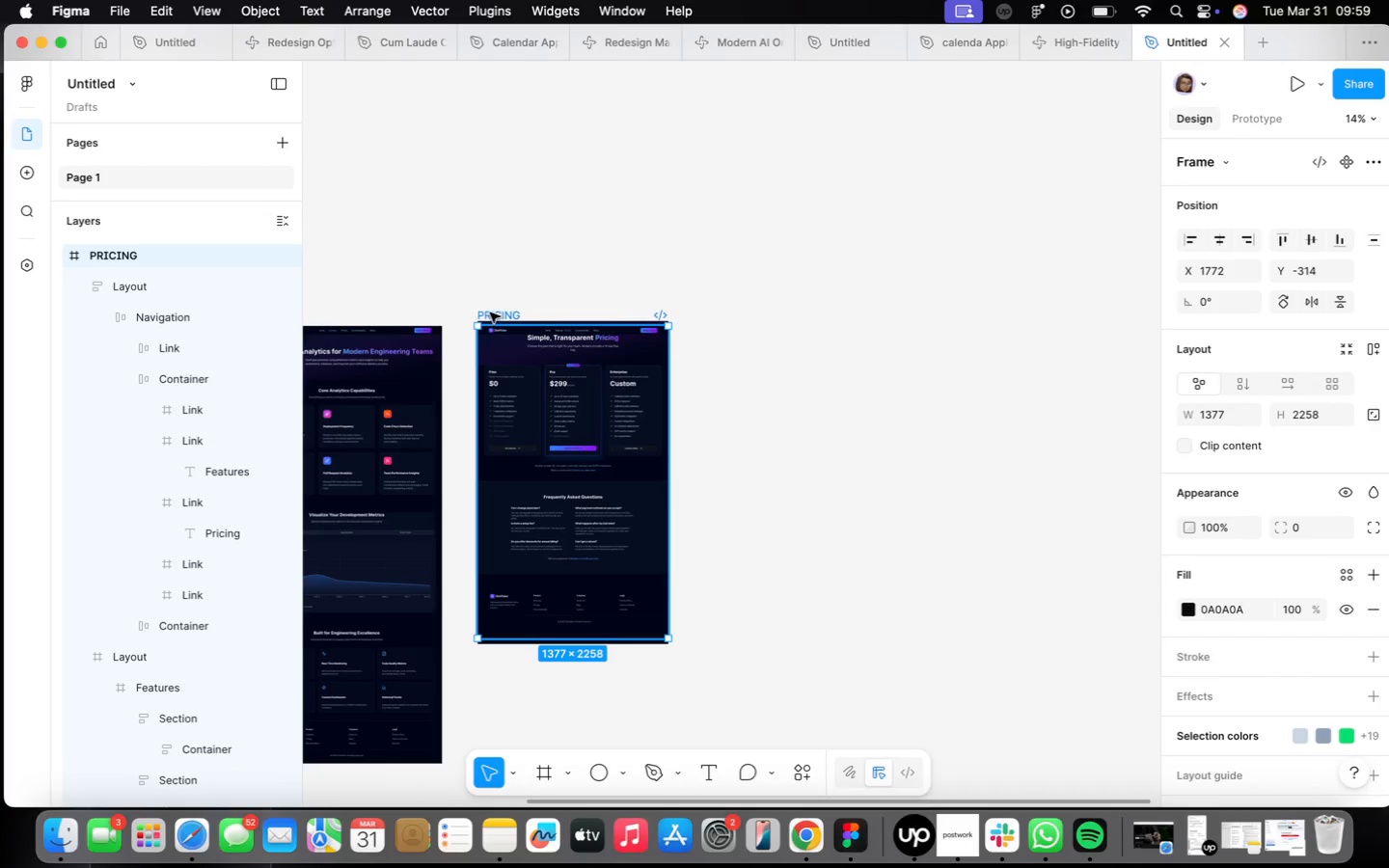 
hold_key(key=OptionLeft, duration=3.22)
left_click_drag(start_coordinate=[491, 312], to_coordinate=[710, 312])
 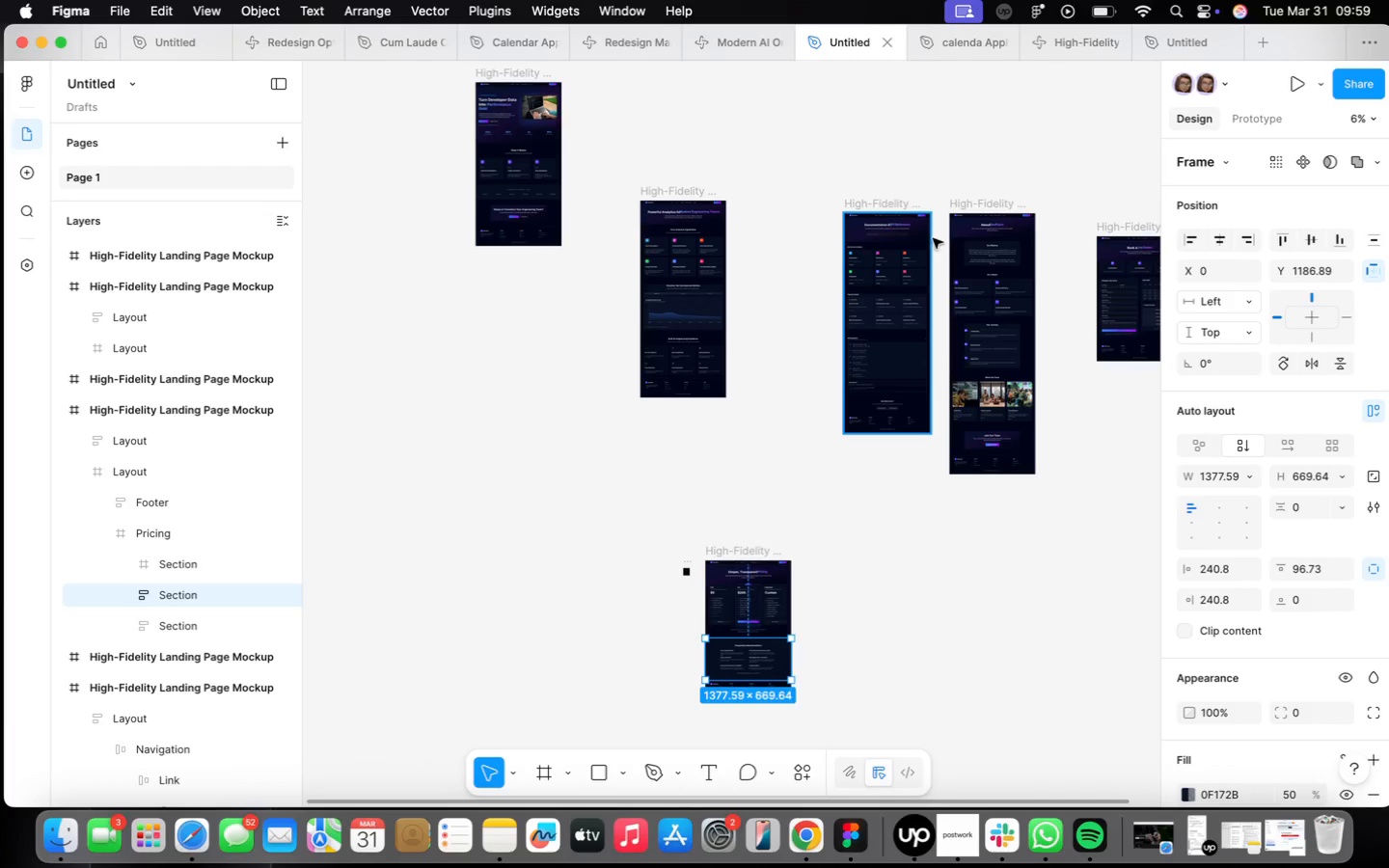 
mouse_move([907, 189])
 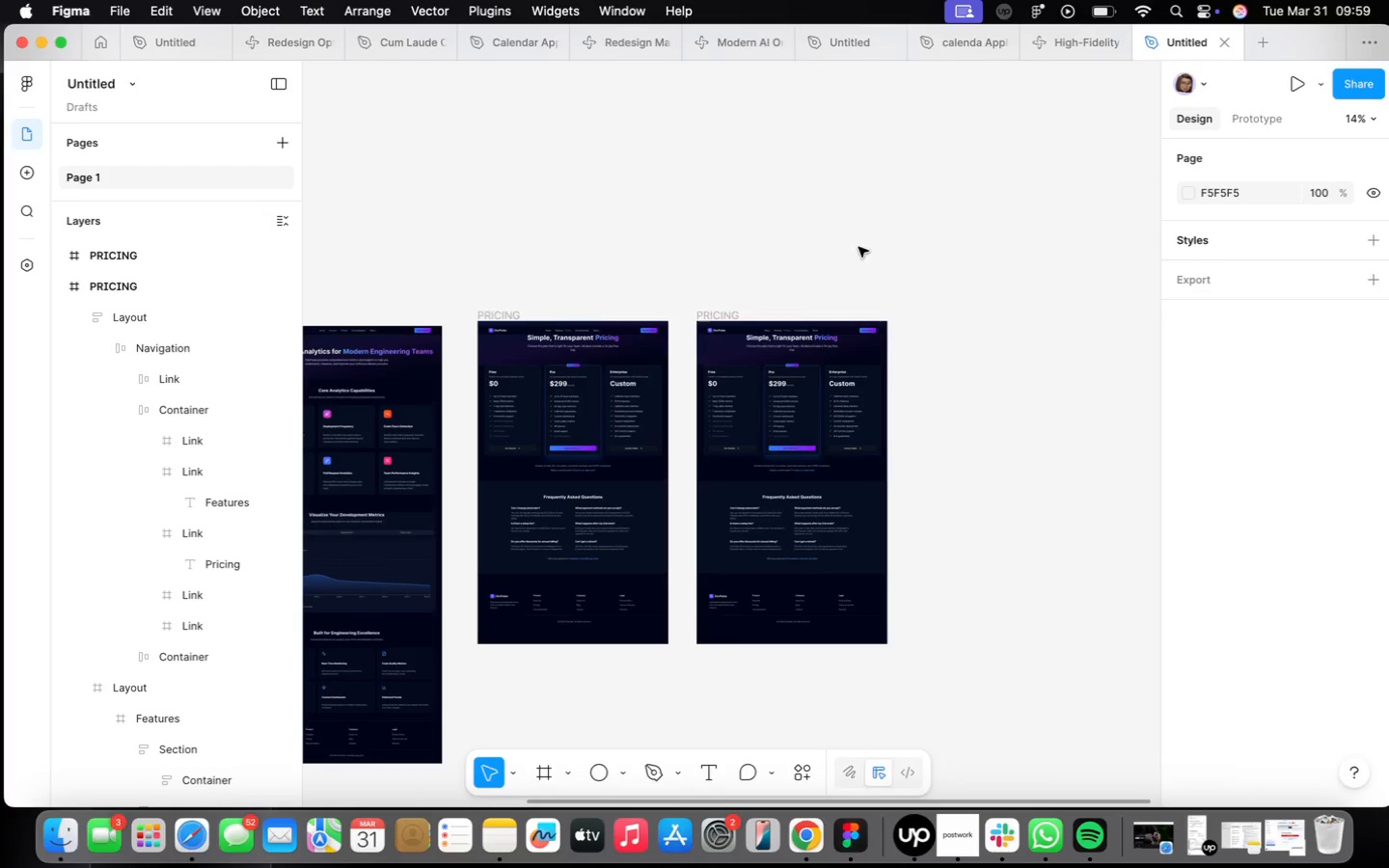 
double_click([735, 314])
 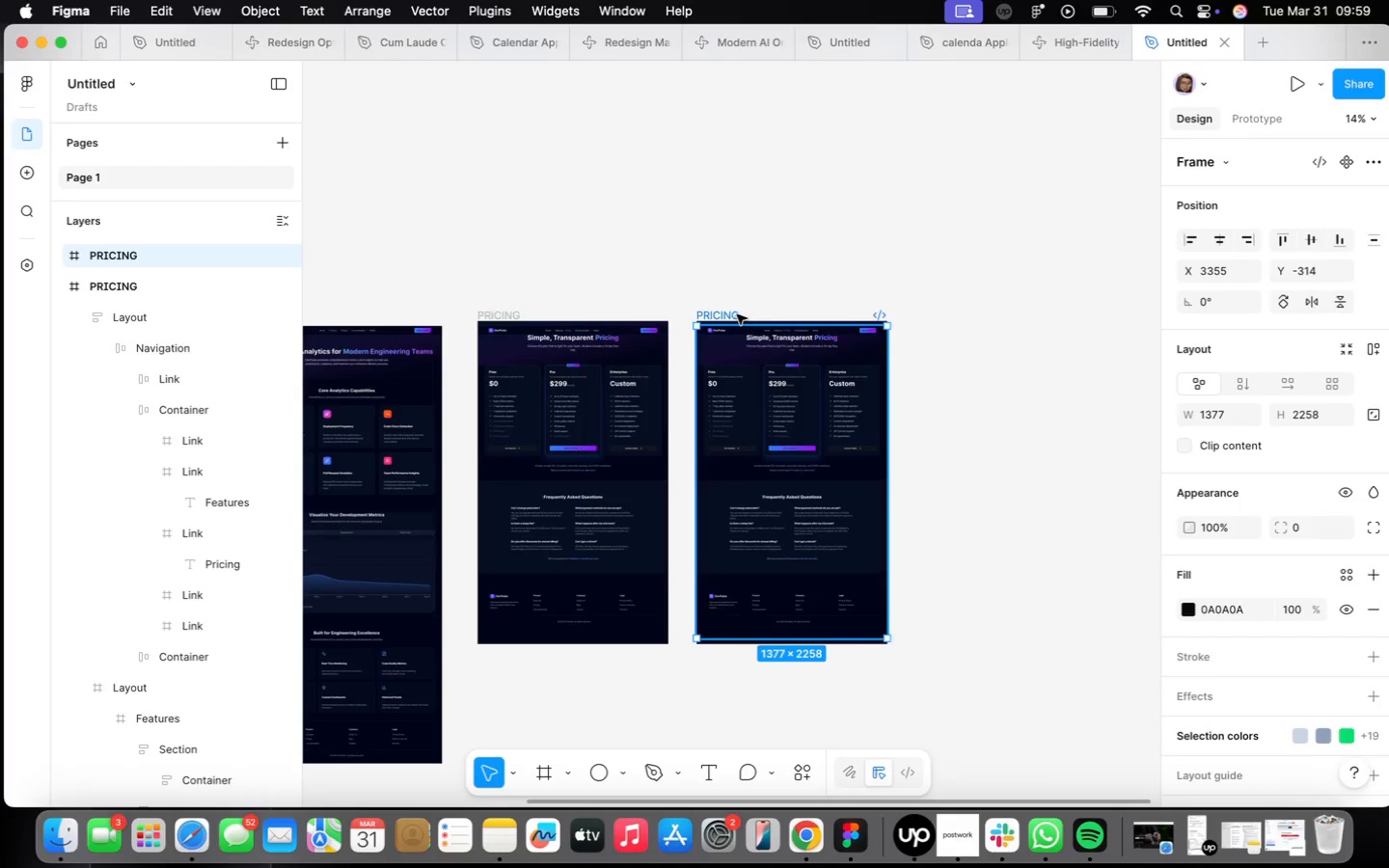 
right_click([737, 314])
 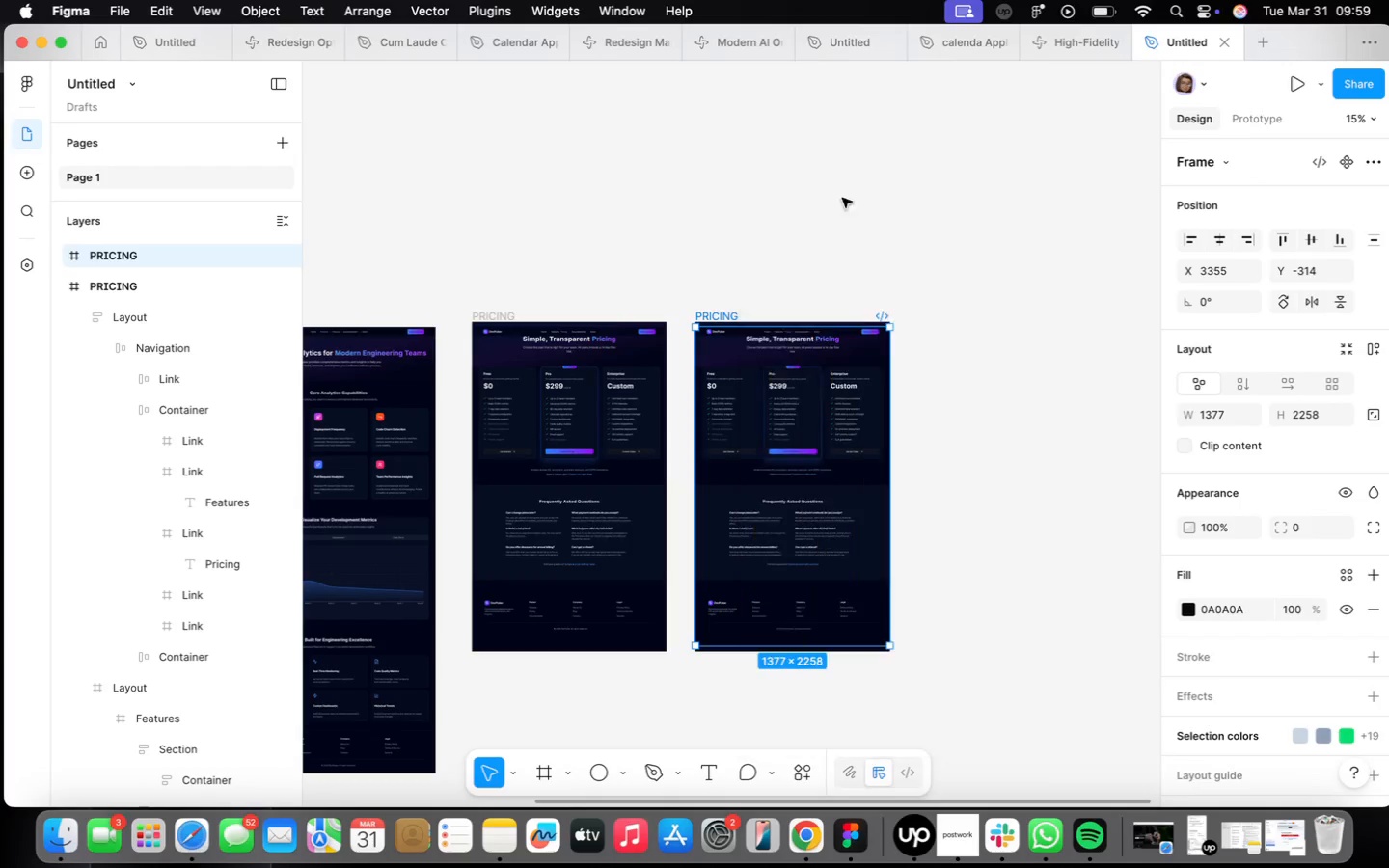 
scroll: coordinate [940, 329], scroll_direction: up, amount: 25.0
 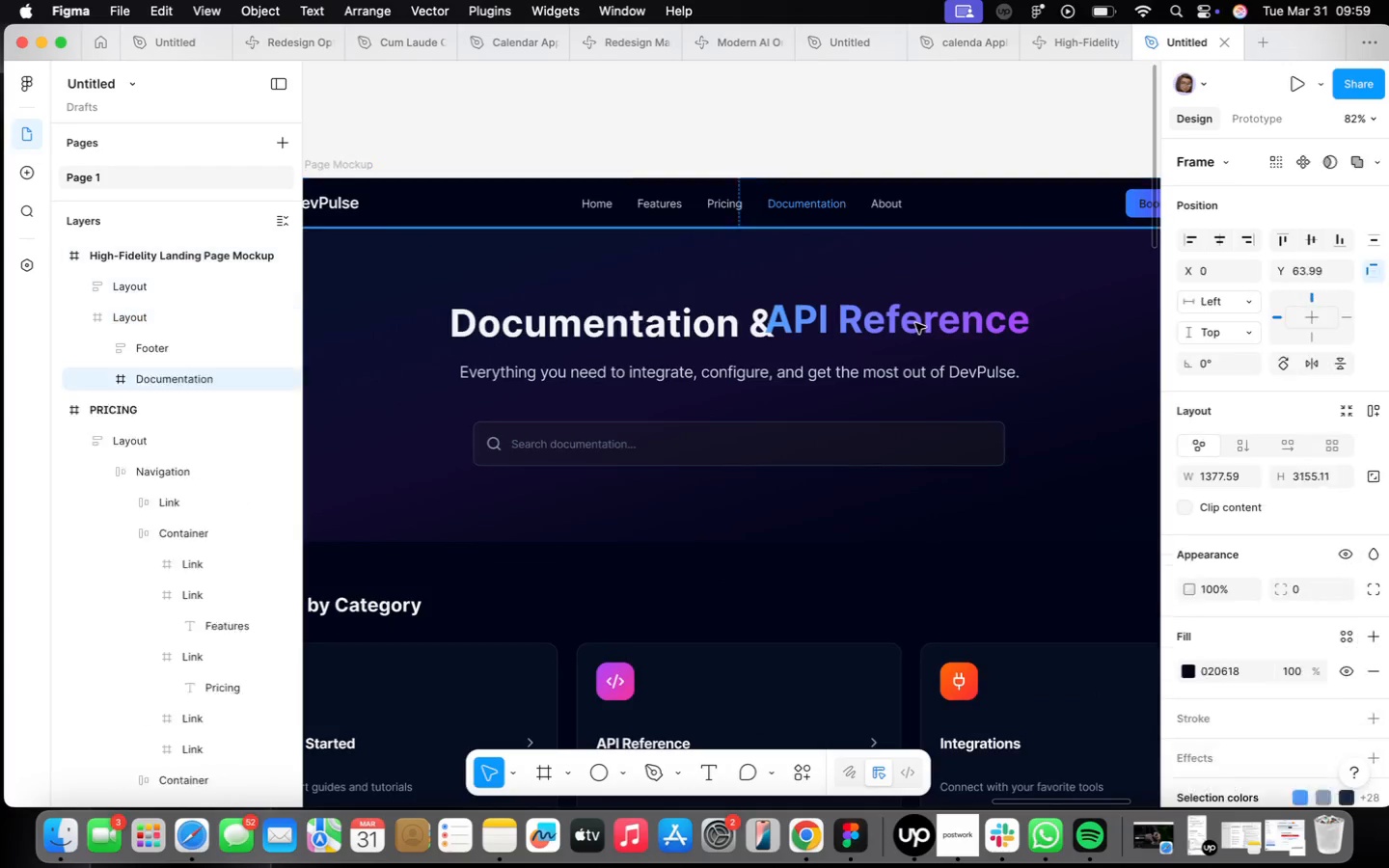 
triple_click([912, 324])
 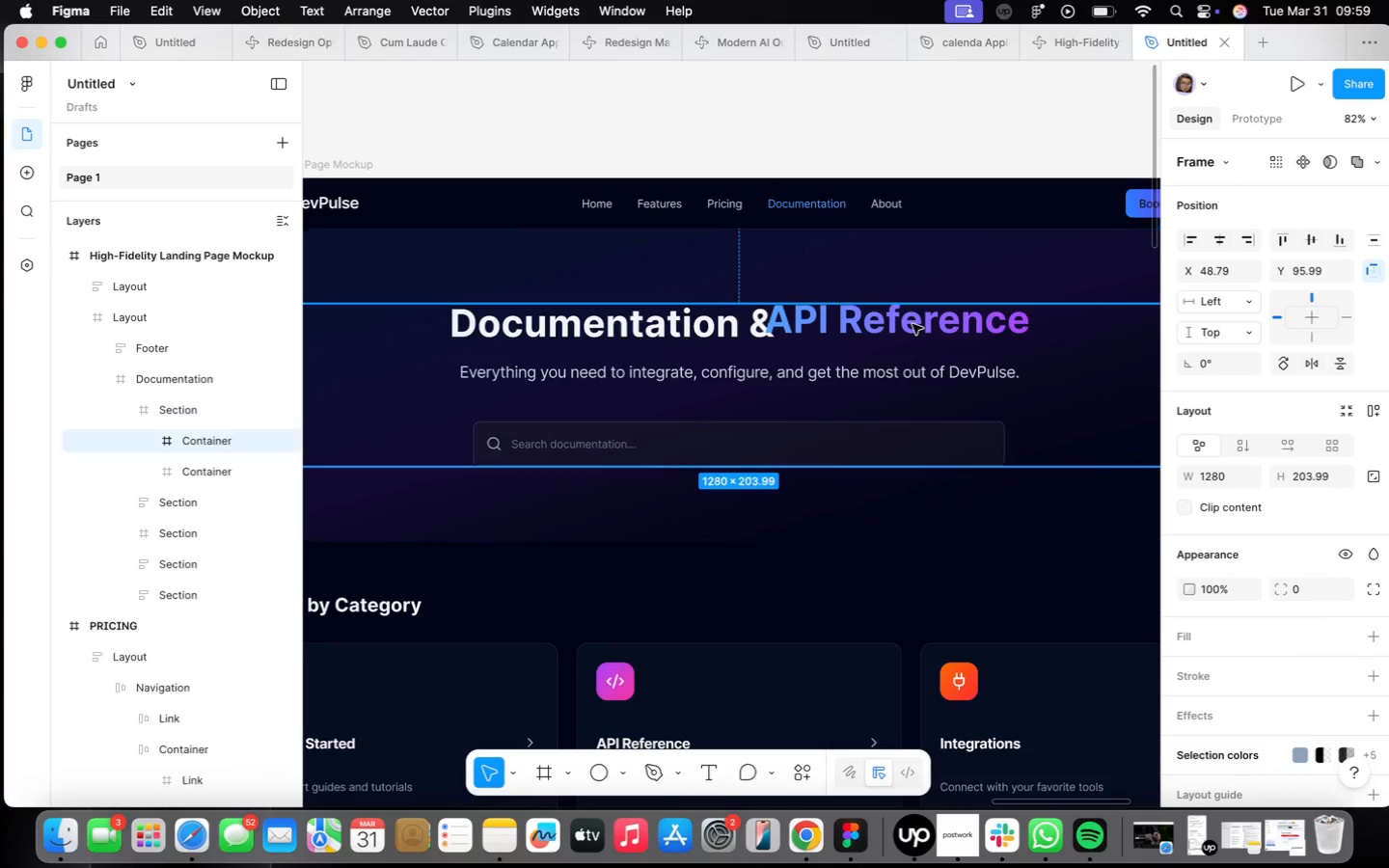 
triple_click([912, 324])
 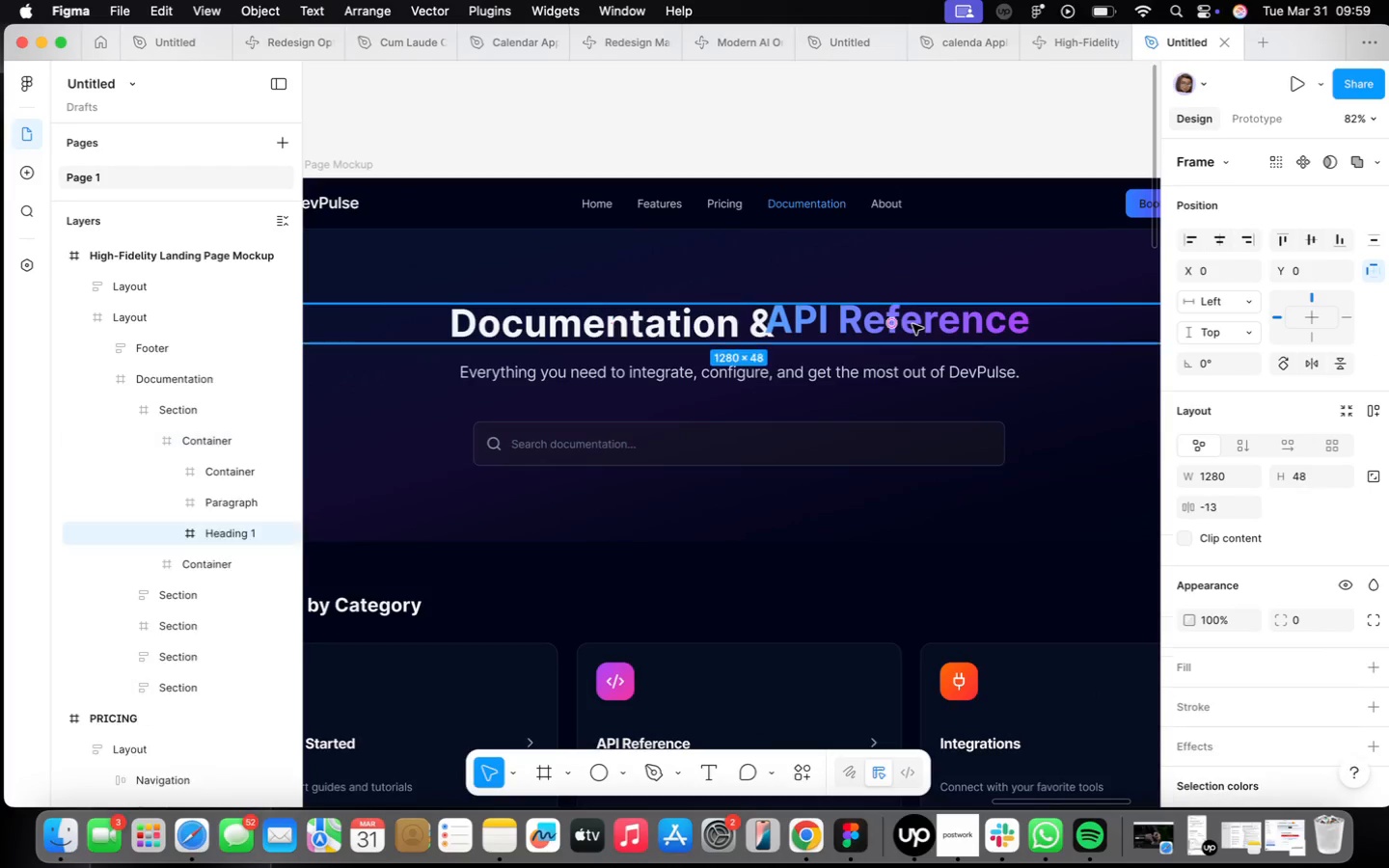 
triple_click([912, 324])
 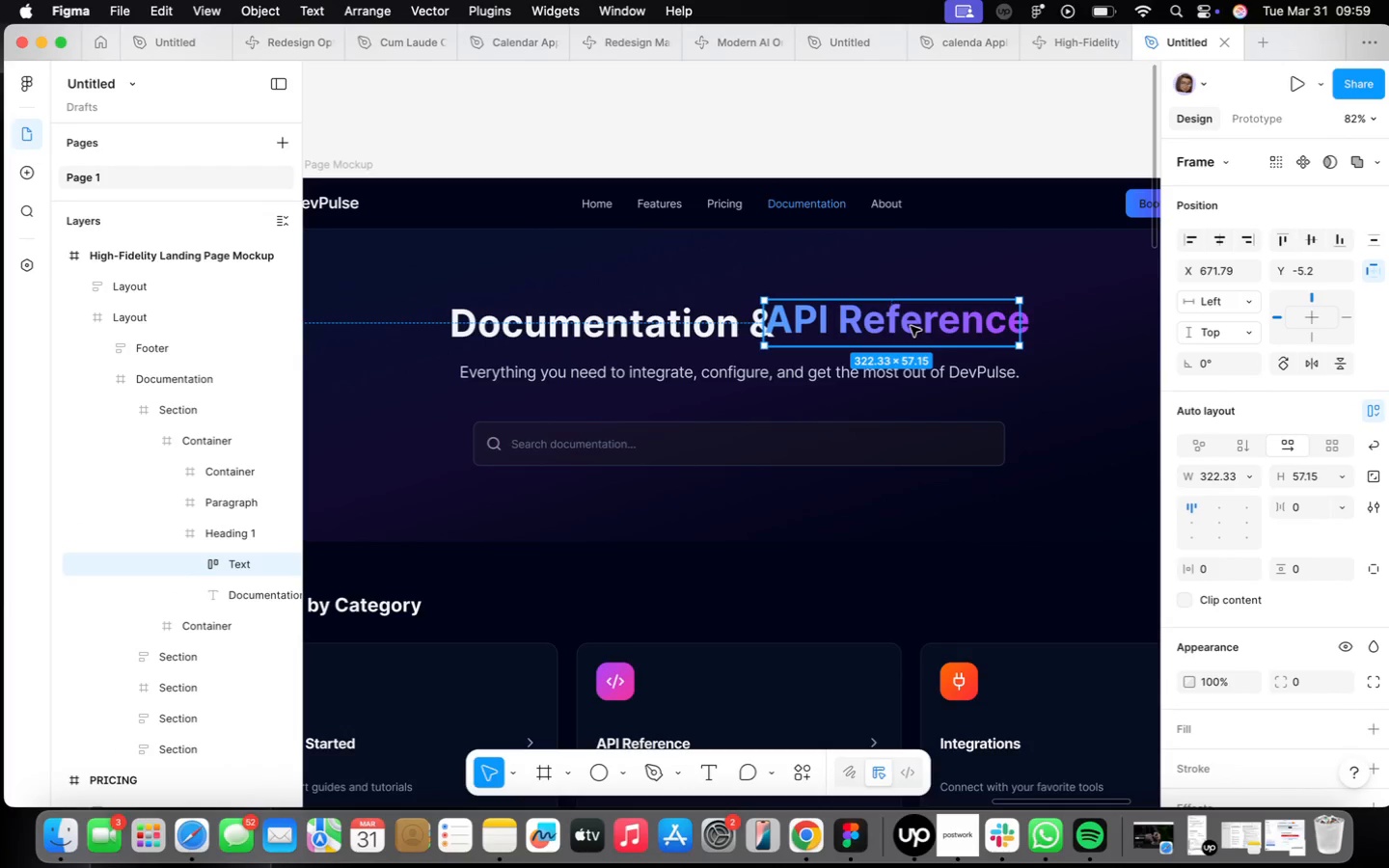 
left_click_drag(start_coordinate=[911, 326], to_coordinate=[936, 332])
 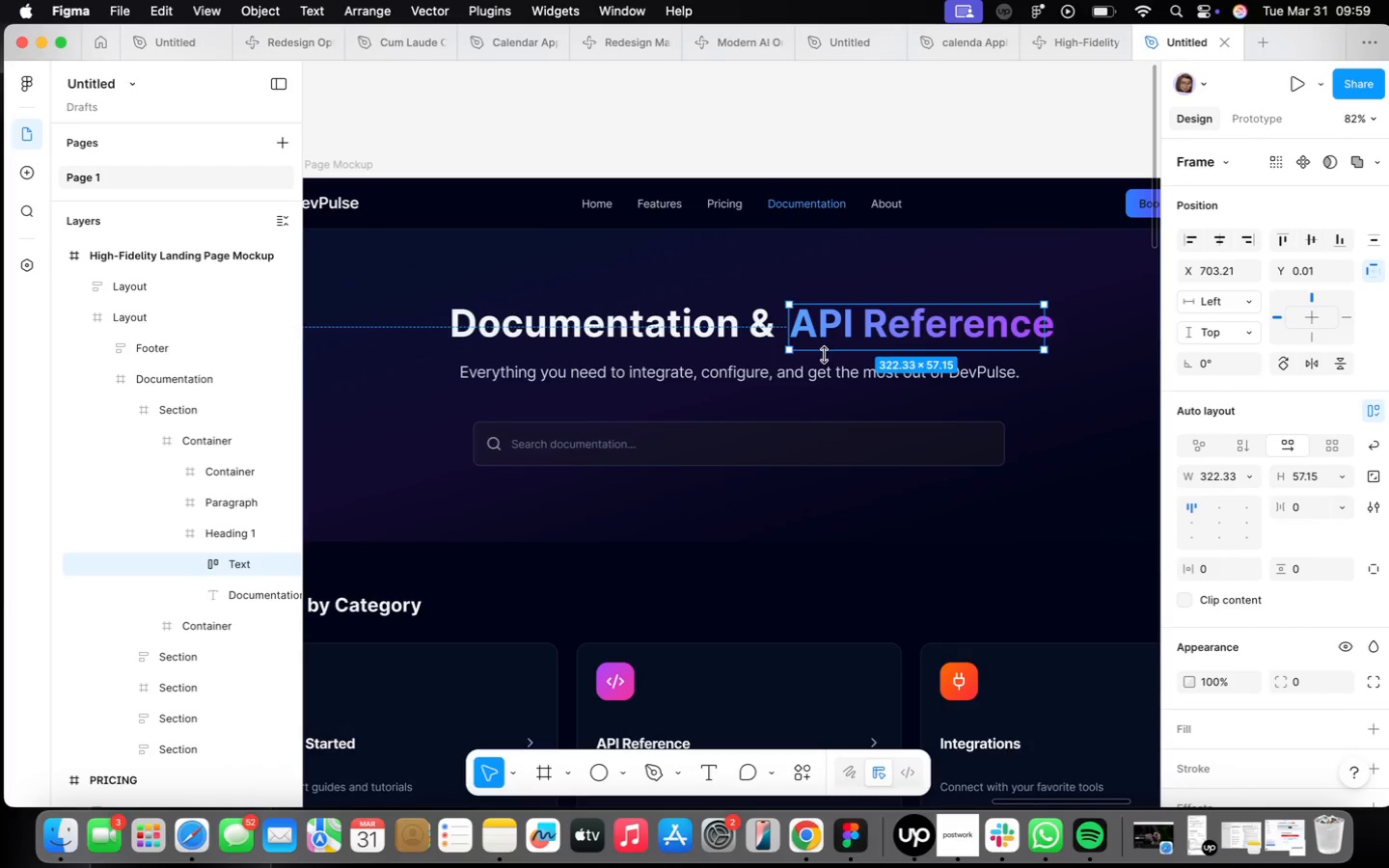 
scroll: coordinate [822, 354], scroll_direction: down, amount: 2.0
 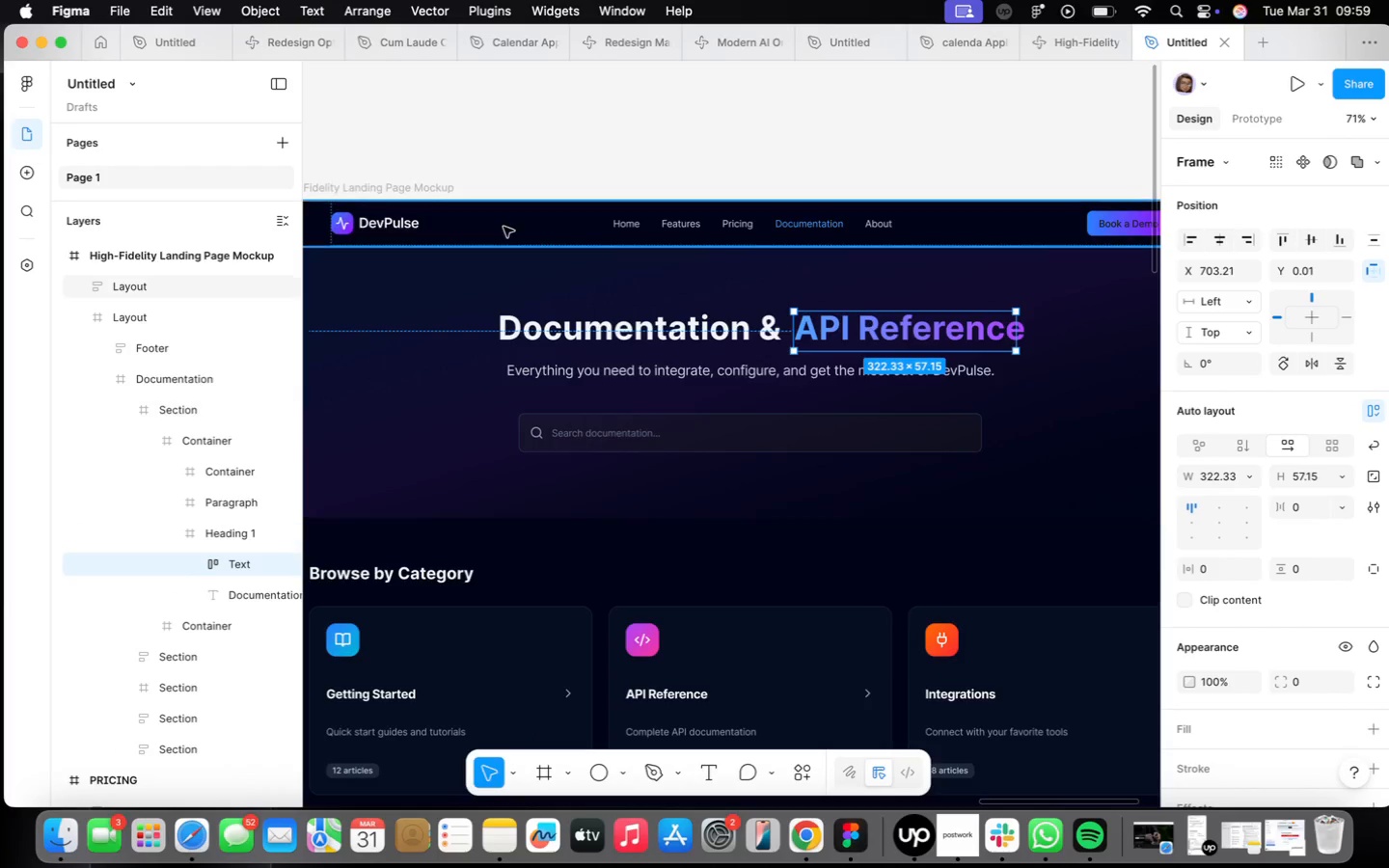 
left_click([398, 183])
 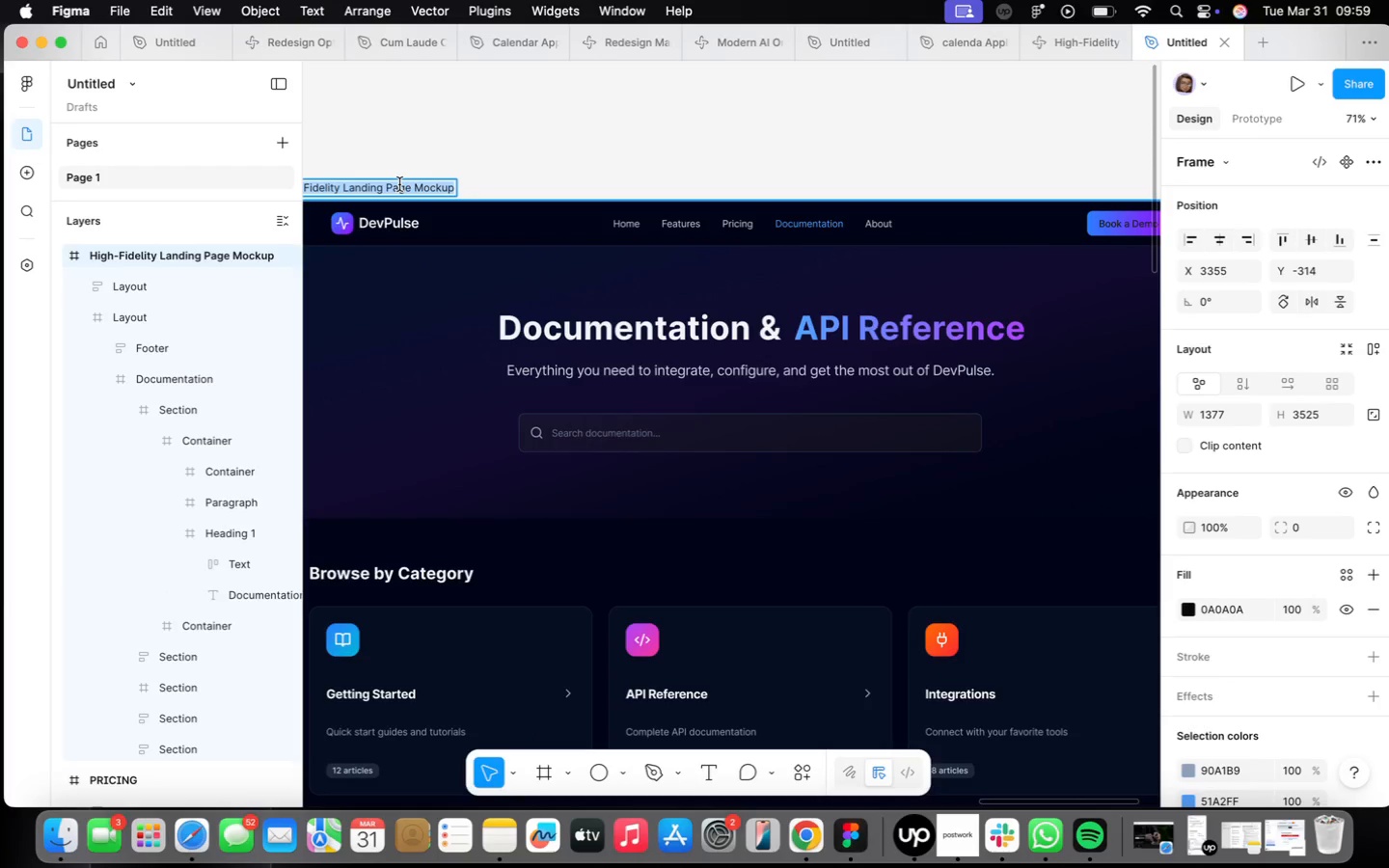 
type(DOCUMENTATION)
 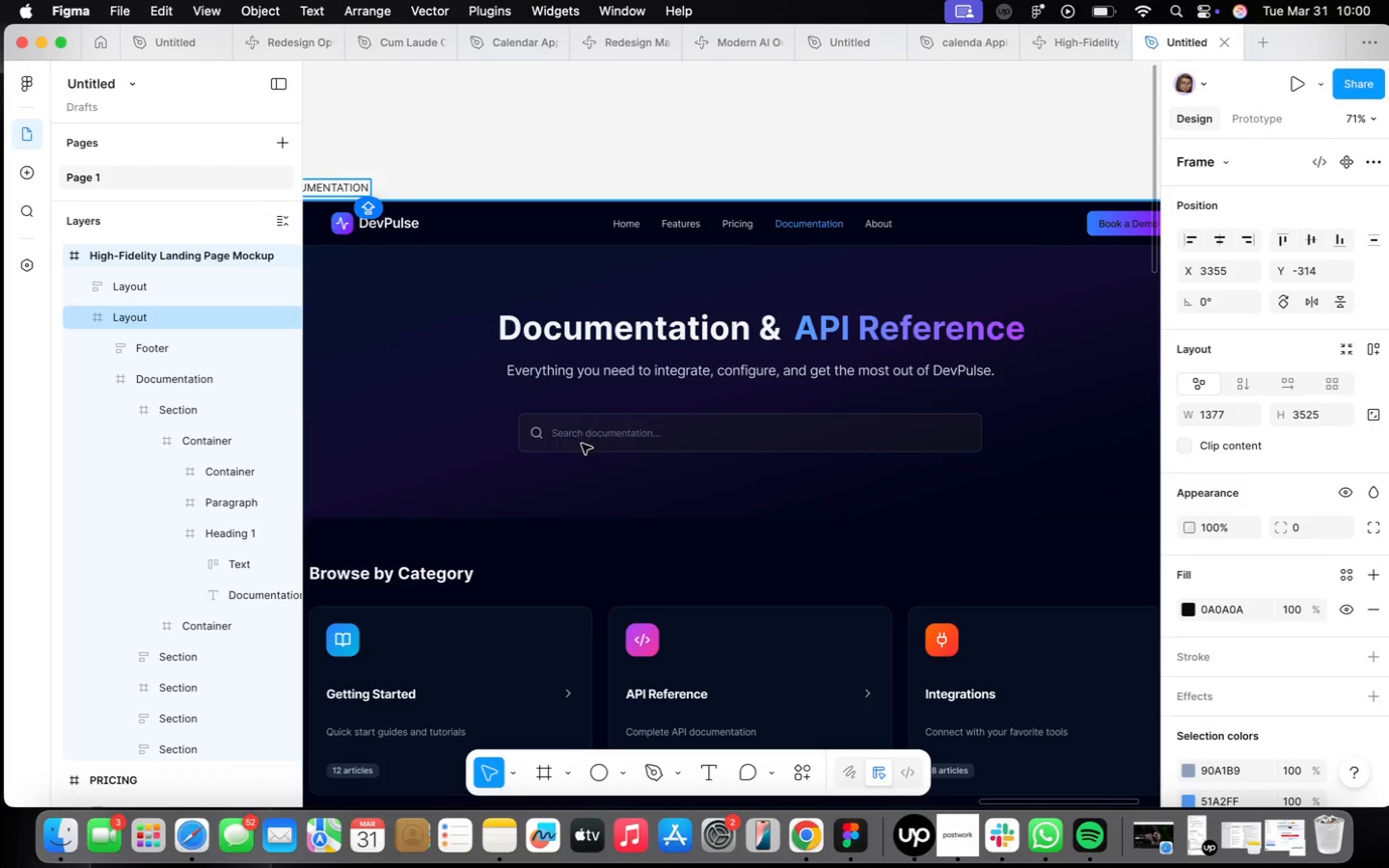 
scroll: coordinate [574, 403], scroll_direction: down, amount: 10.0
 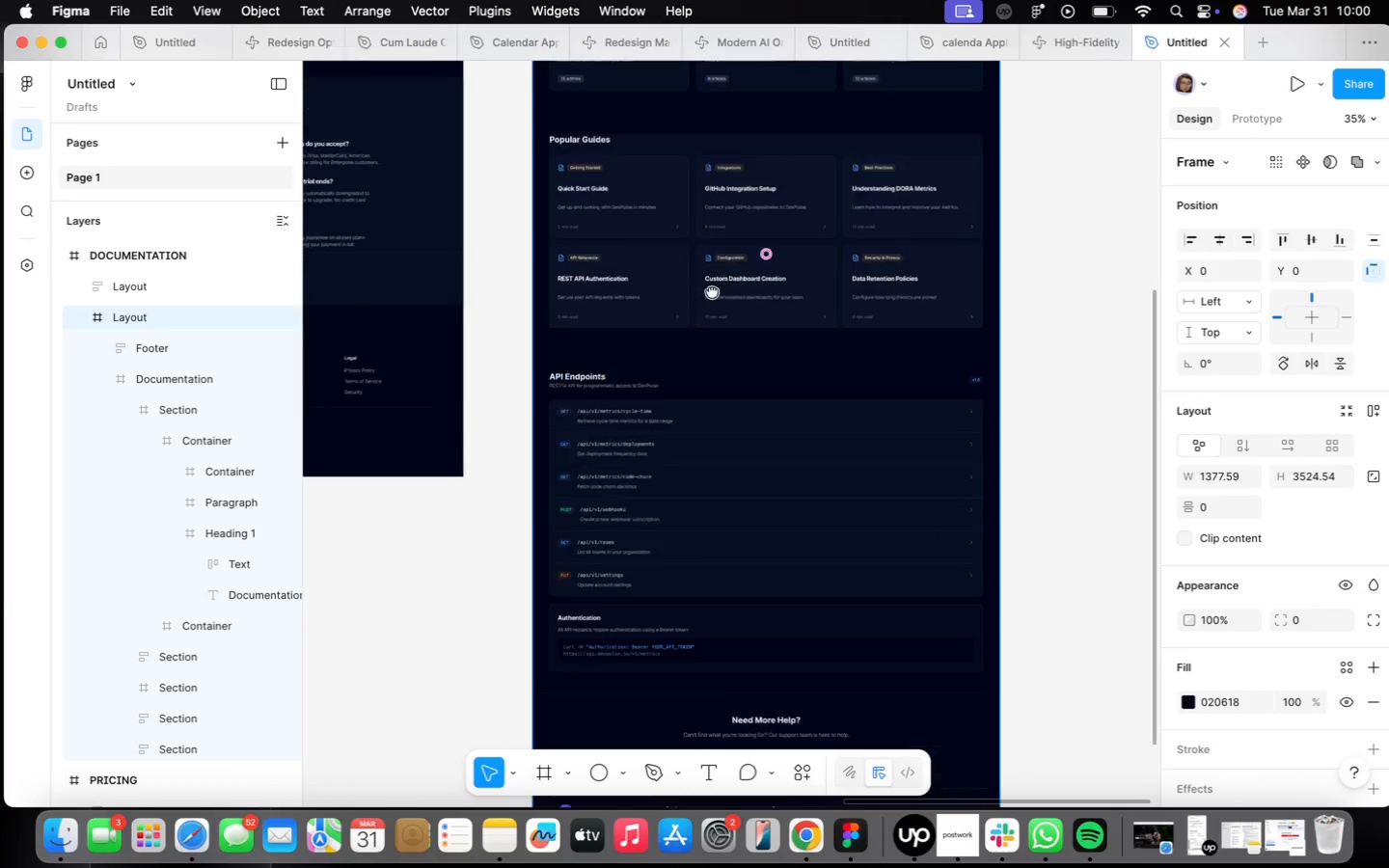 
scroll: coordinate [595, 485], scroll_direction: up, amount: 10.0
 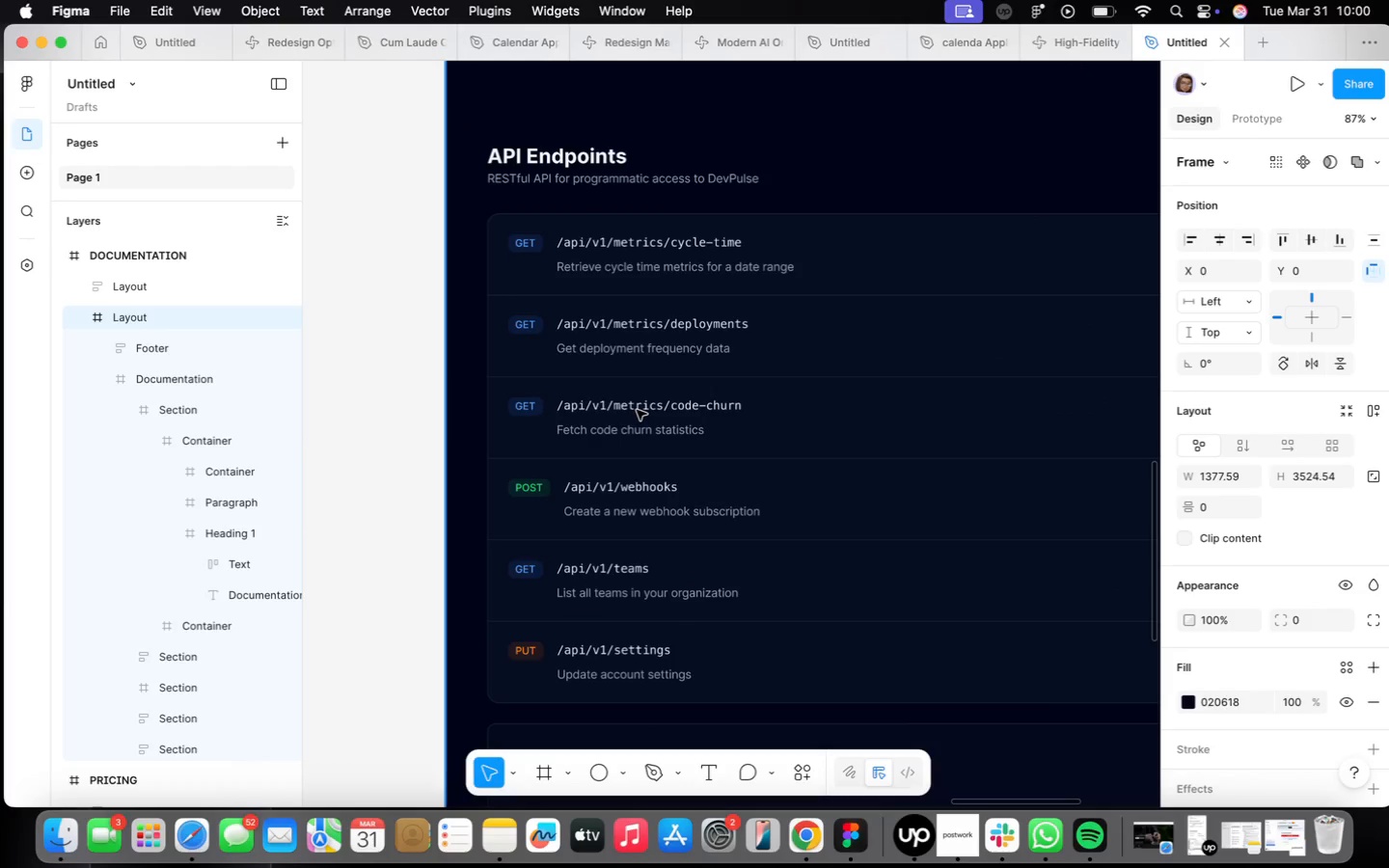 
double_click([637, 410])
 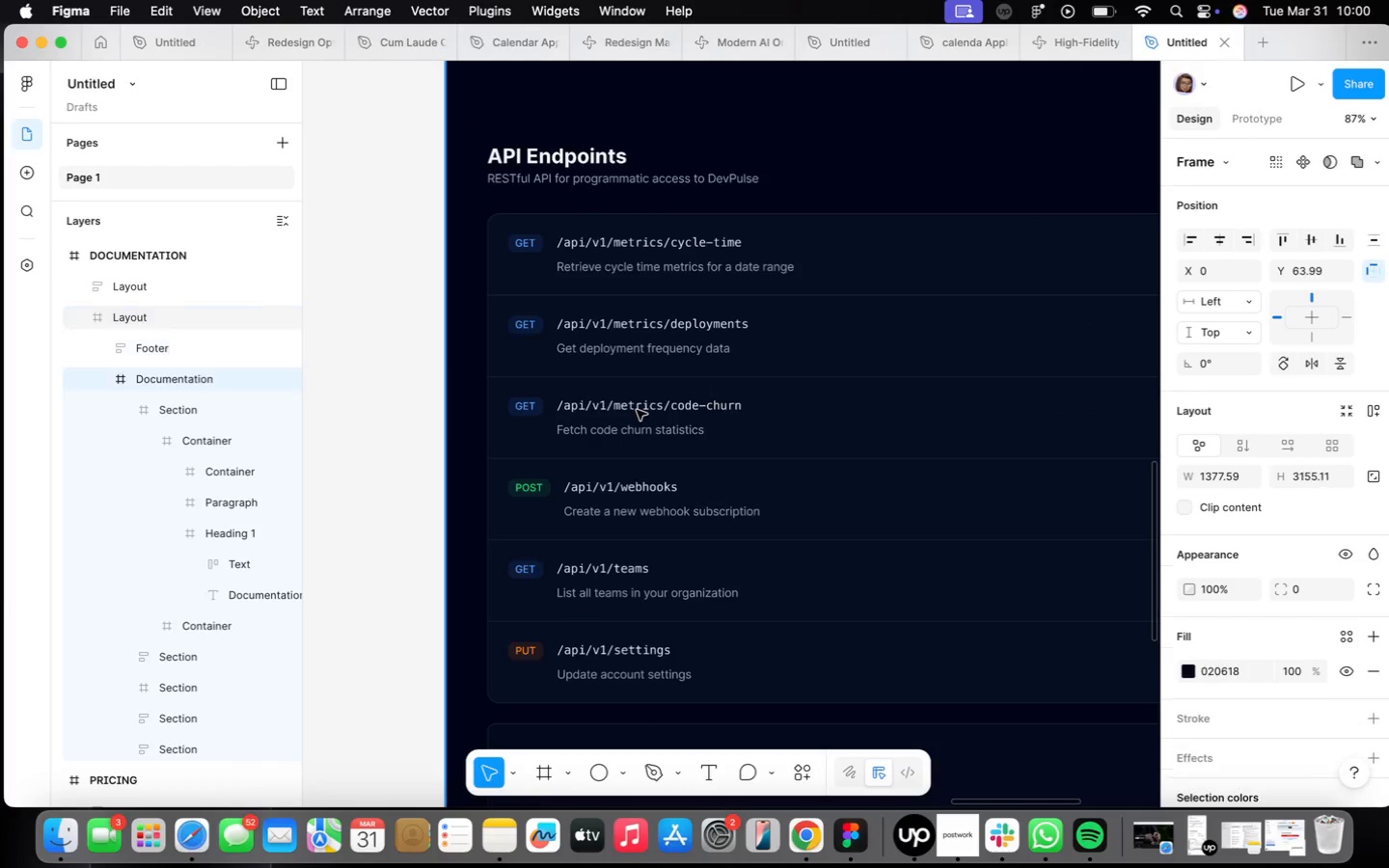 
triple_click([637, 410])
 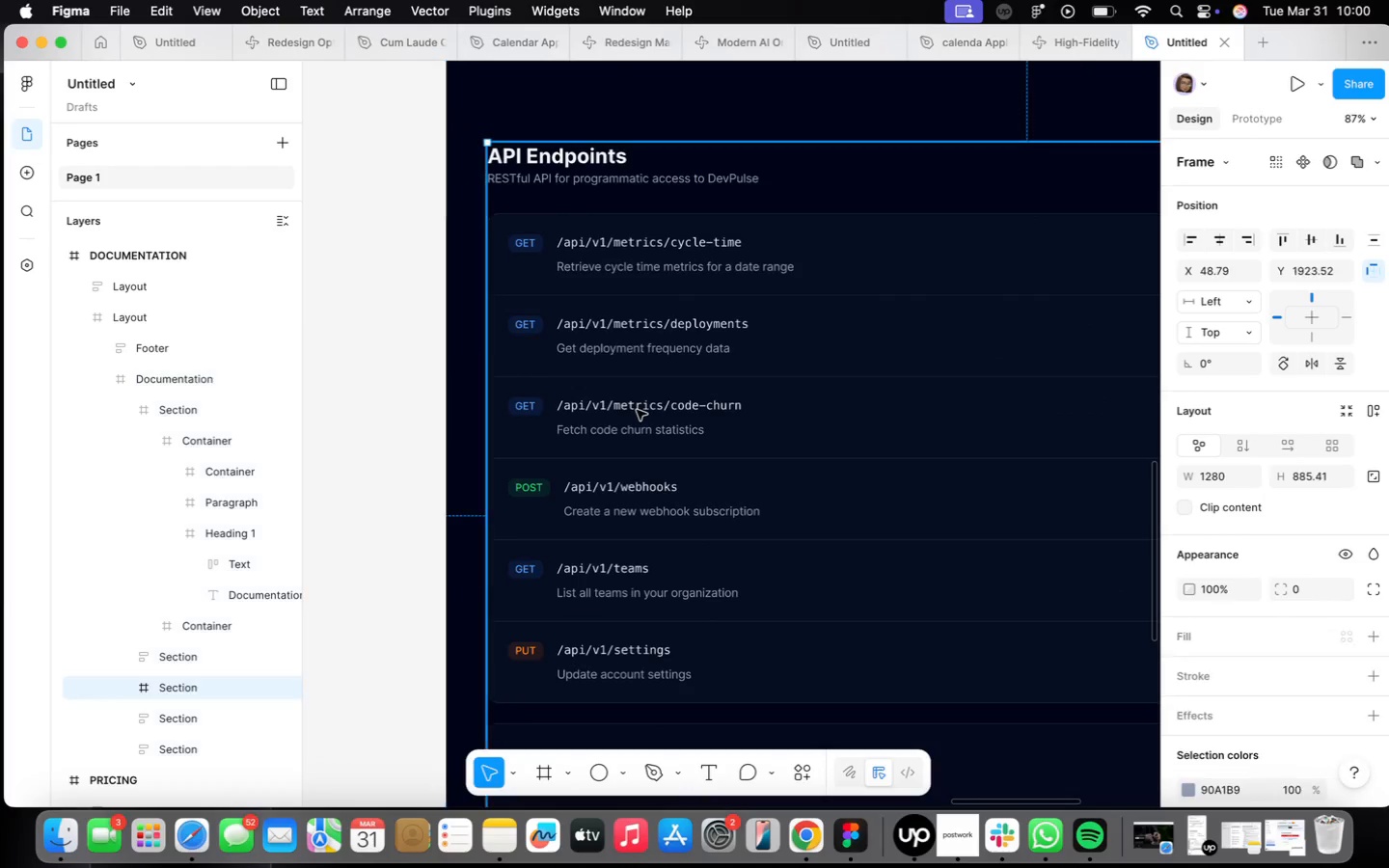 
triple_click([637, 410])
 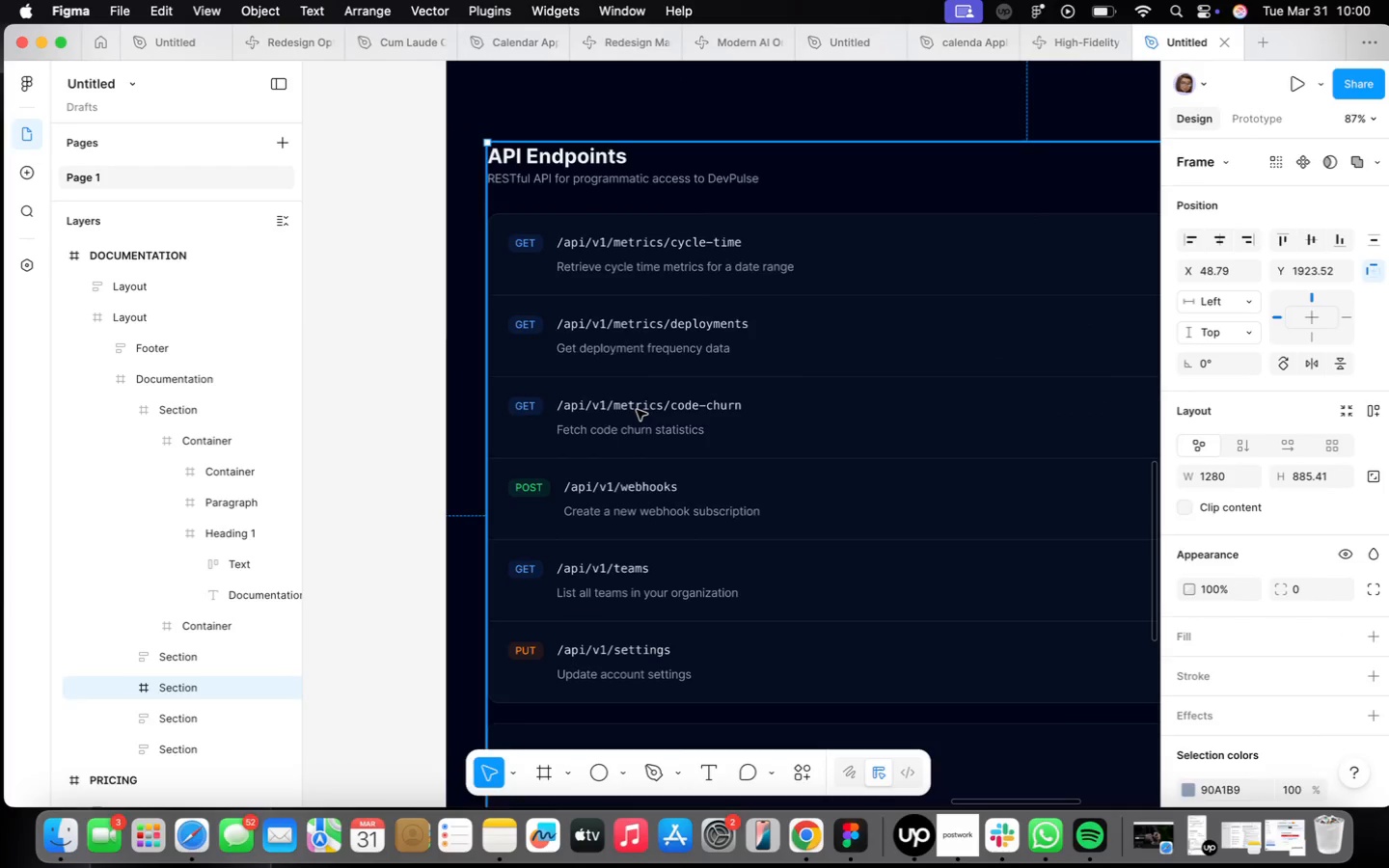 
triple_click([637, 410])
 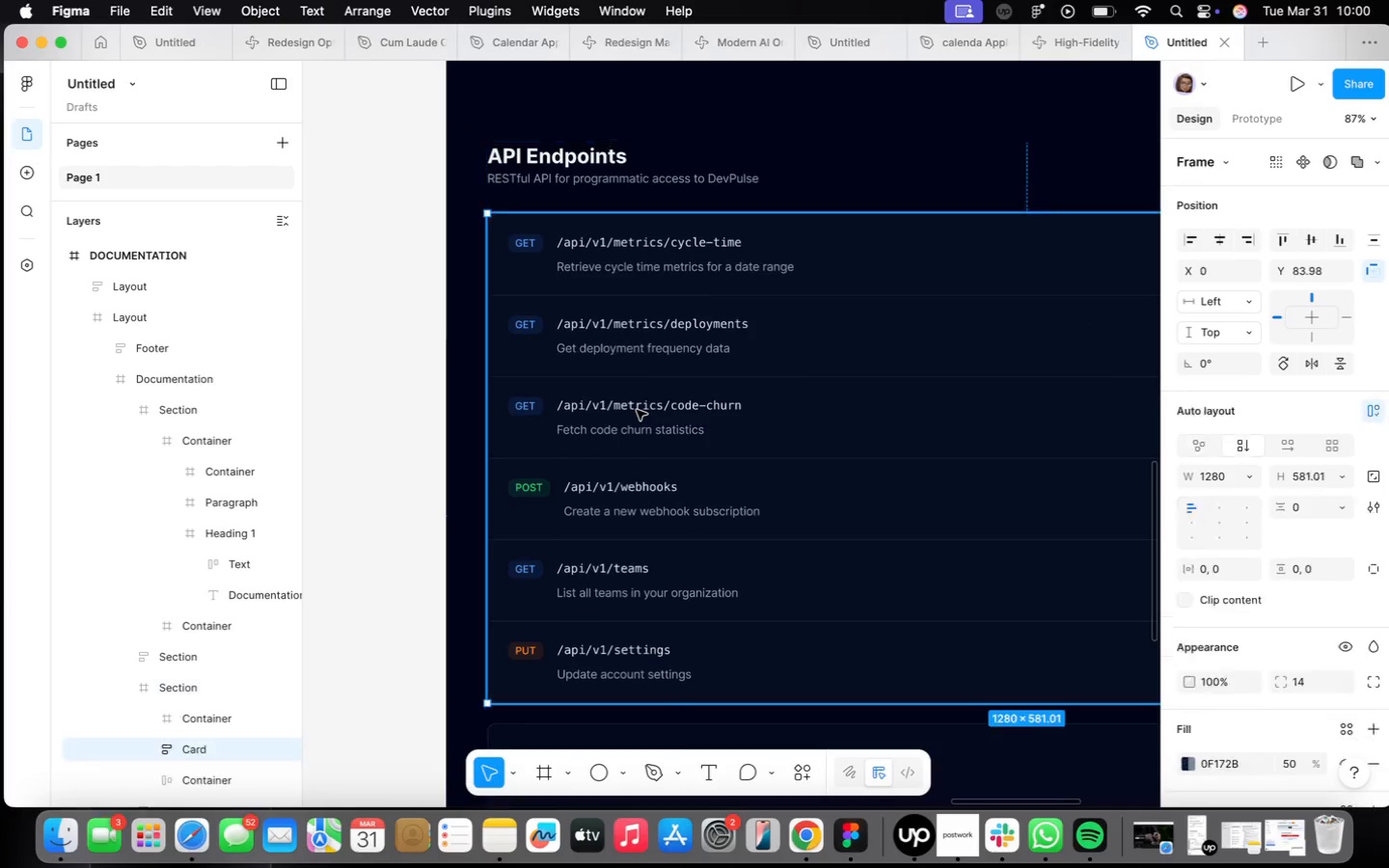 
triple_click([637, 410])
 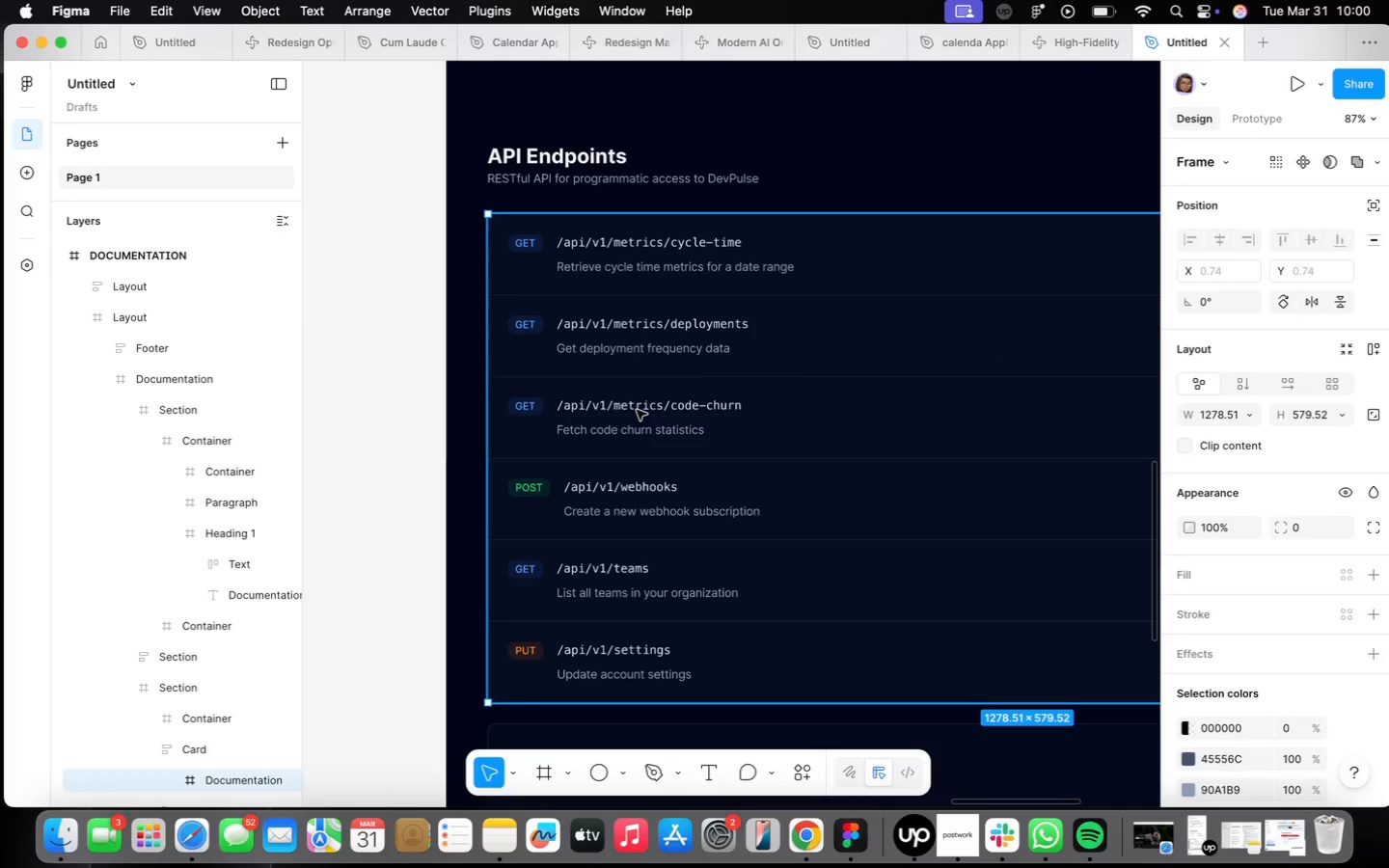 
triple_click([637, 410])
 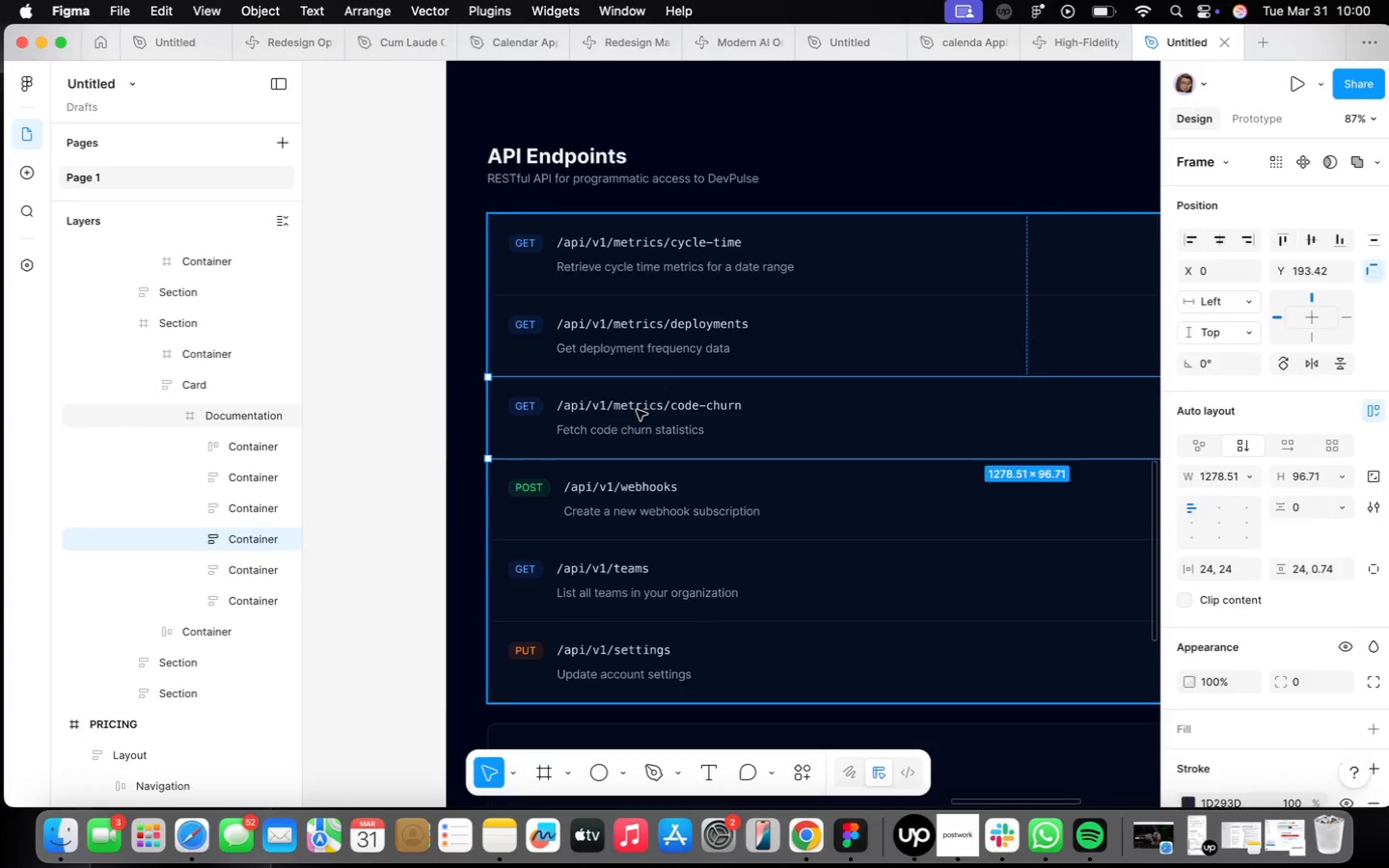 
triple_click([637, 410])
 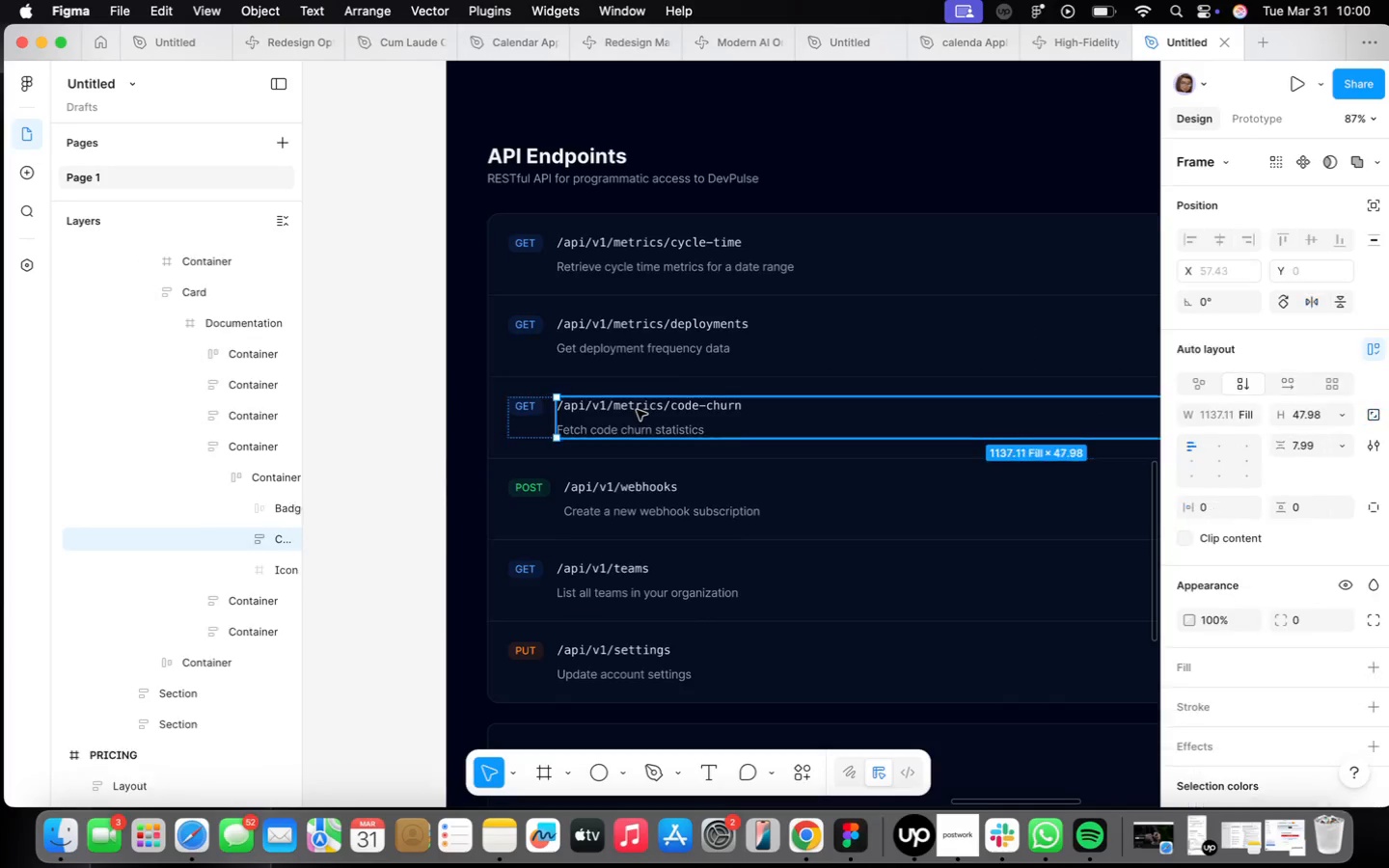 
triple_click([637, 410])
 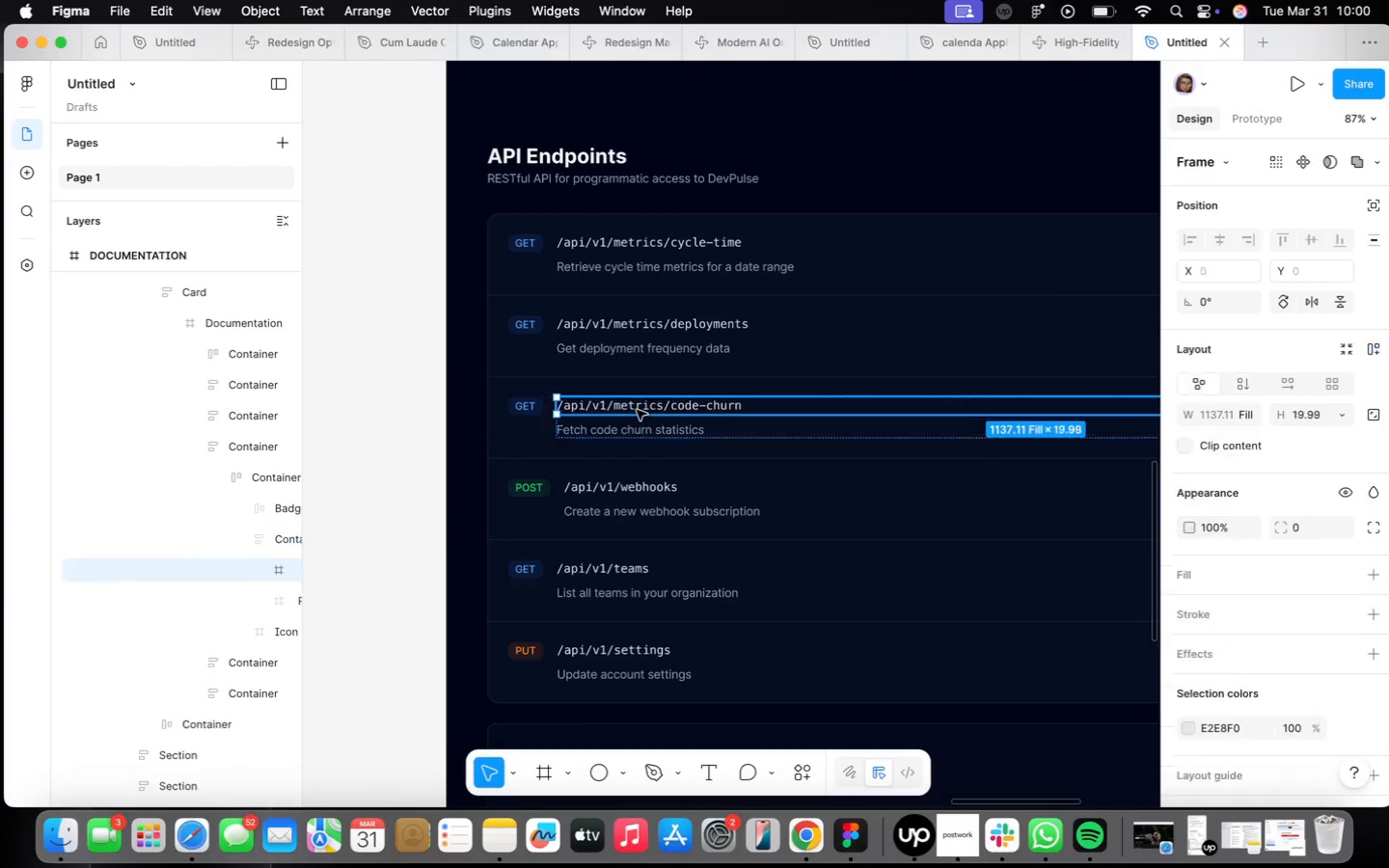 
triple_click([637, 410])
 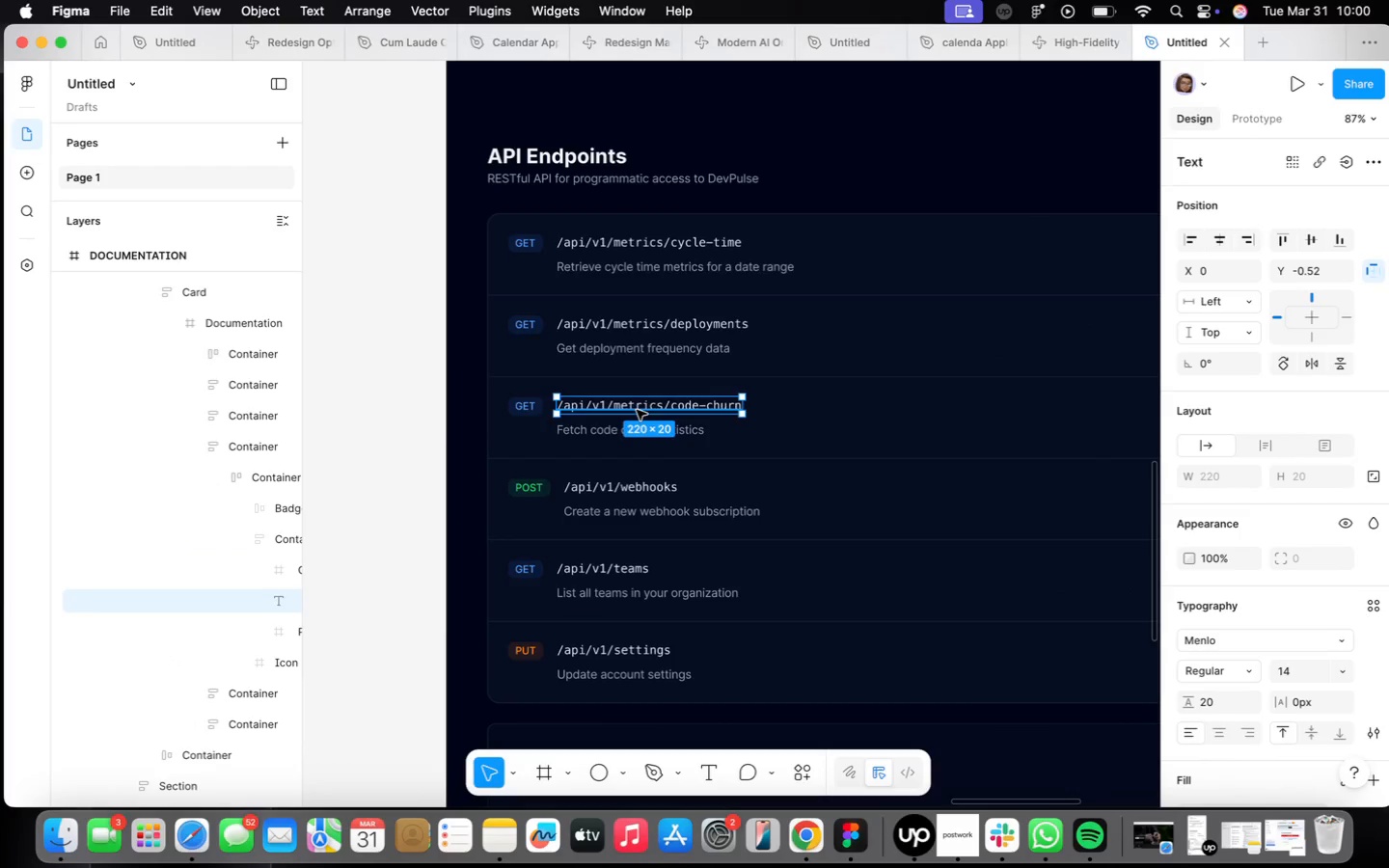 
triple_click([637, 410])
 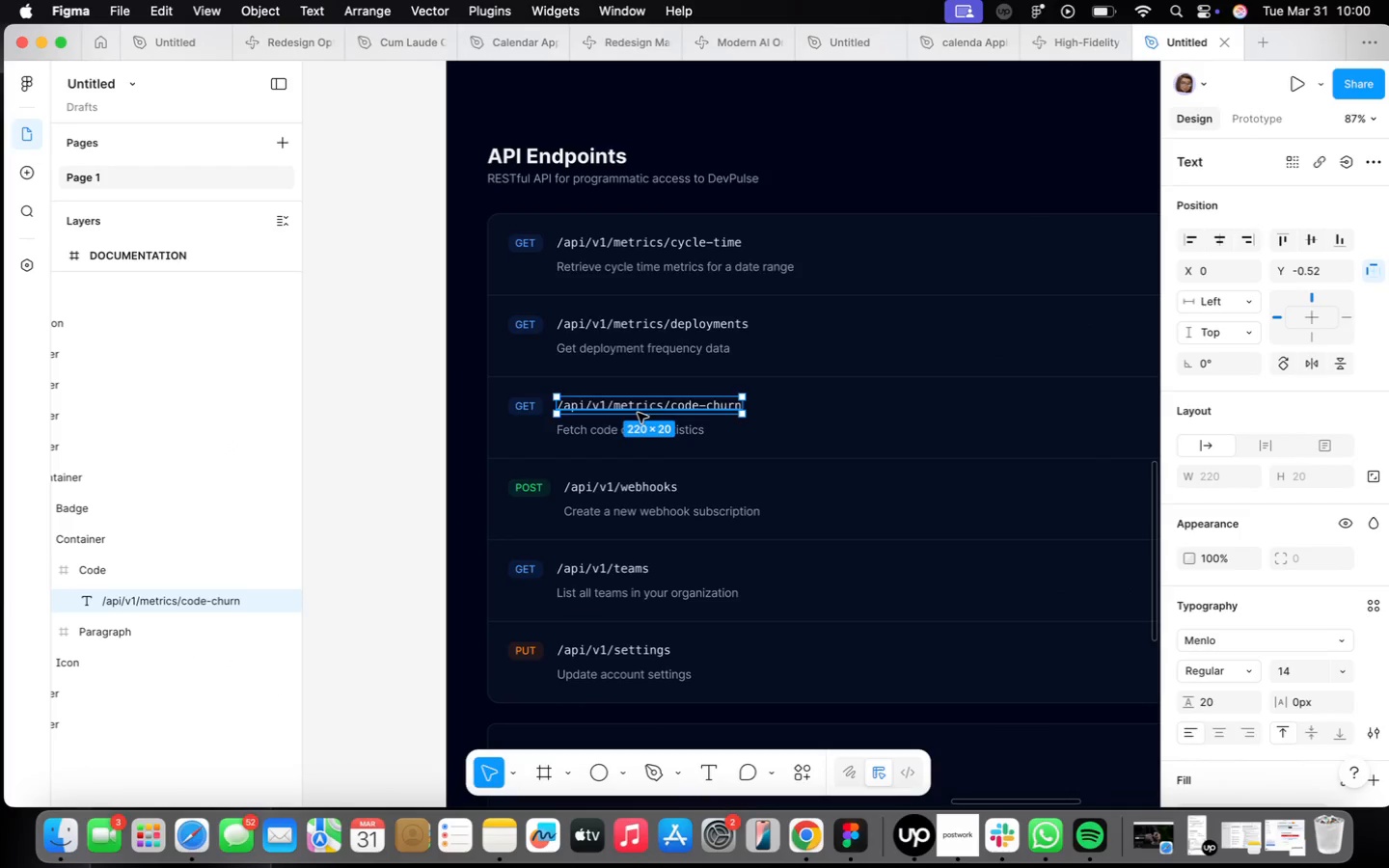 
scroll: coordinate [637, 413], scroll_direction: down, amount: 16.0
 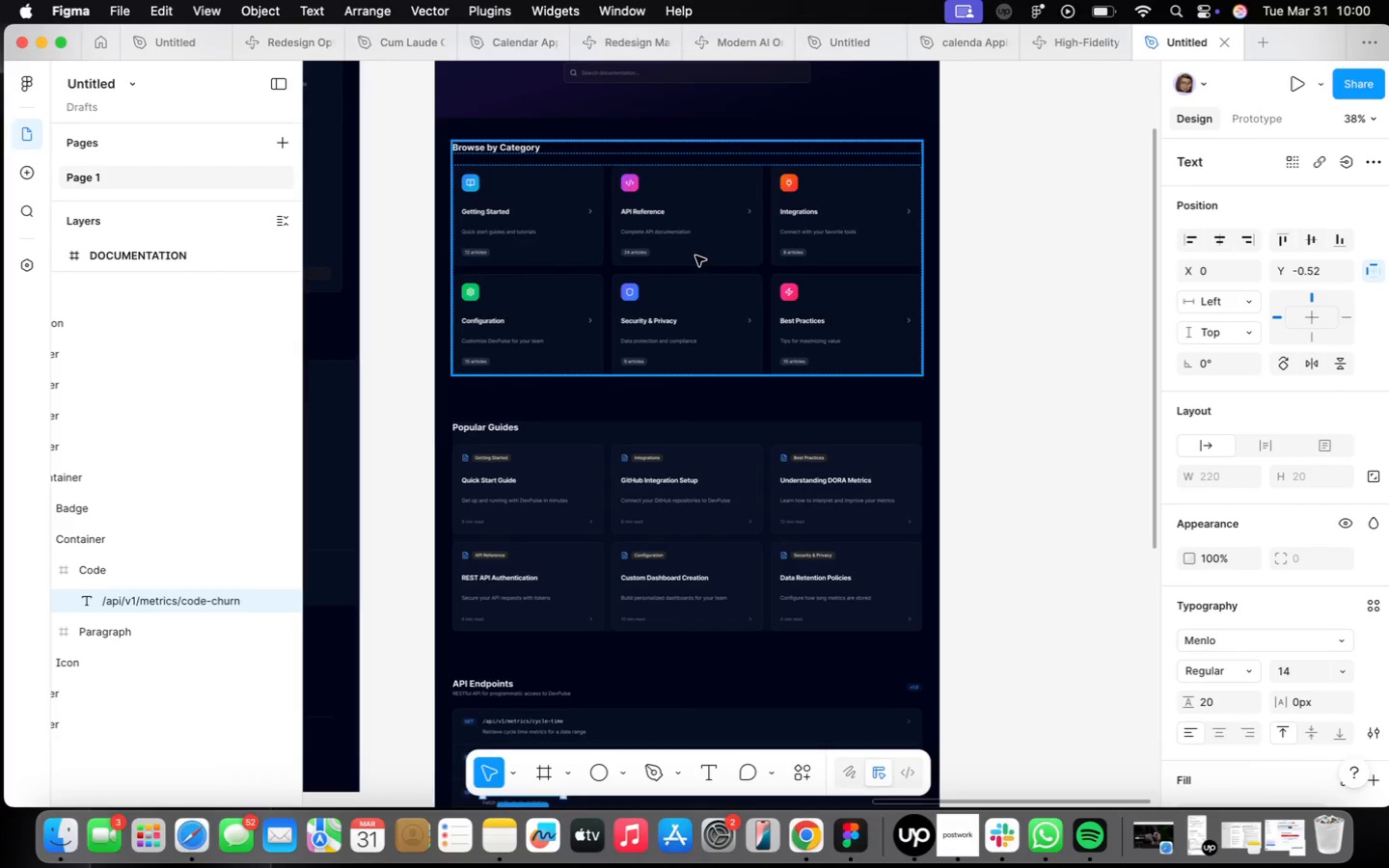 
double_click([695, 256])
 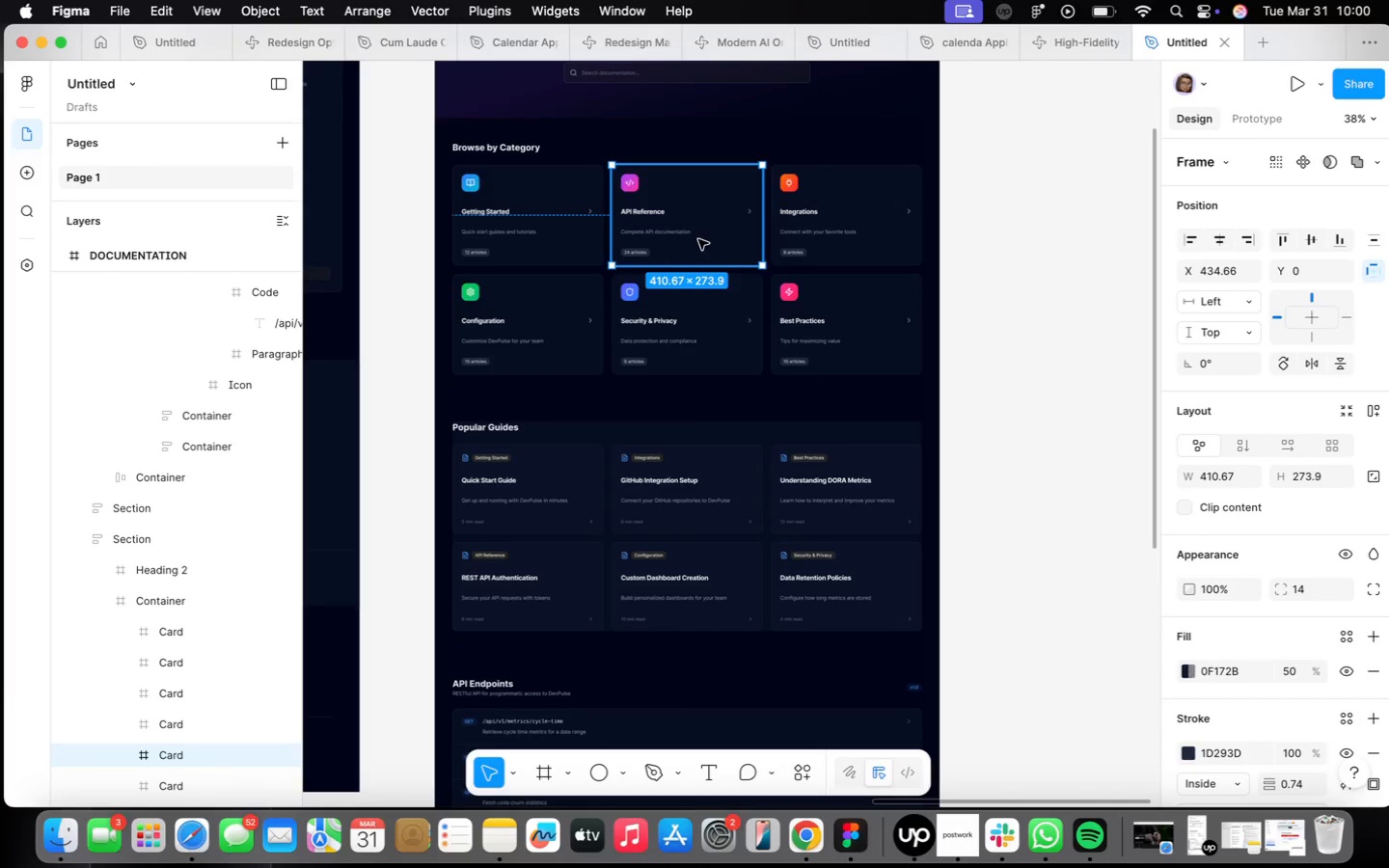 
scroll: coordinate [682, 297], scroll_direction: up, amount: 16.0
 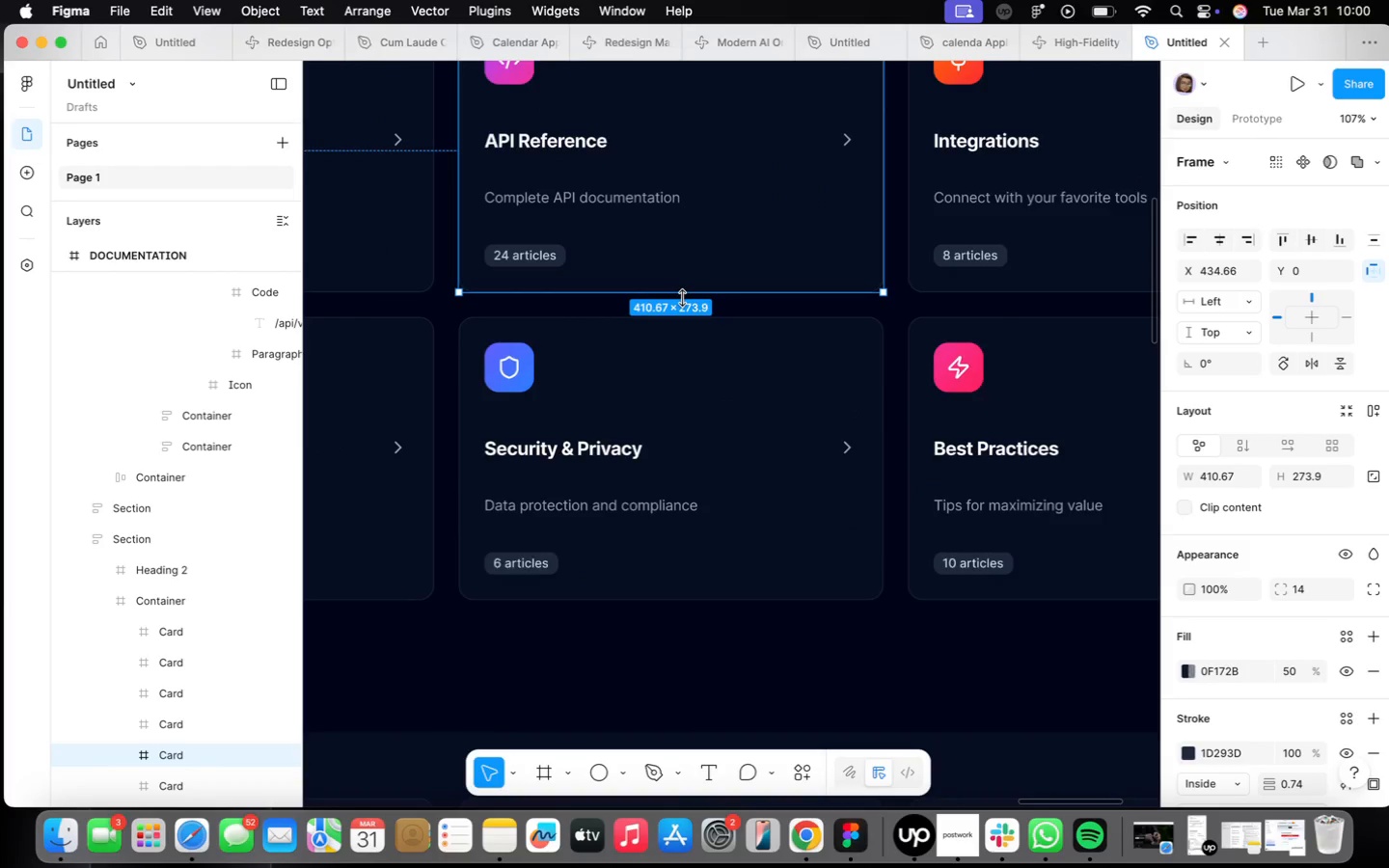 
scroll: coordinate [682, 298], scroll_direction: down, amount: 29.0
 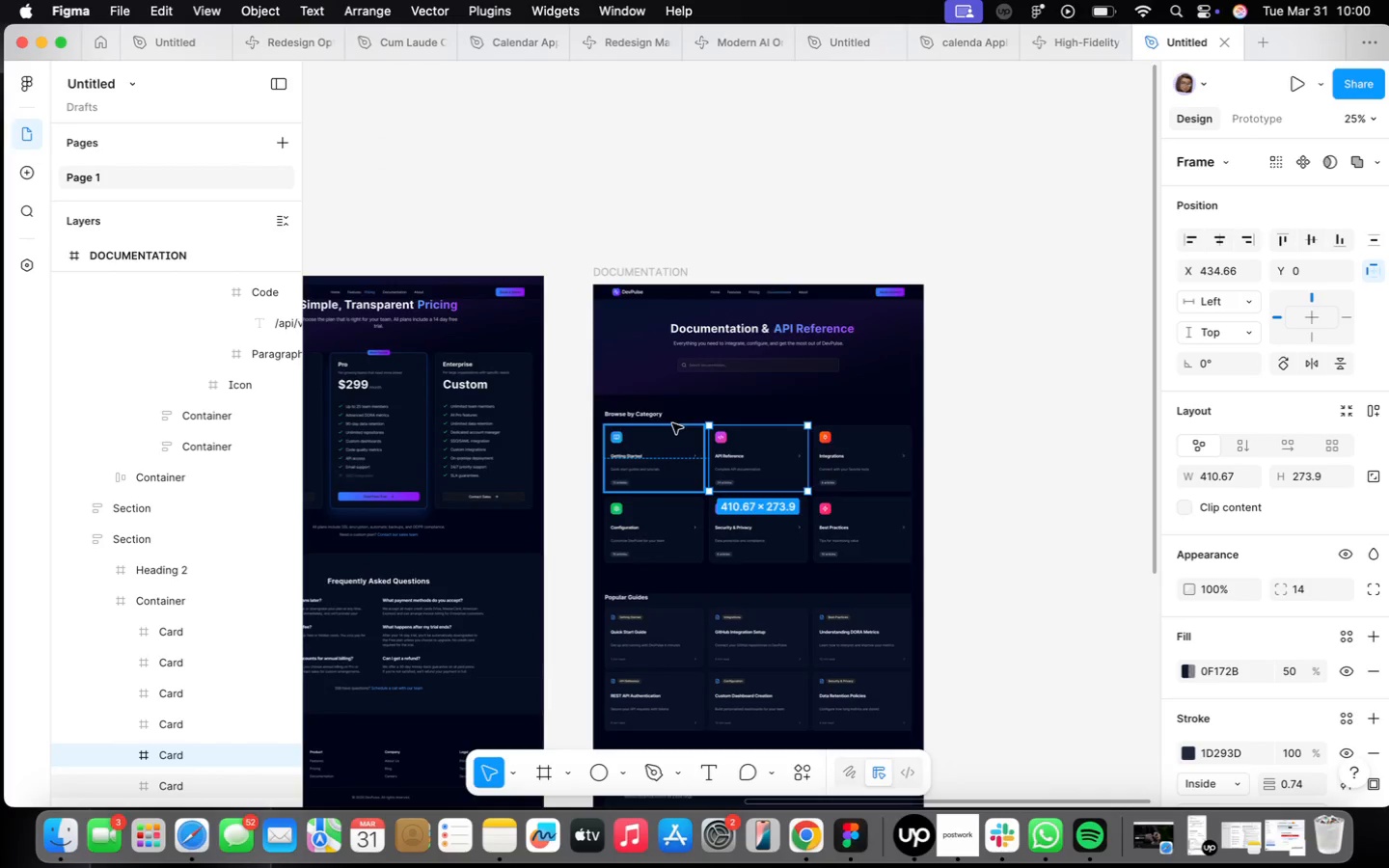 
scroll: coordinate [680, 446], scroll_direction: up, amount: 4.0
 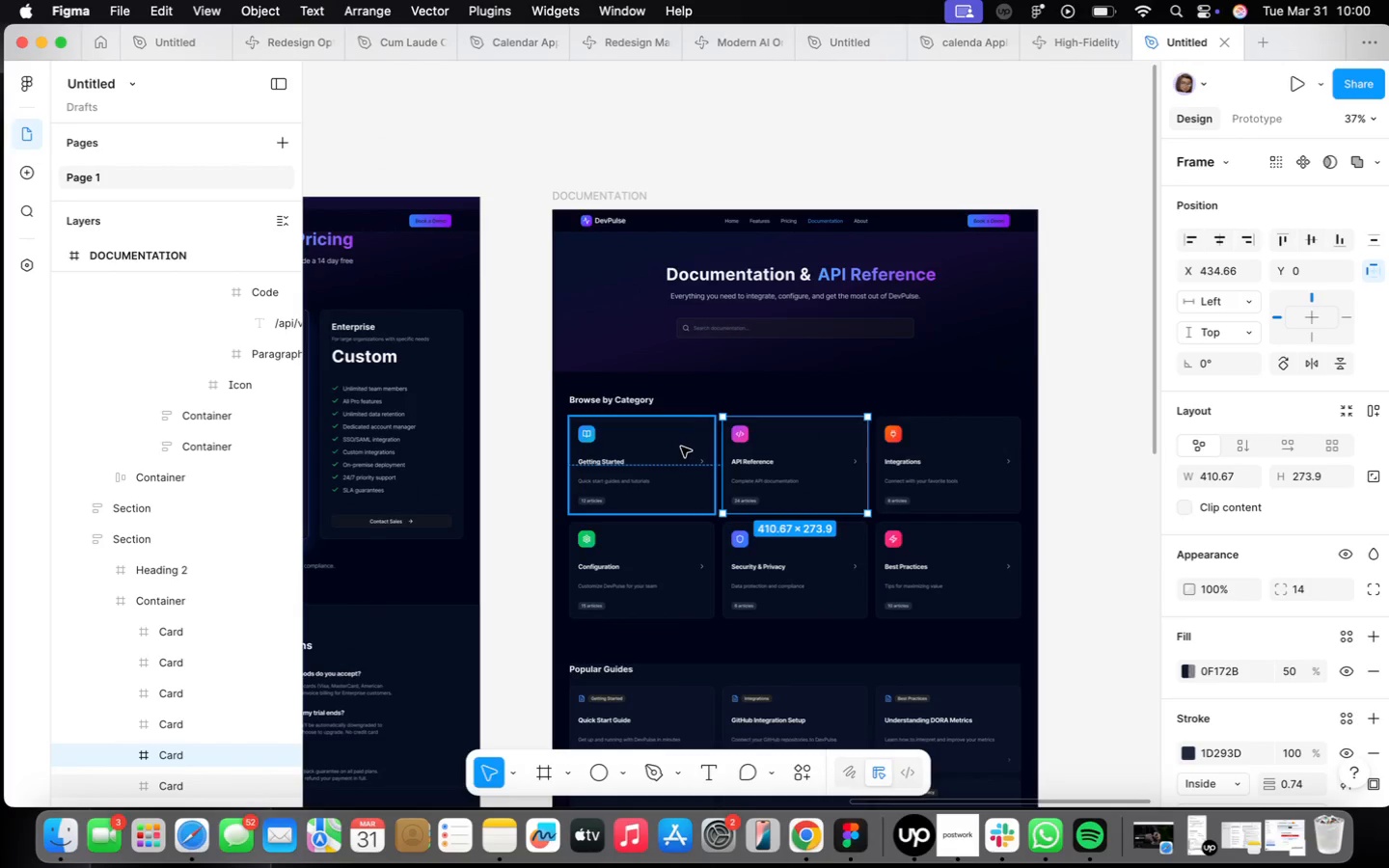 
scroll: coordinate [720, 360], scroll_direction: down, amount: 1.0
 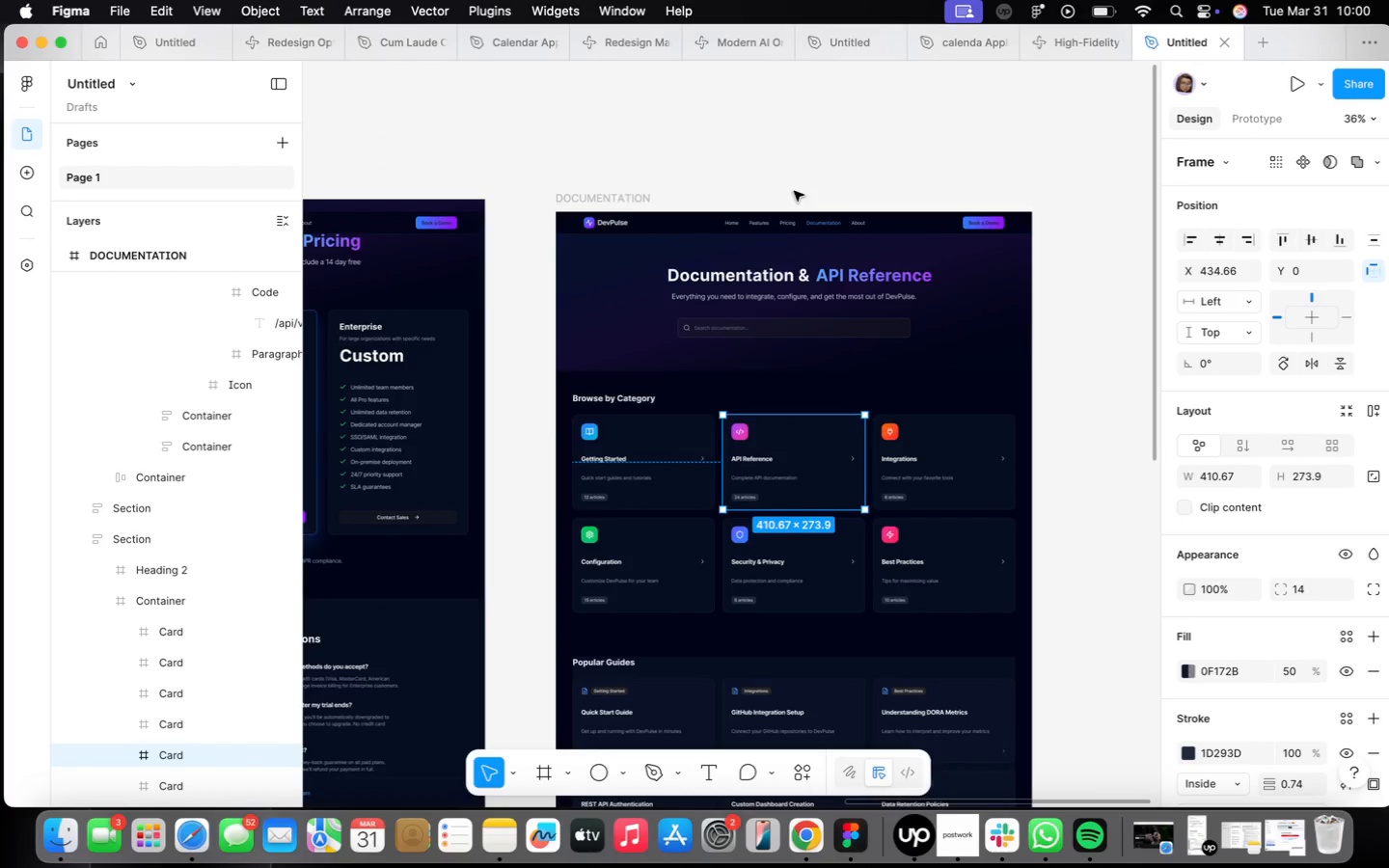 
scroll: coordinate [769, 322], scroll_direction: up, amount: 4.0
 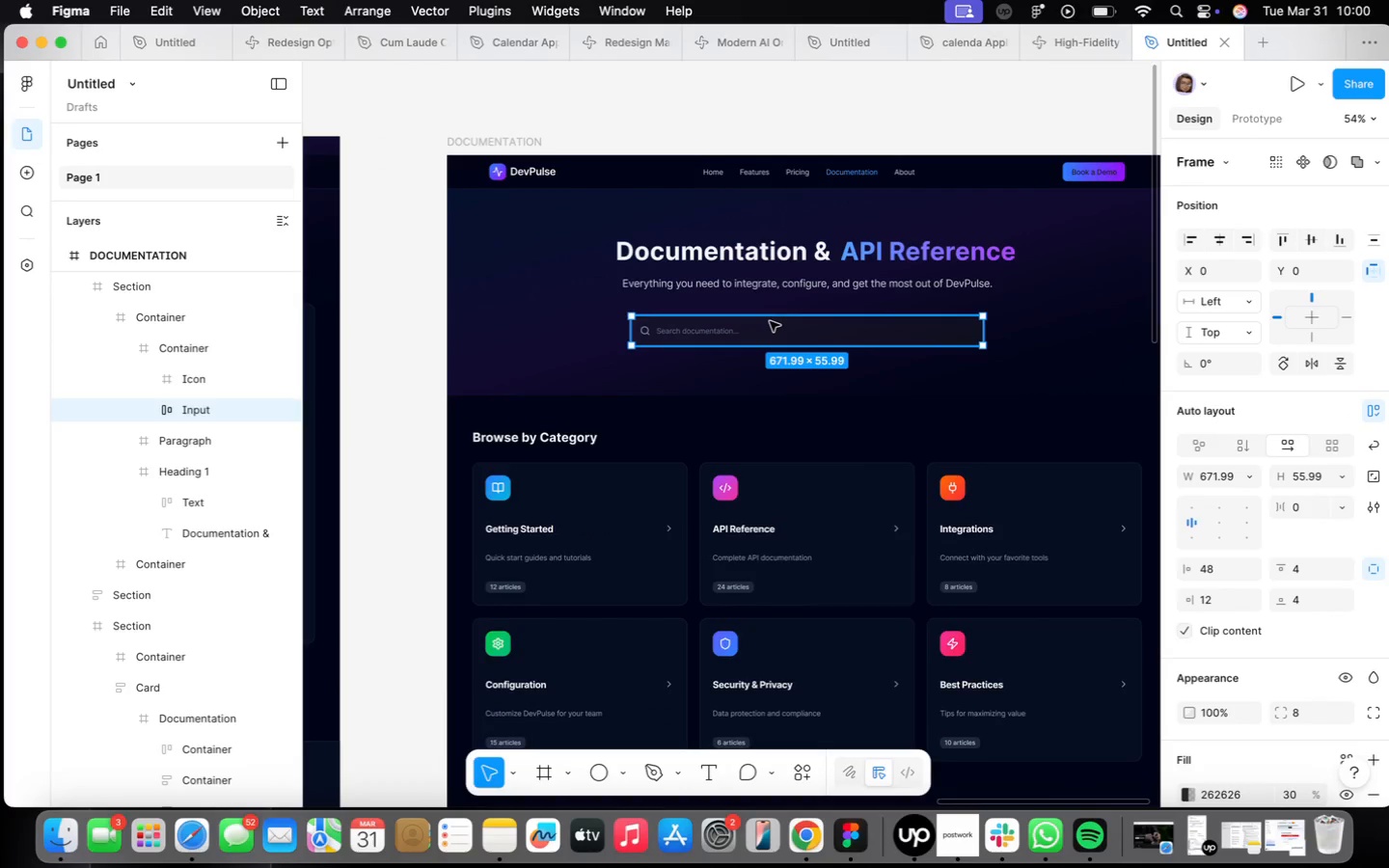 
scroll: coordinate [777, 361], scroll_direction: down, amount: 31.0
 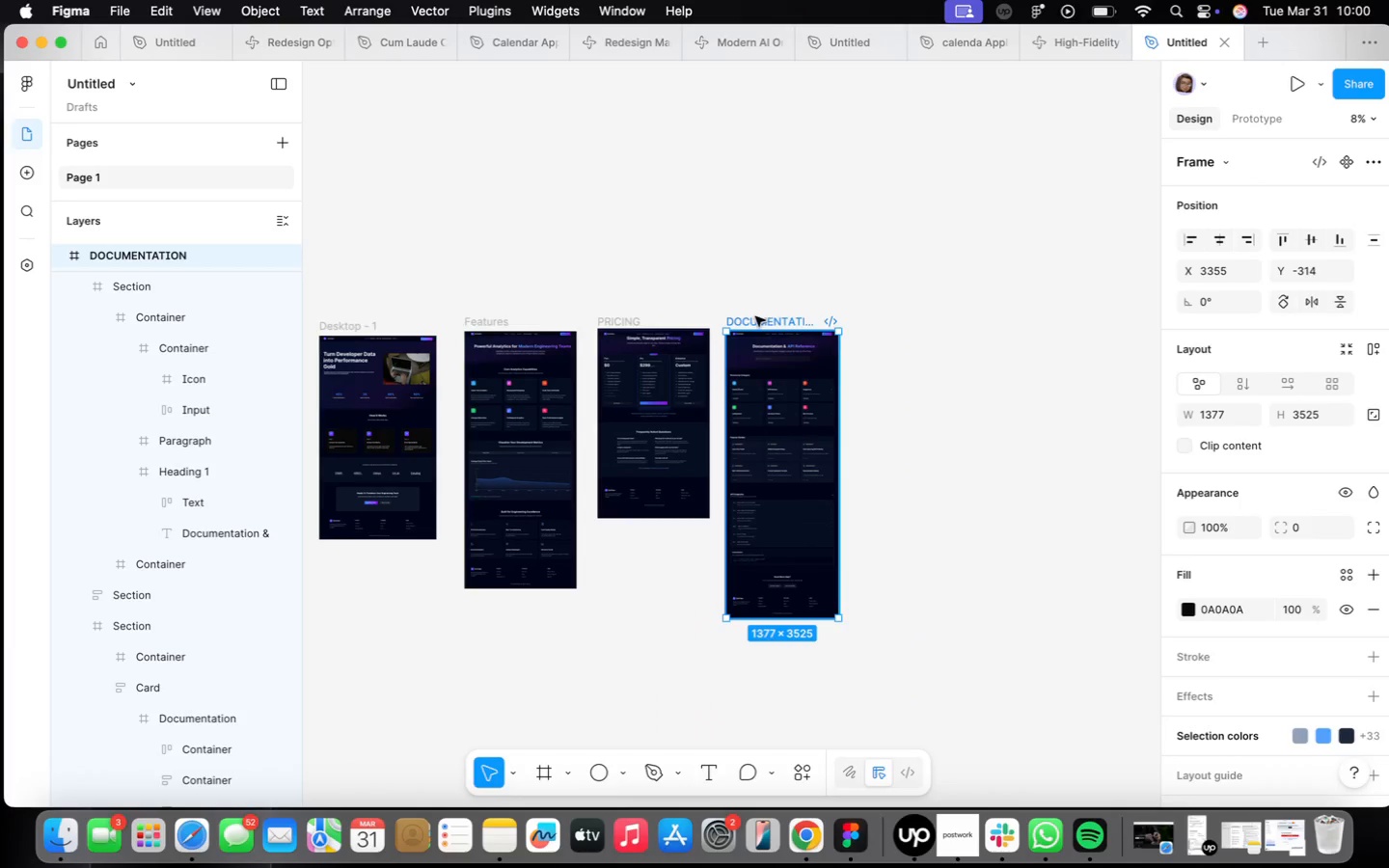 
hold_key(key=OptionLeft, duration=1.21)
left_click_drag(start_coordinate=[755, 316], to_coordinate=[887, 313])
 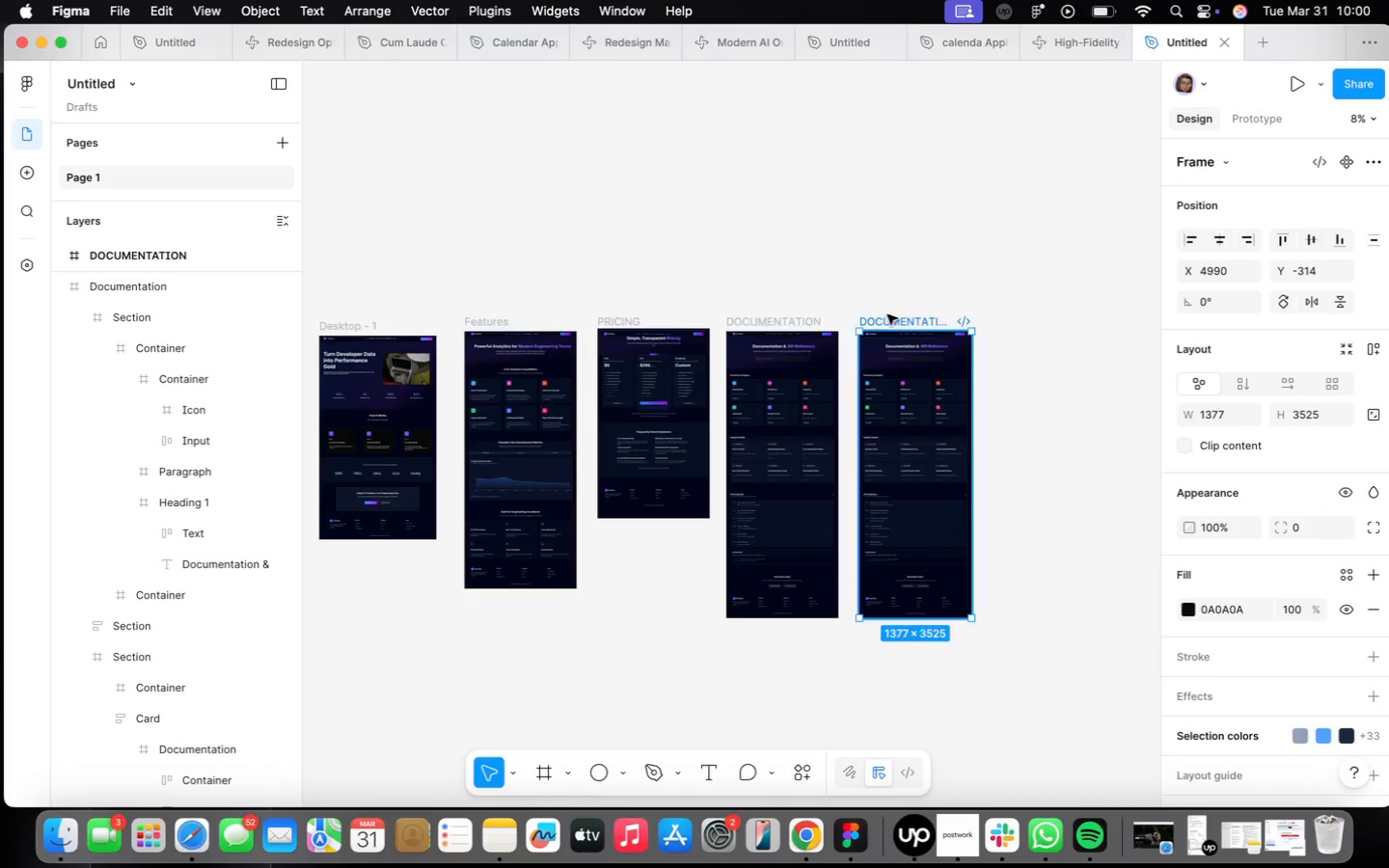 
scroll: coordinate [888, 313], scroll_direction: up, amount: 4.0
 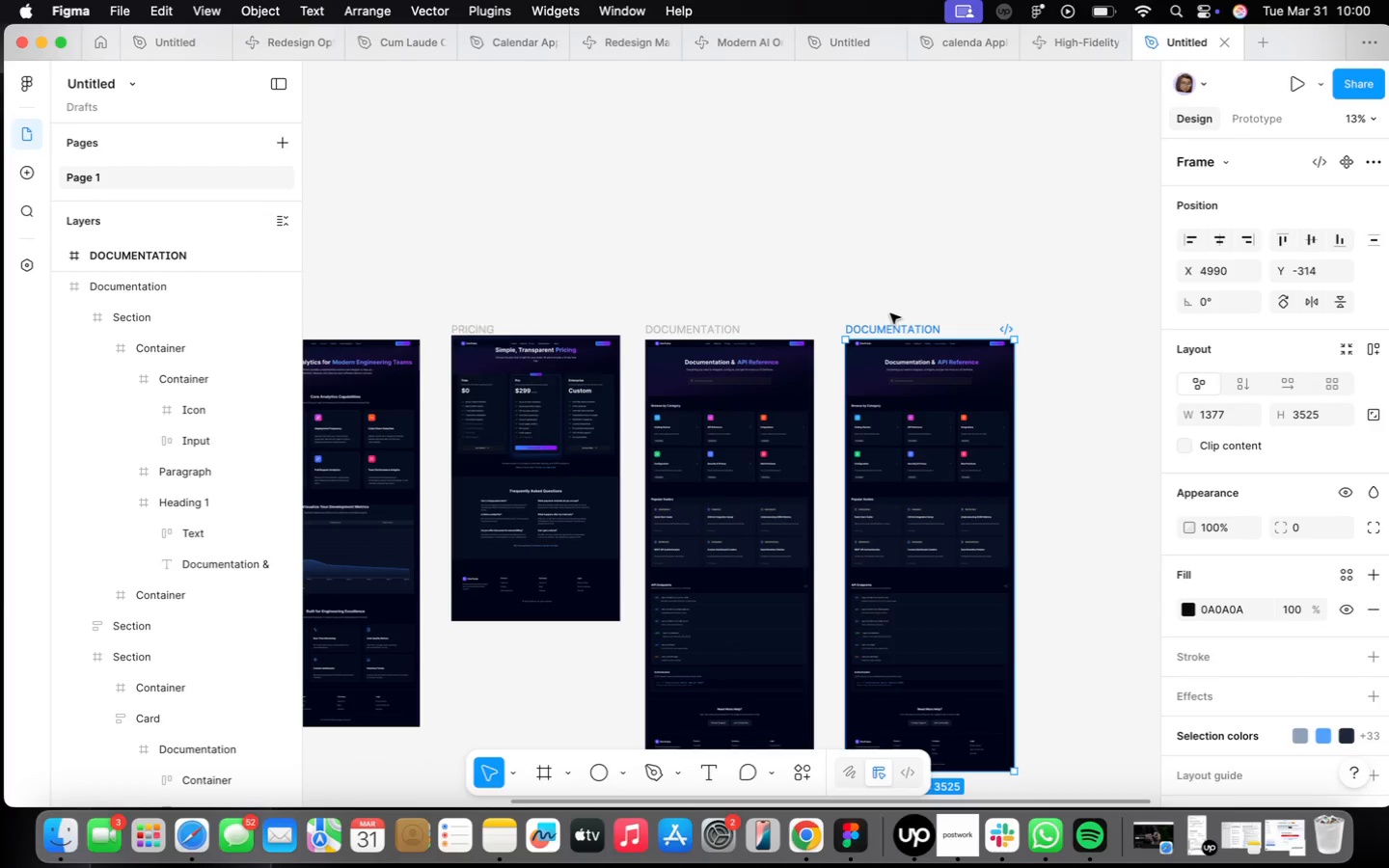 
wait(18.4)
 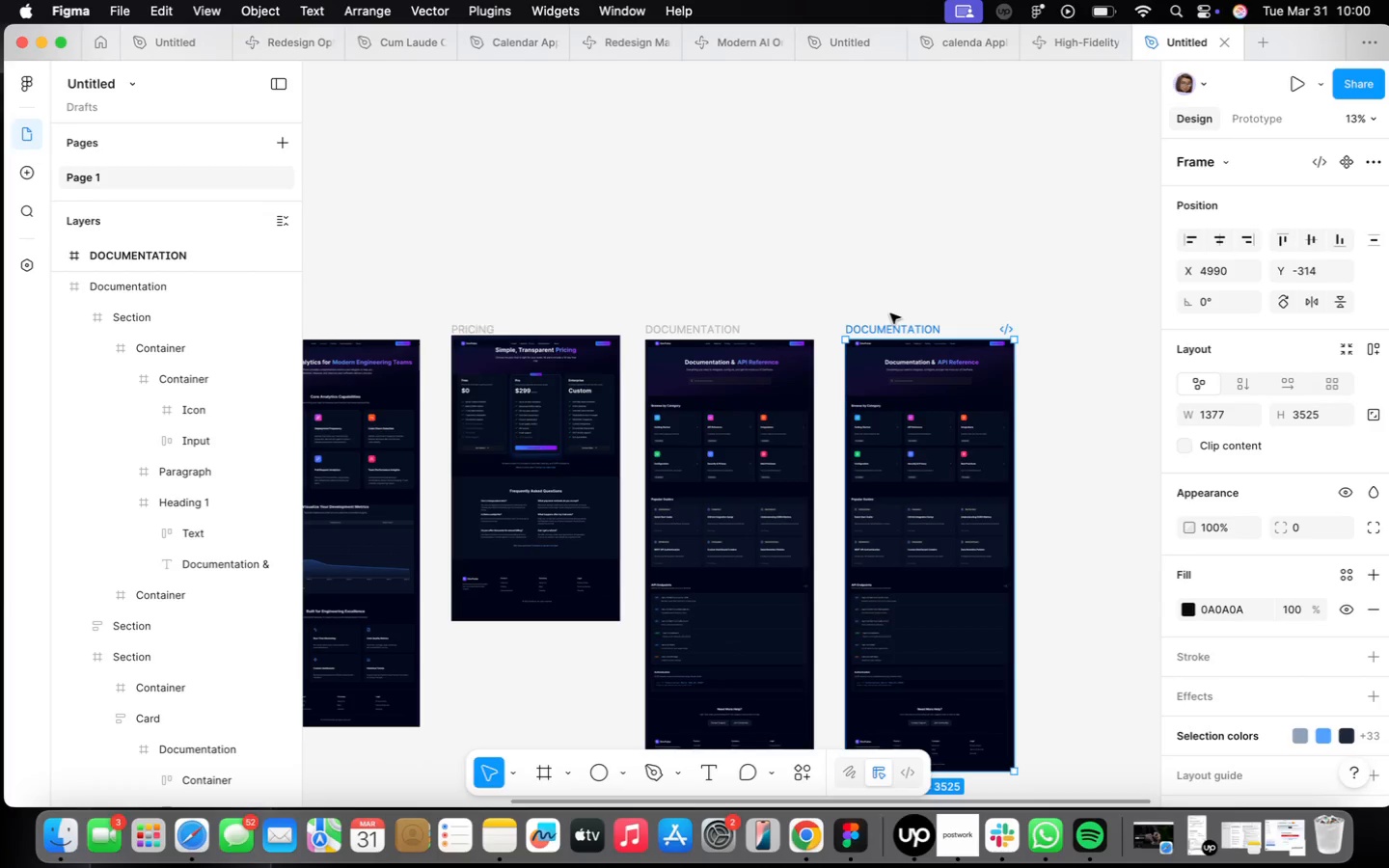 
scroll: coordinate [945, 364], scroll_direction: up, amount: 33.0
 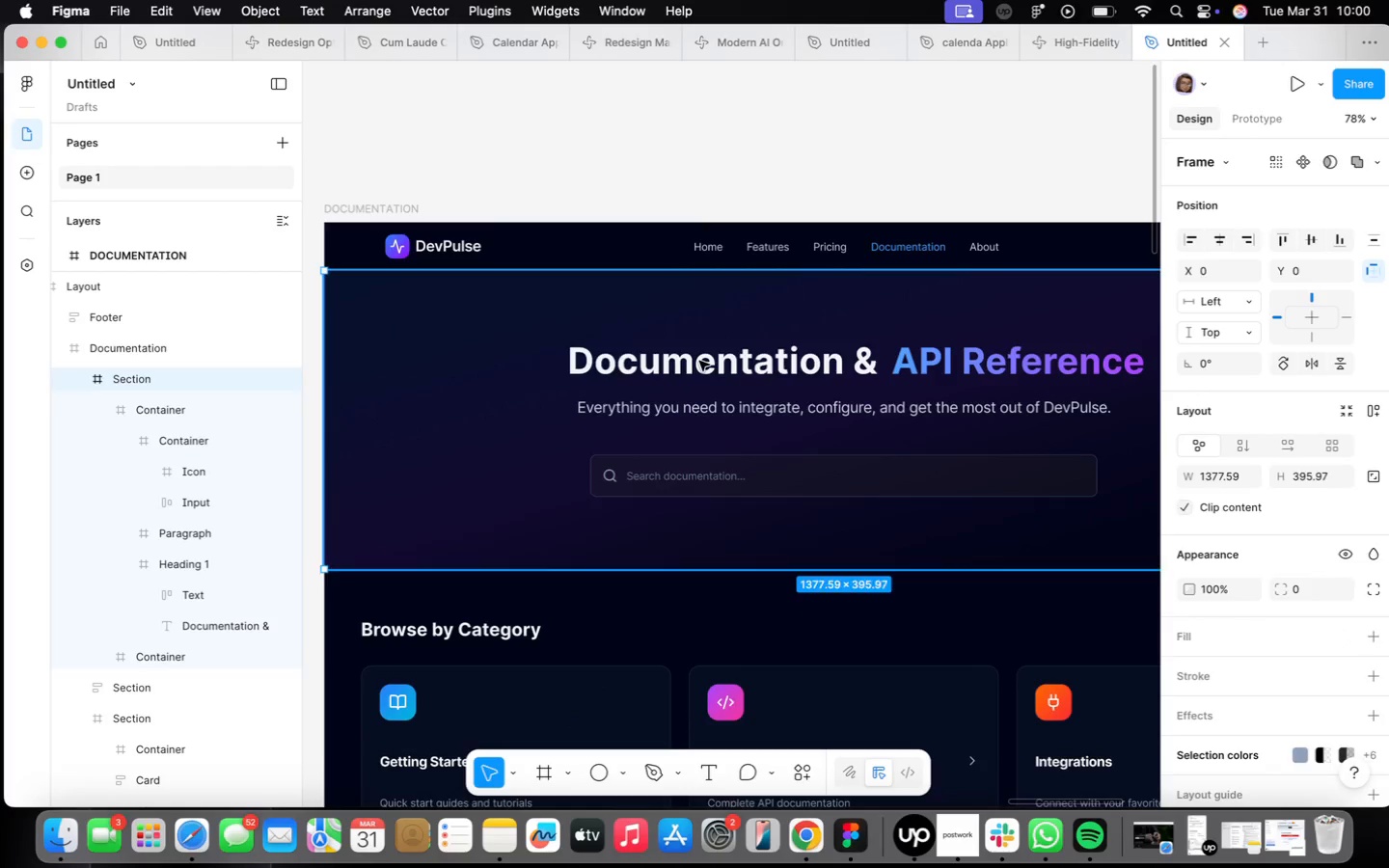 
triple_click([700, 360])
 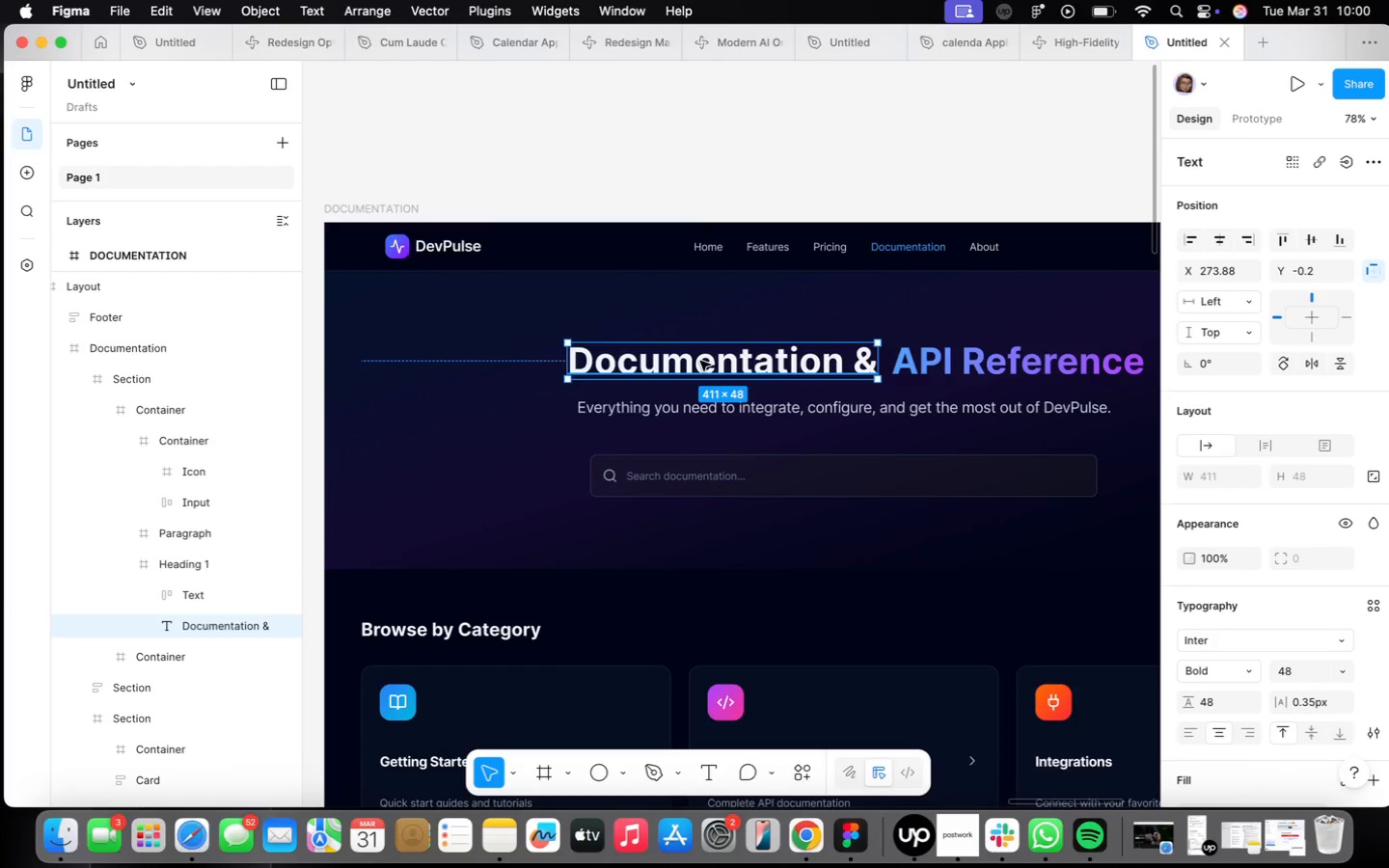 
triple_click([700, 360])
 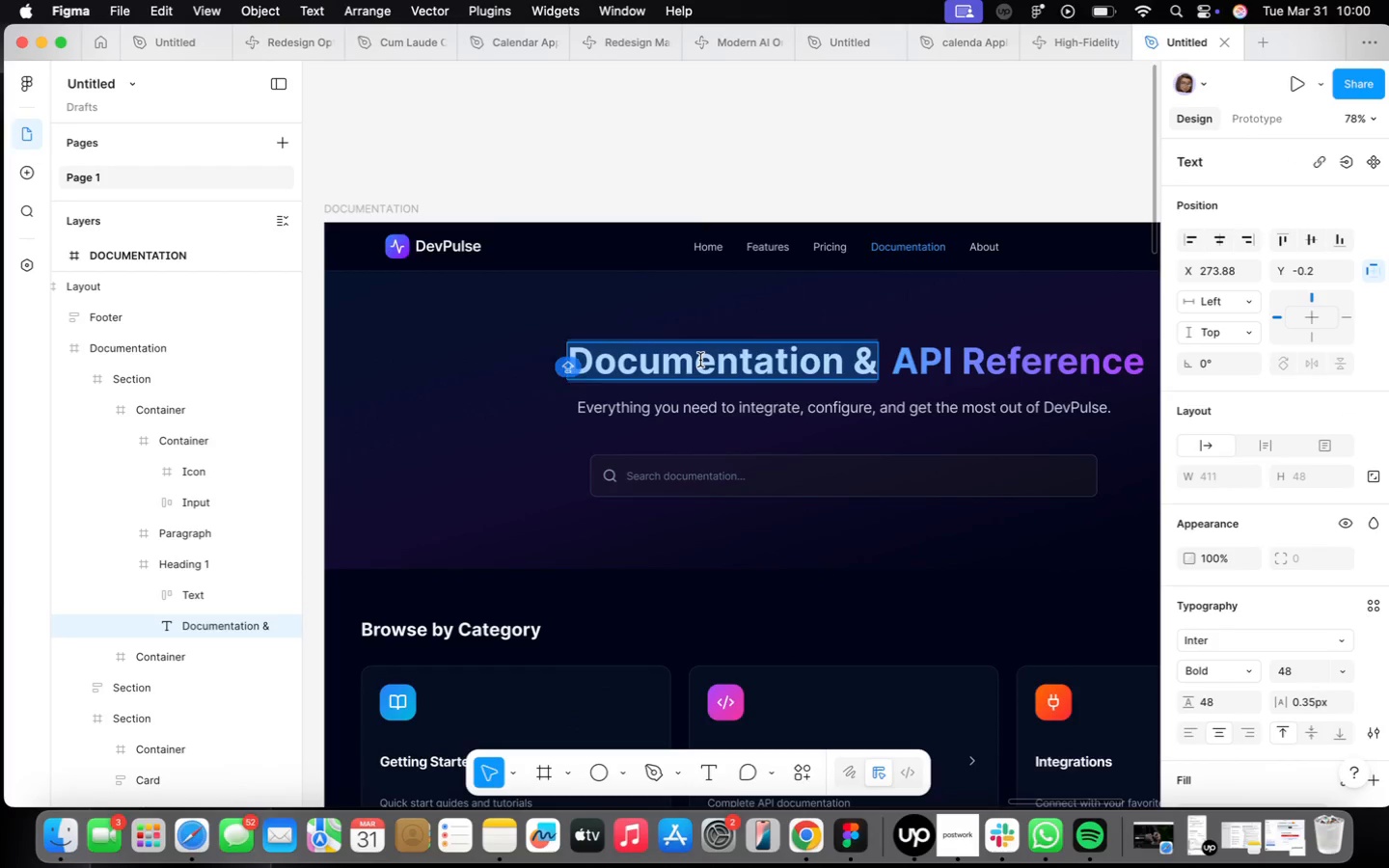 
triple_click([700, 360])
 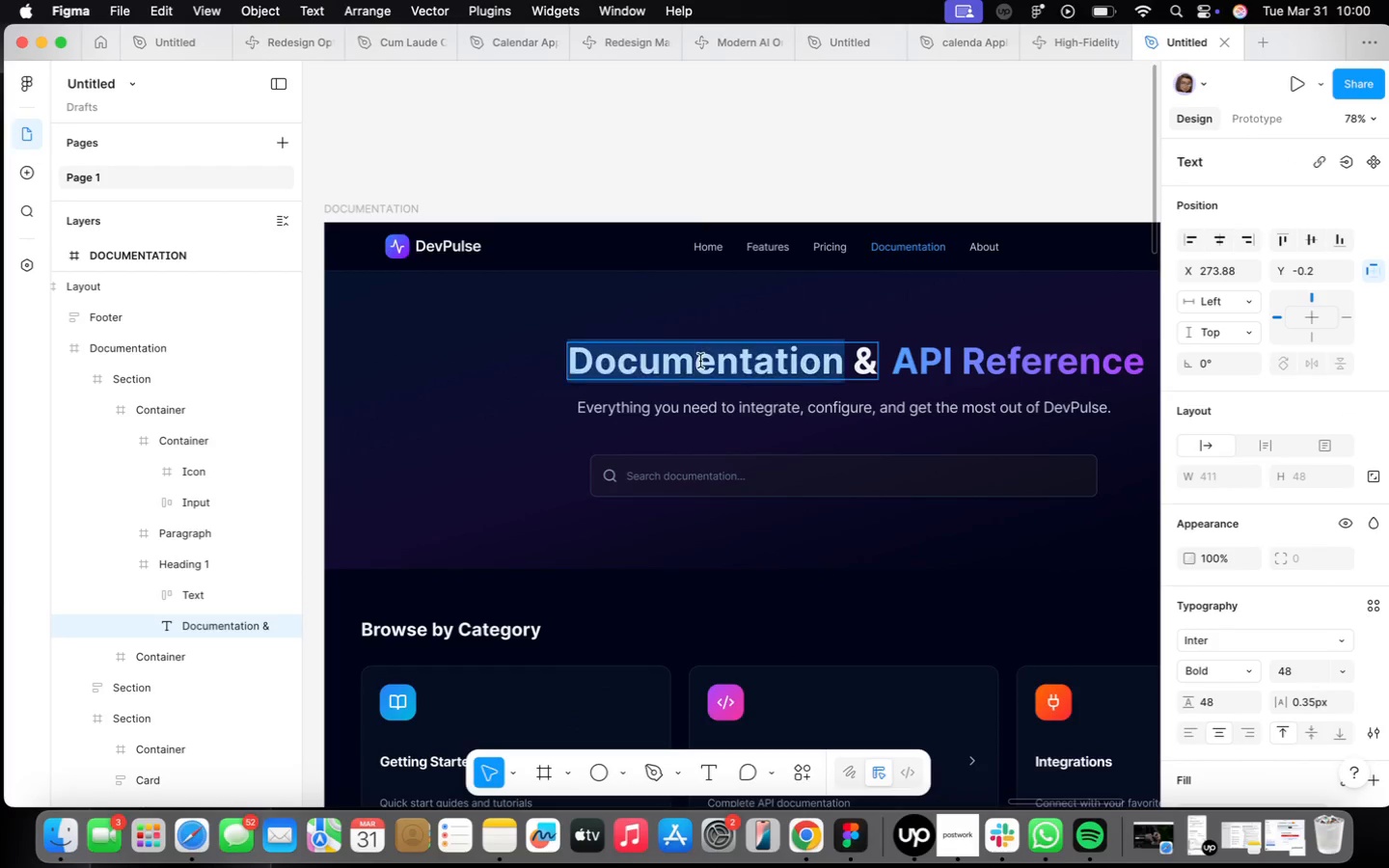 
triple_click([700, 361])
 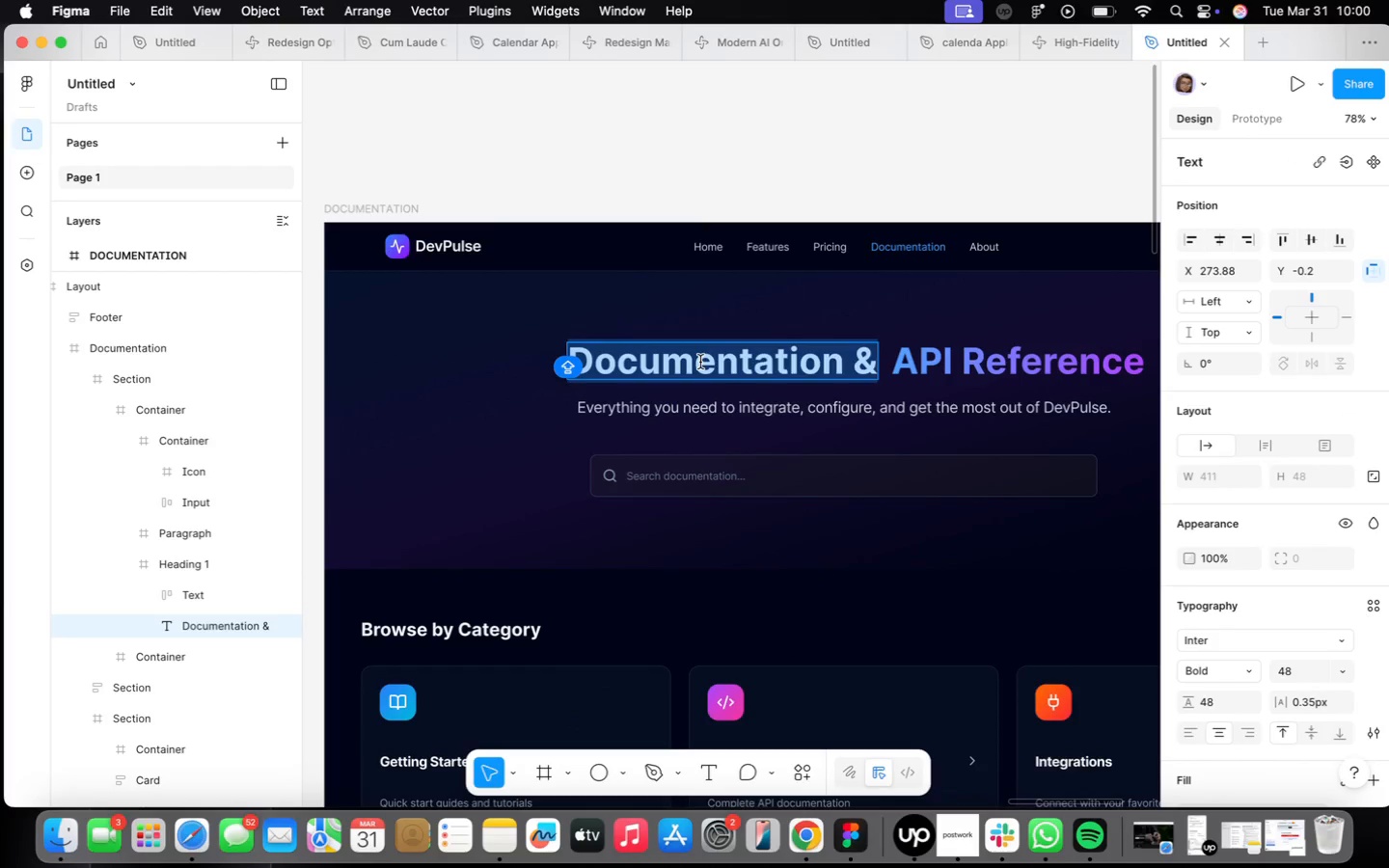 
type(About)
 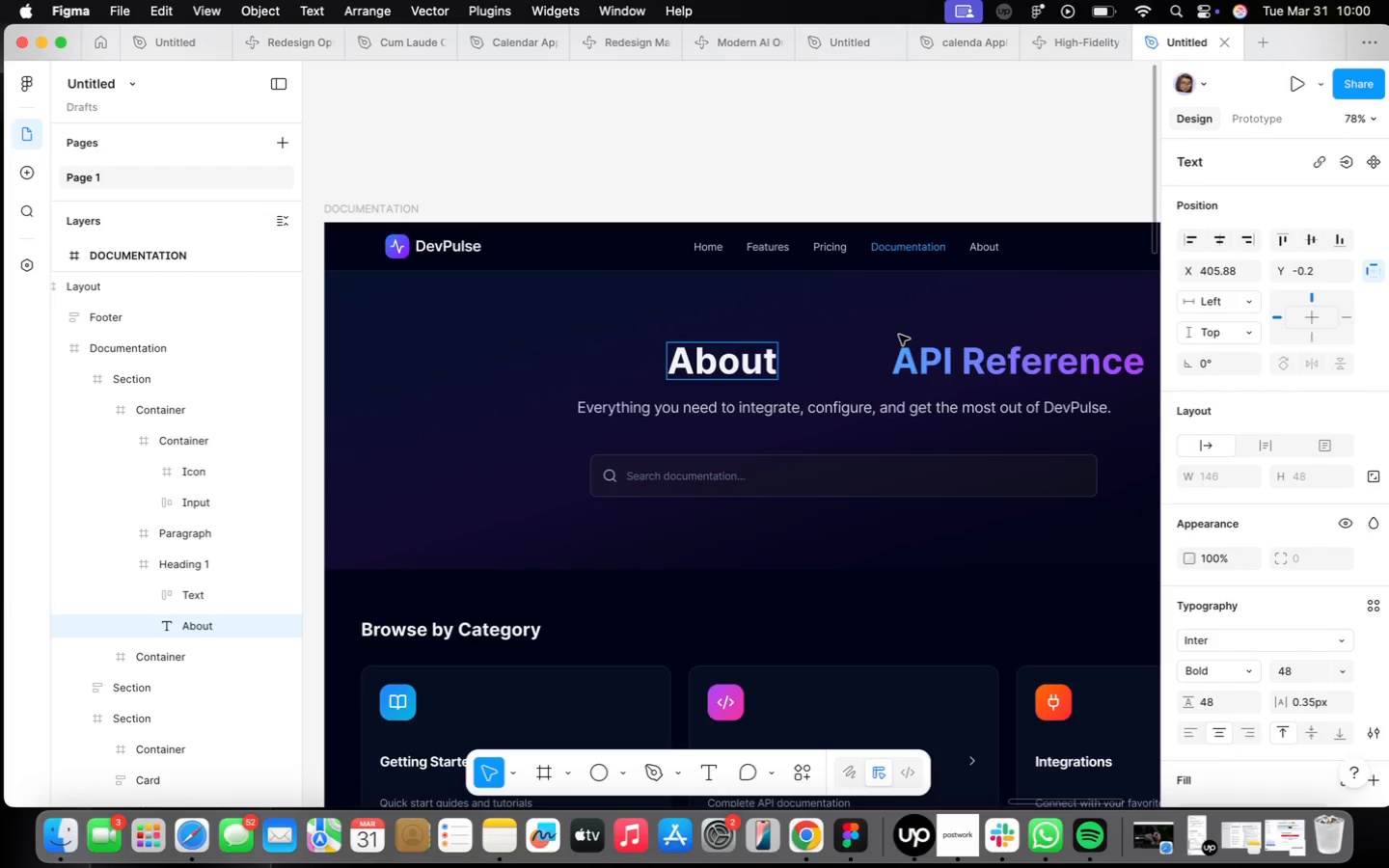 
triple_click([928, 350])
 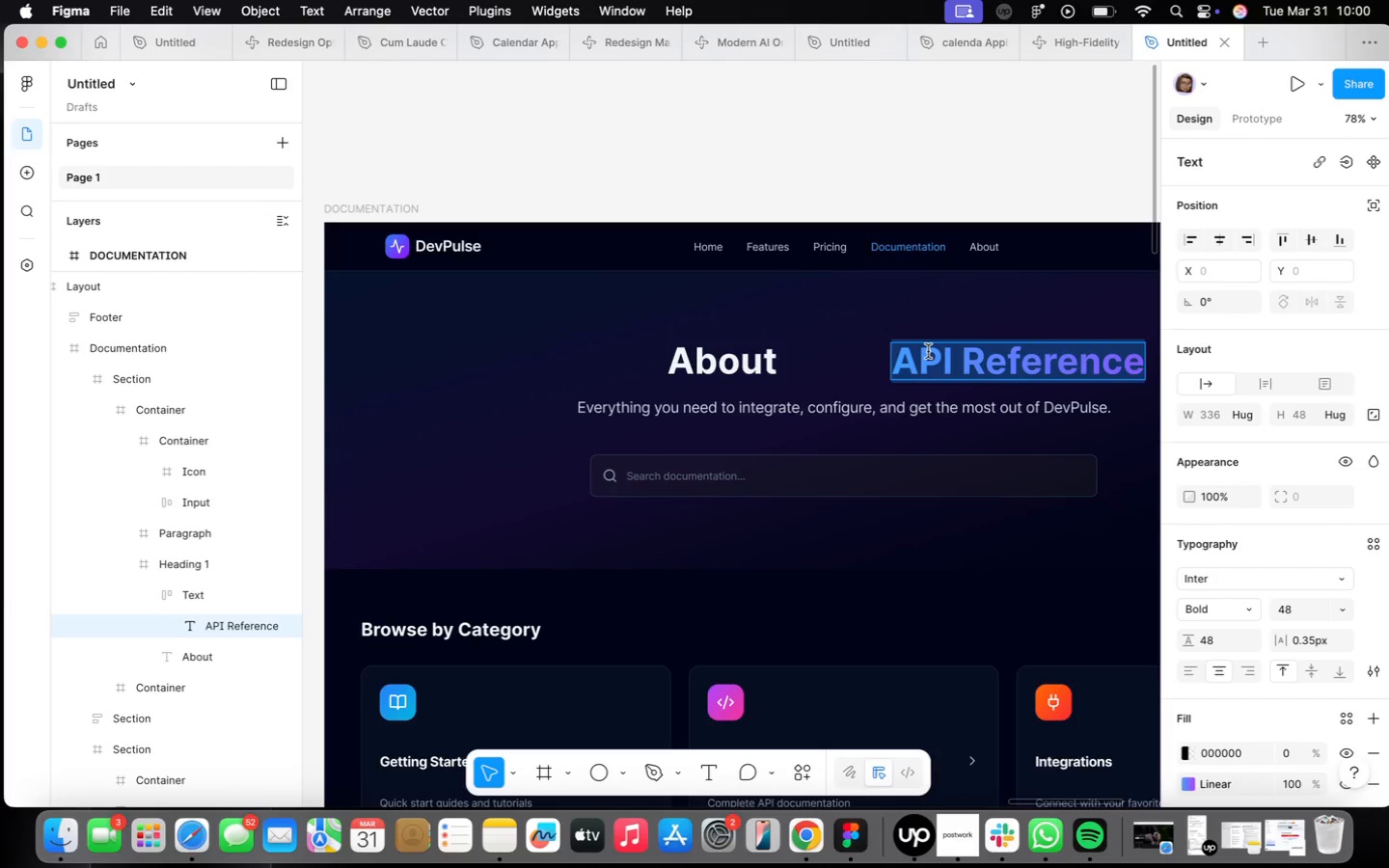 
type(DevPulse)
 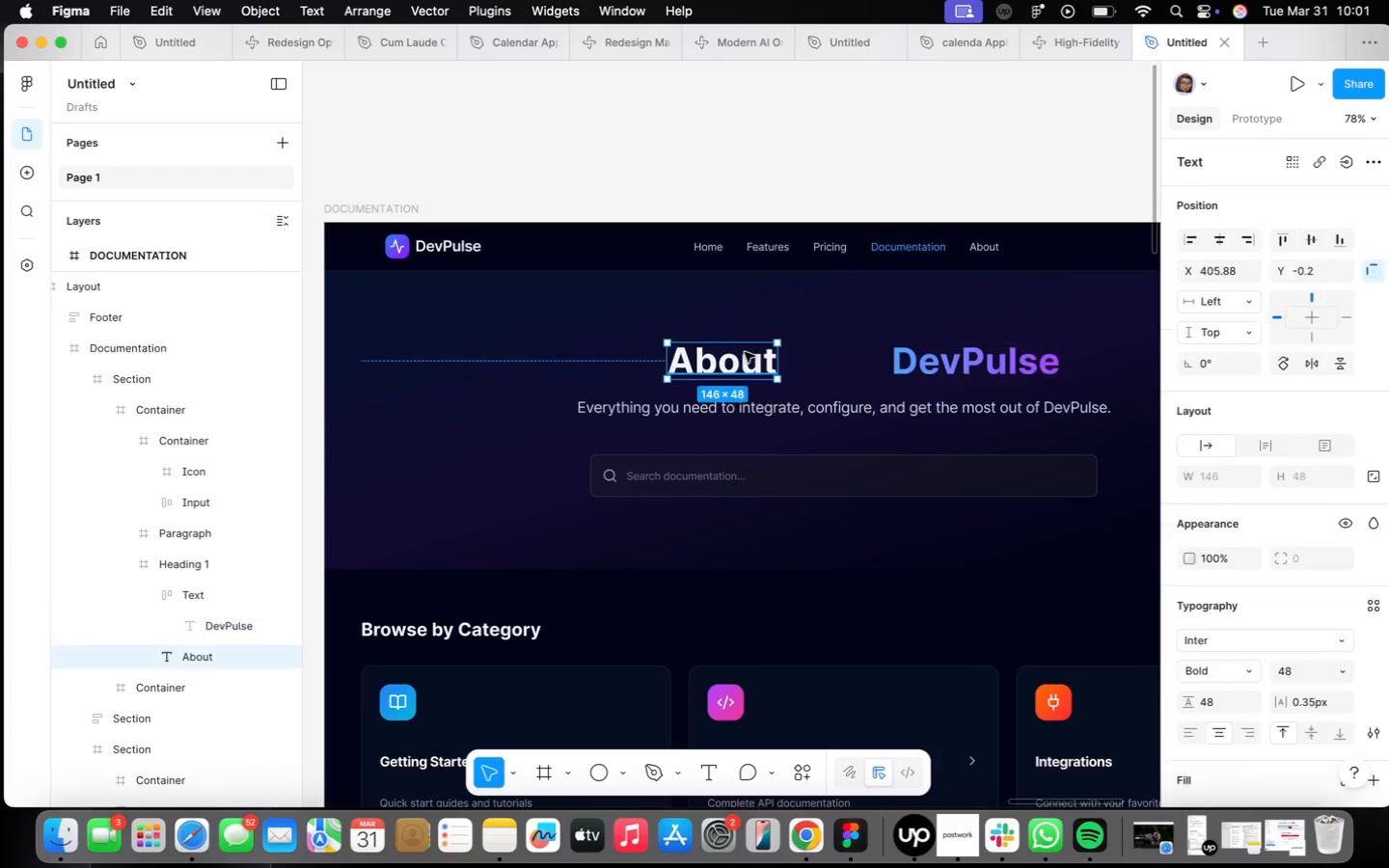 
left_click_drag(start_coordinate=[742, 359], to_coordinate=[842, 359])
 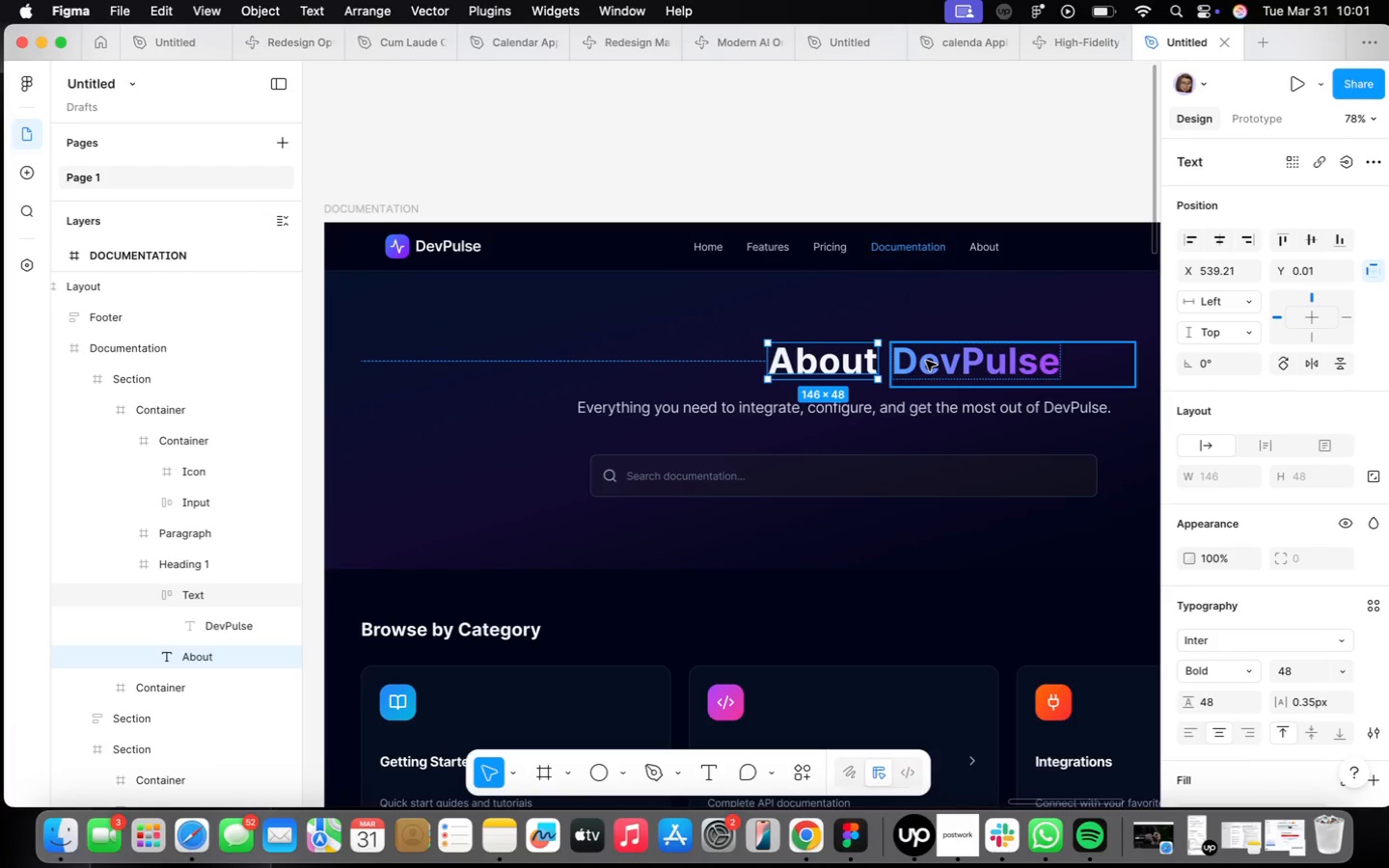 
hold_key(key=ShiftLeft, duration=0.31)
left_click([926, 361])
 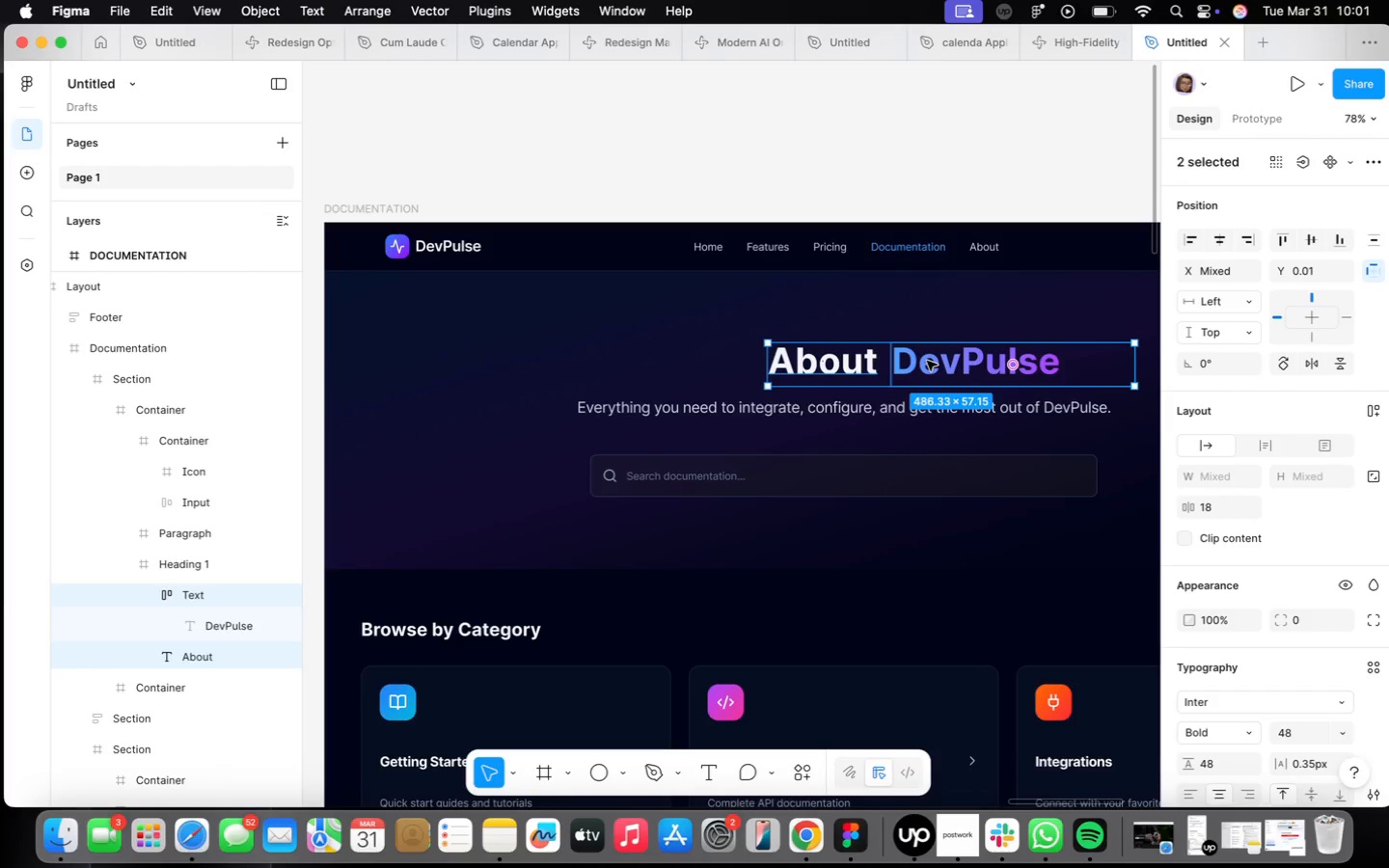 
key(Shift+ShiftLeft)
 